 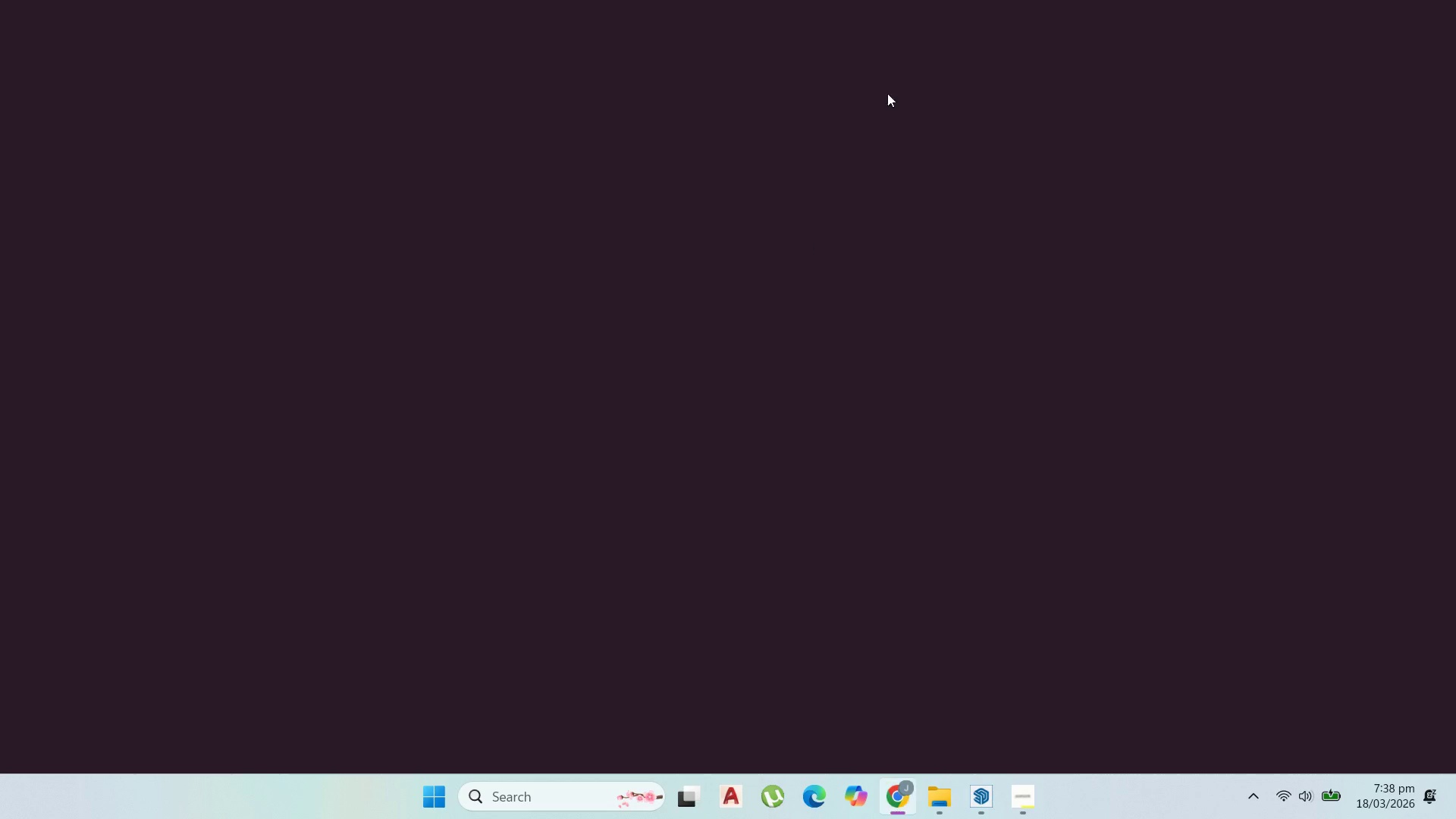 
left_click_drag(start_coordinate=[1197, 27], to_coordinate=[540, 60])
 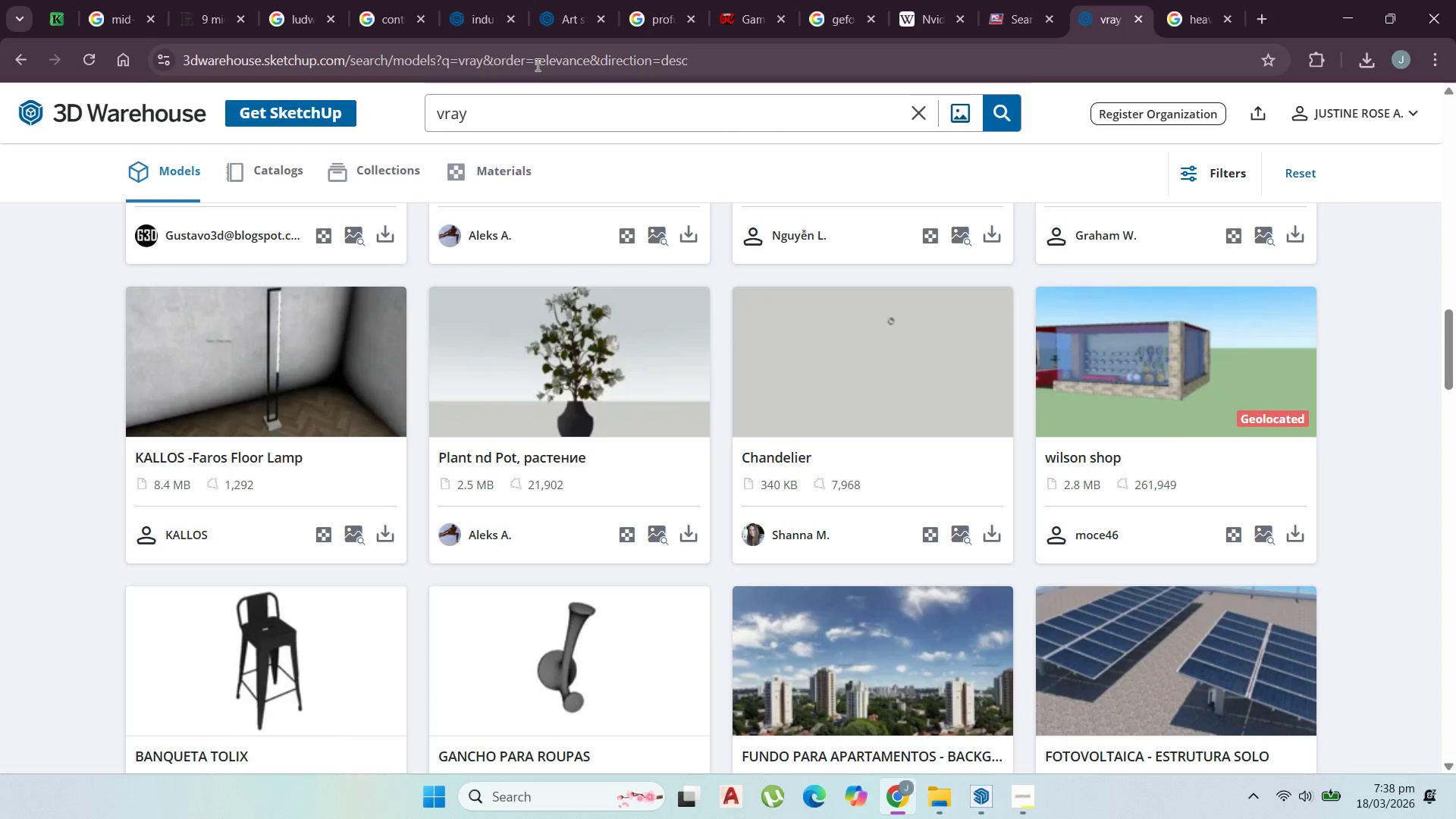 
left_click([540, 60])
 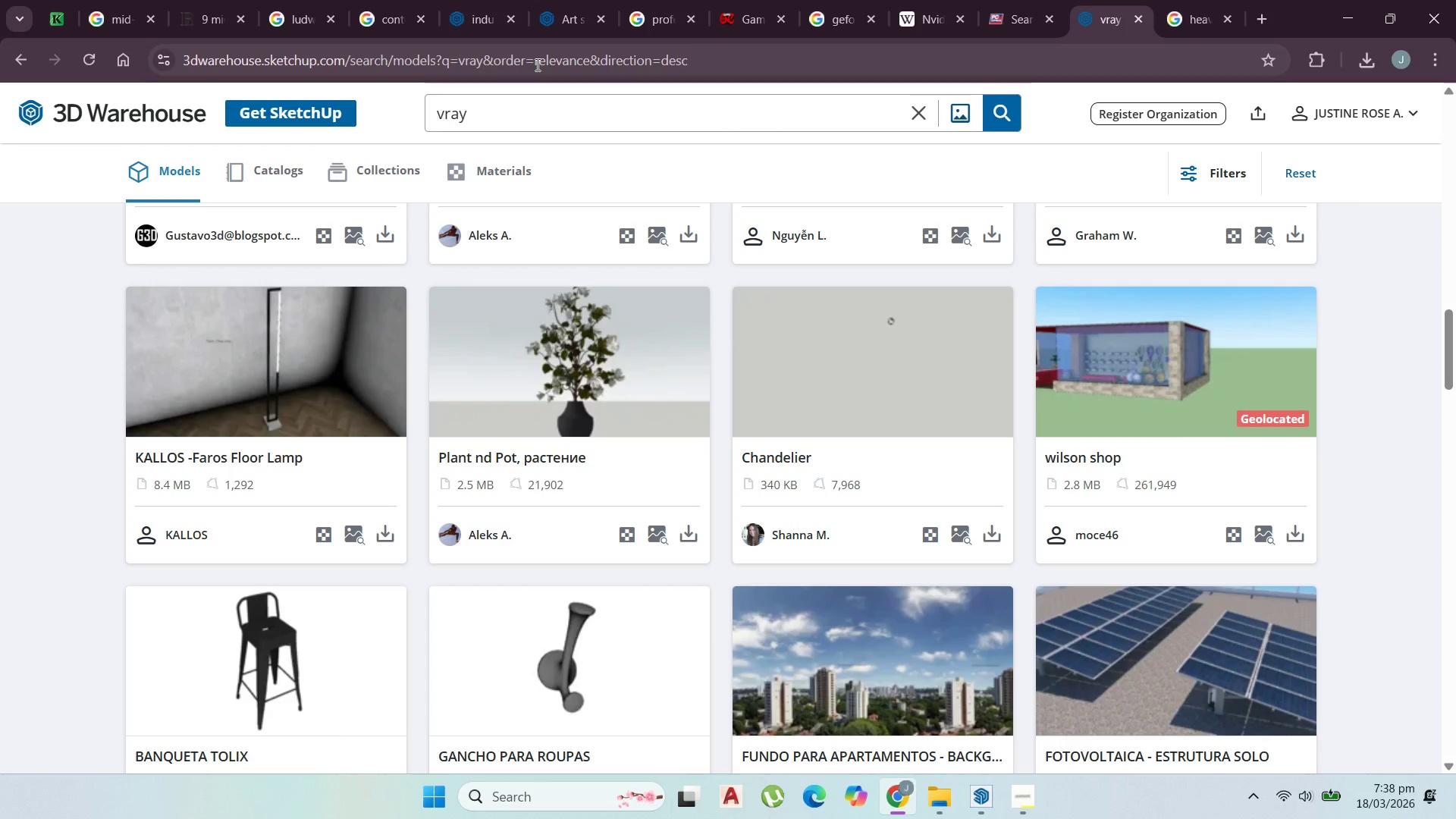 
left_click([536, 65])
 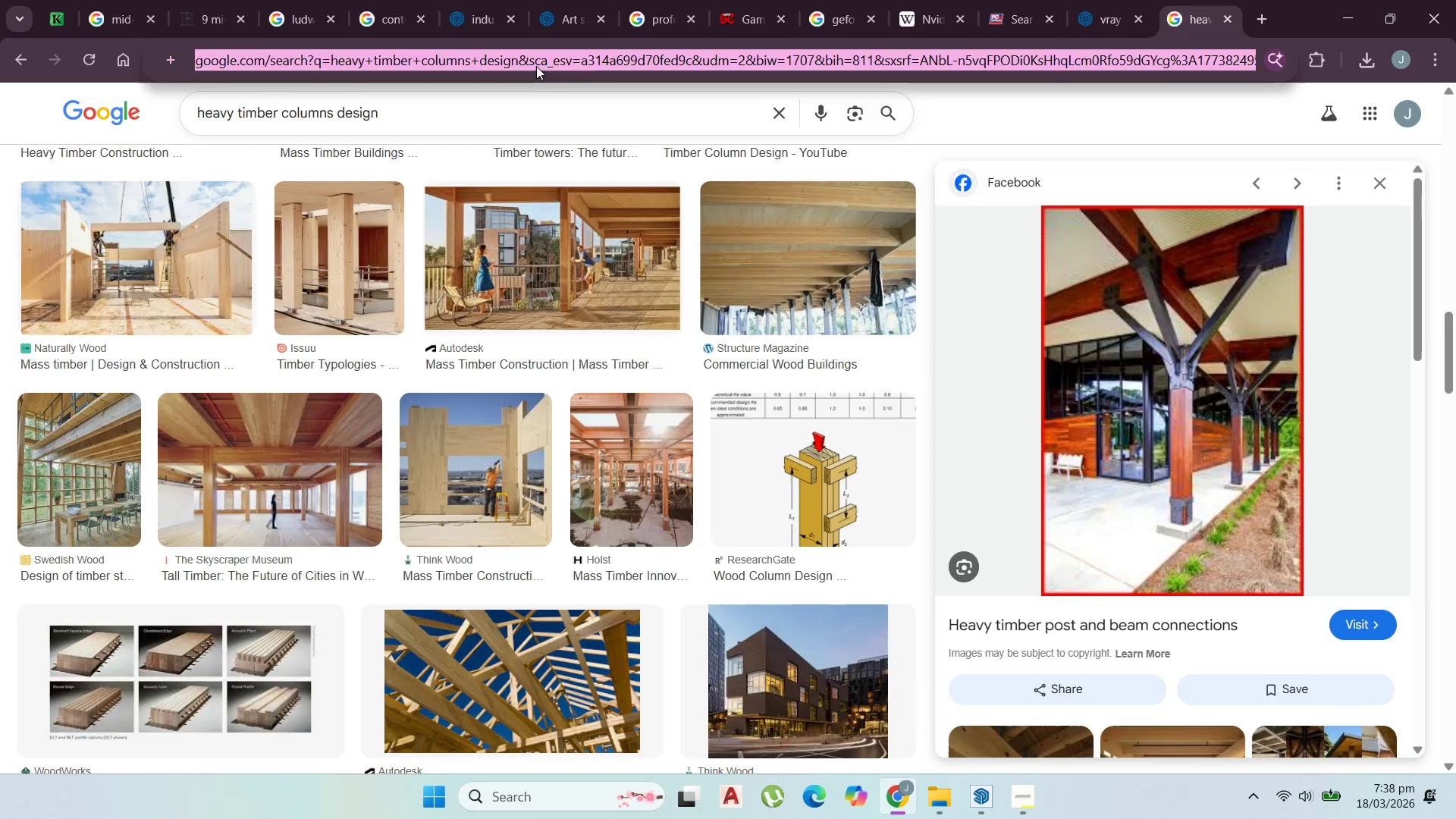 
double_click([536, 66])
 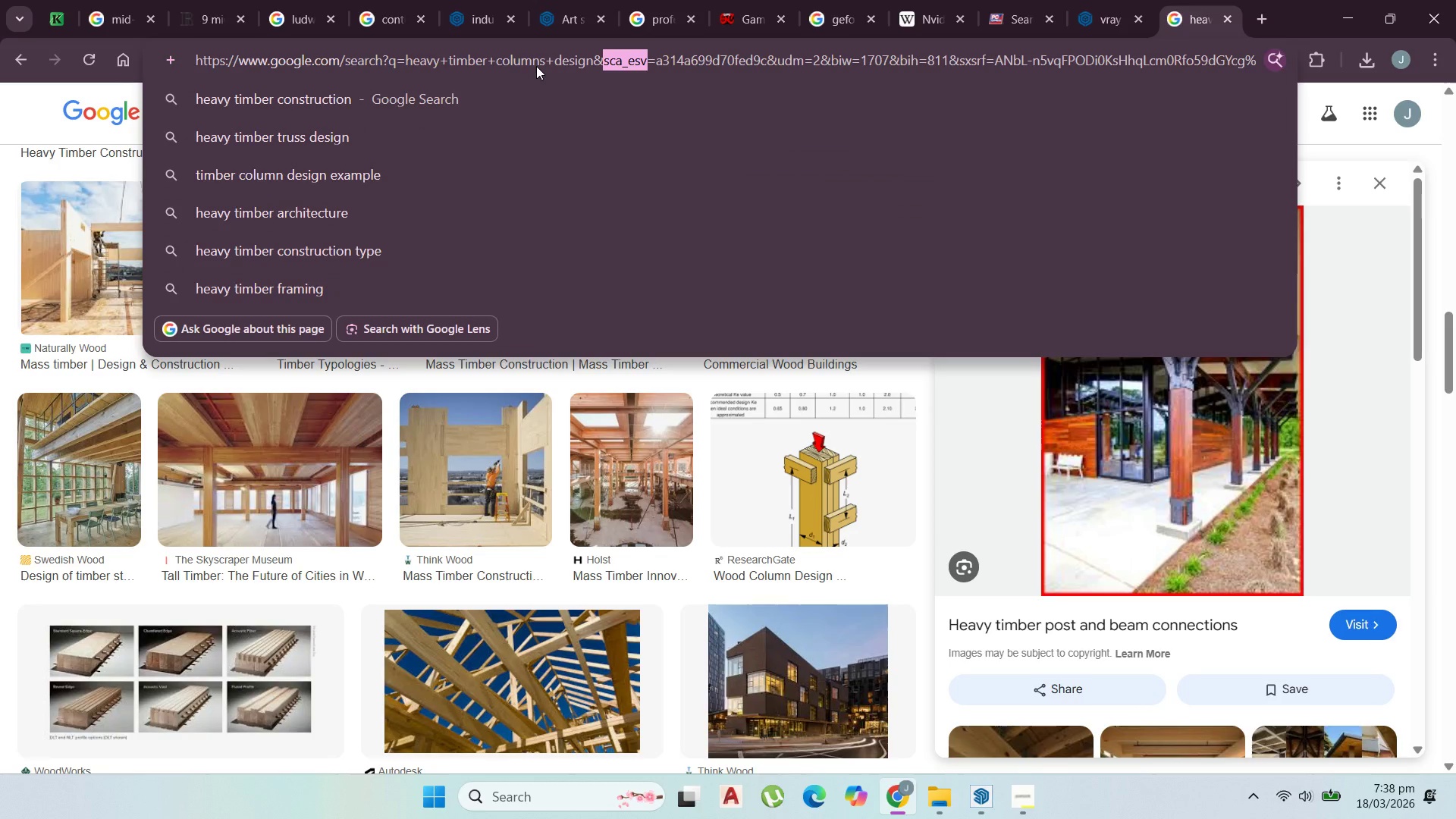 
triple_click([536, 66])
 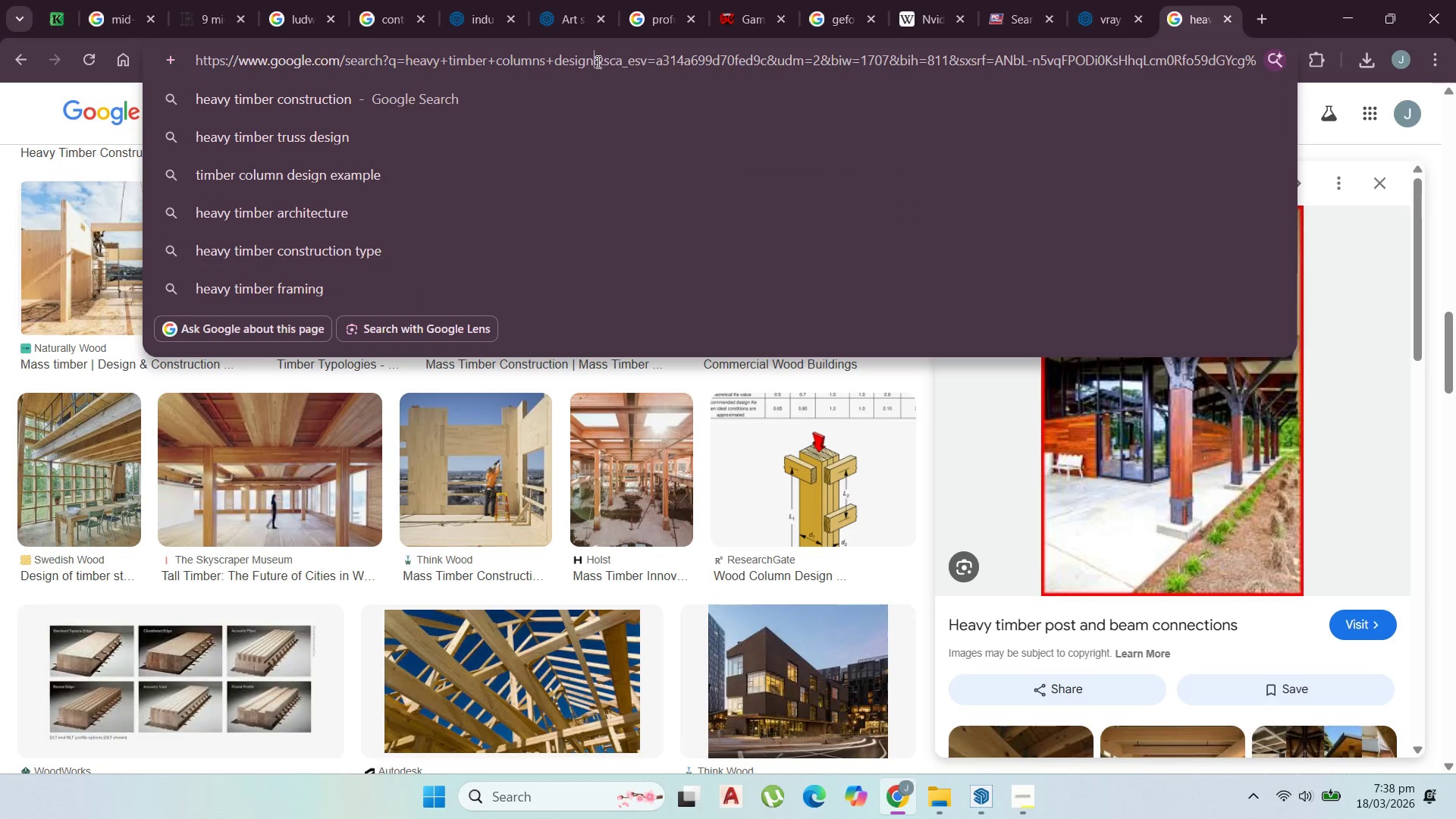 
double_click([597, 61])
 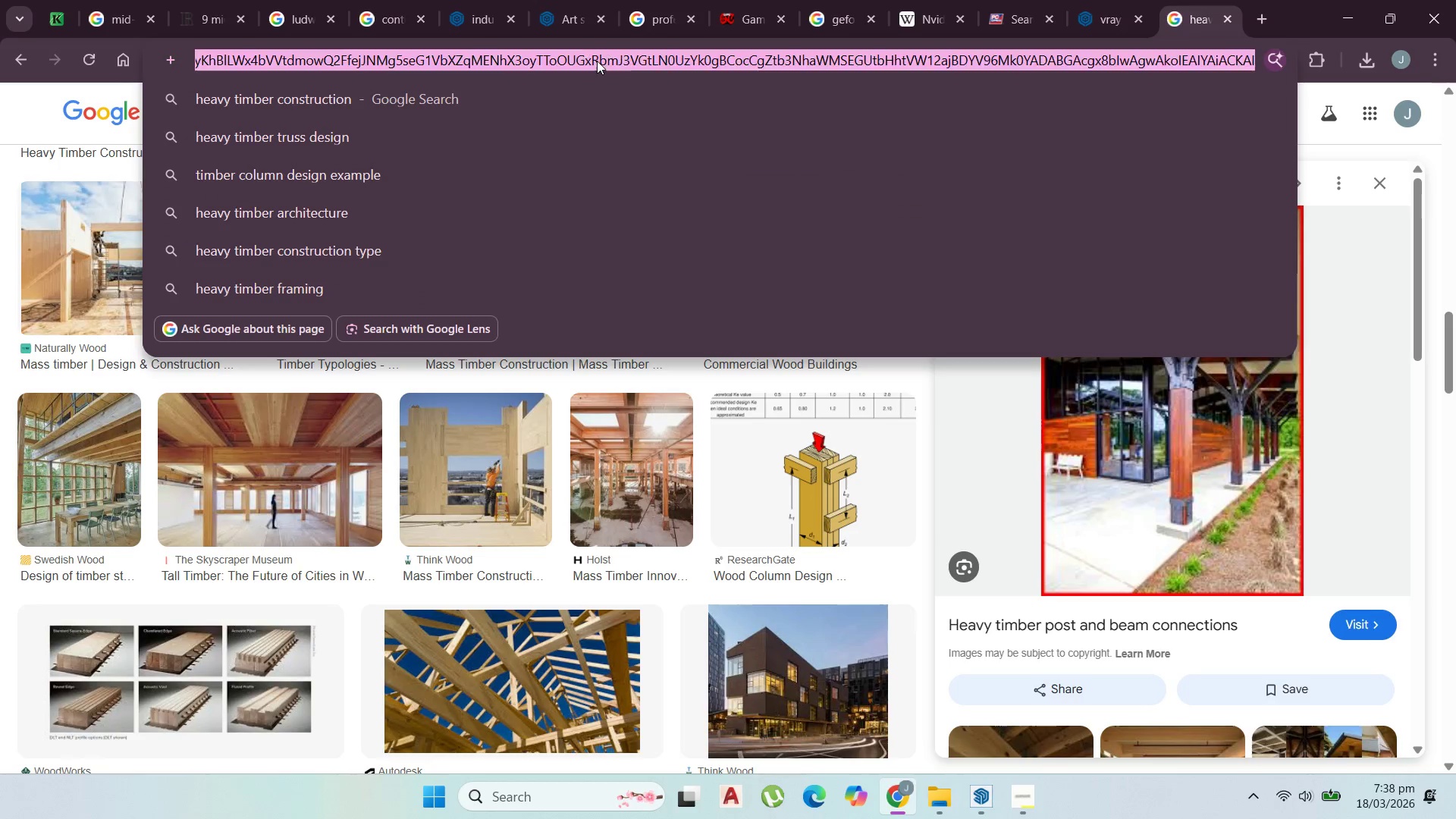 
triple_click([597, 61])
 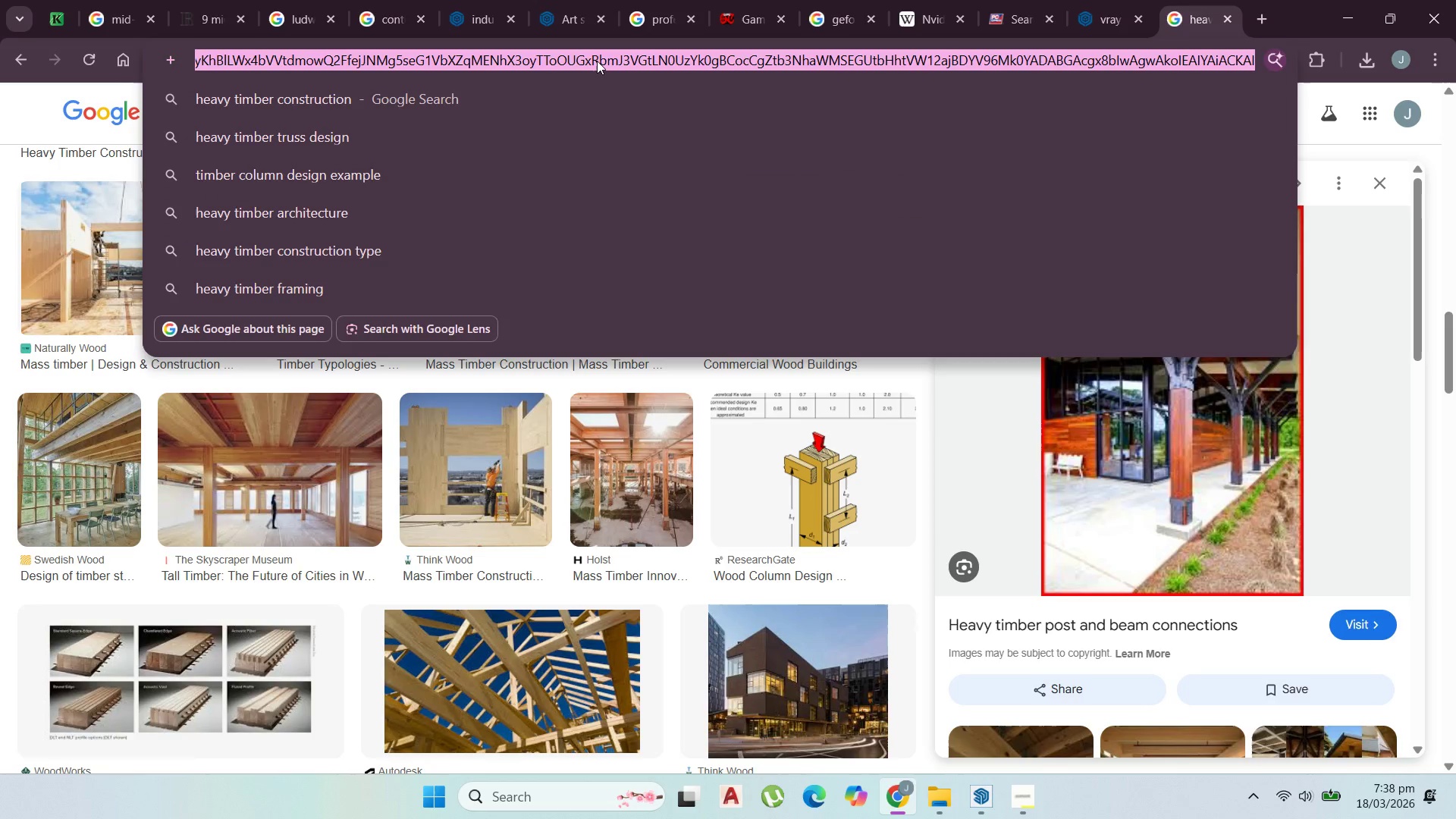 
type(3 qrter overview)
 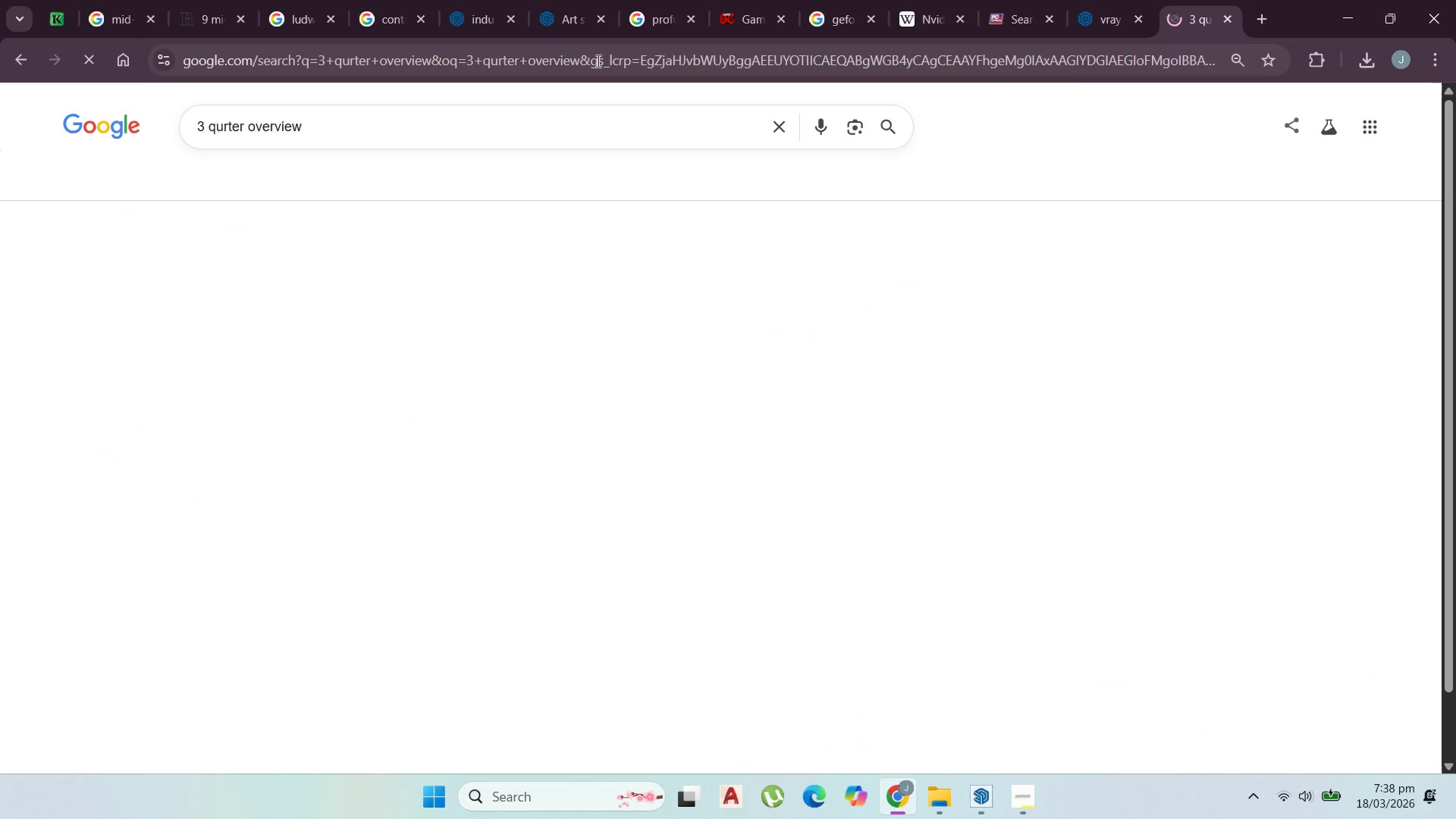 
key(Enter)
 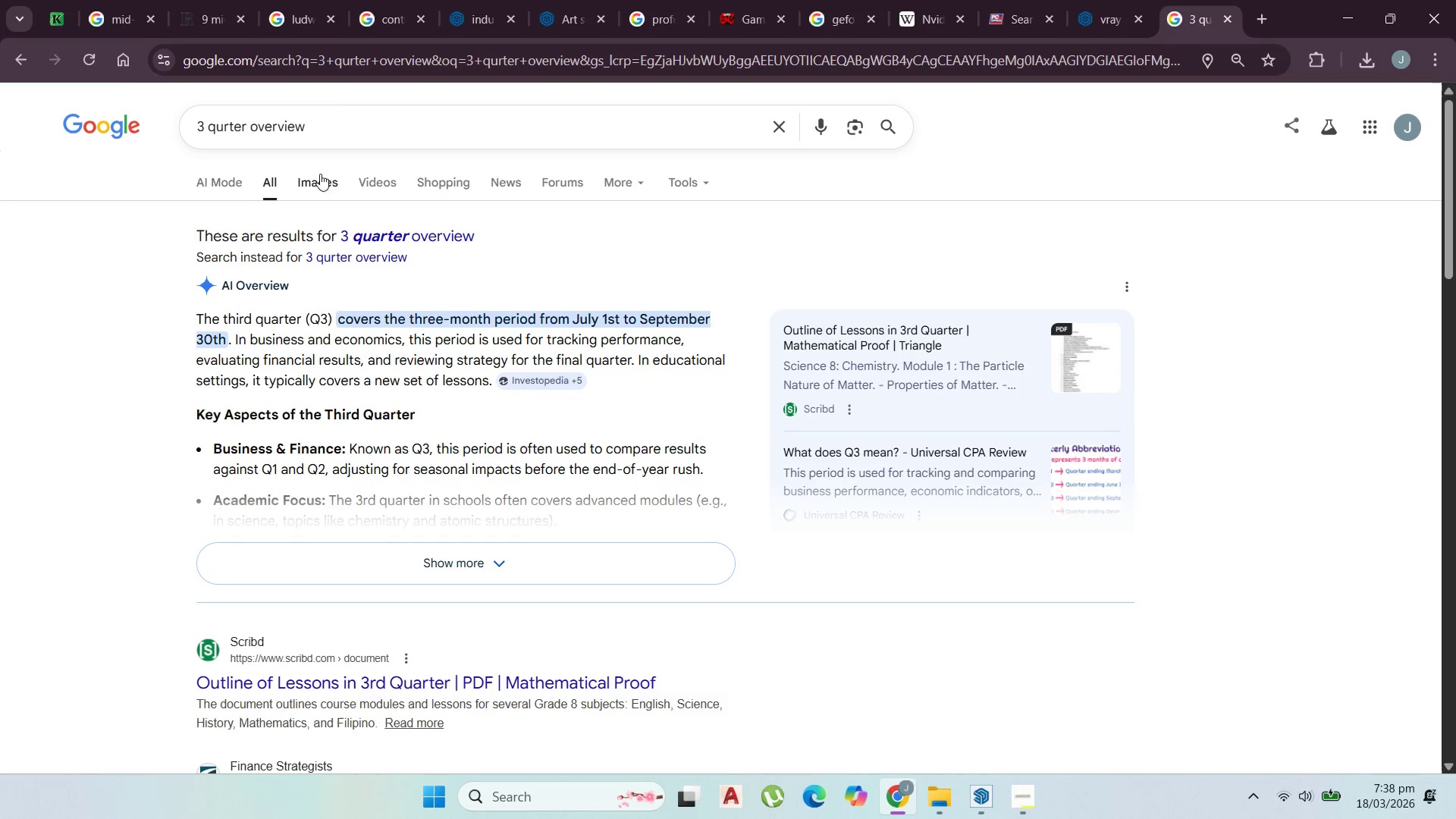 
left_click([324, 181])
 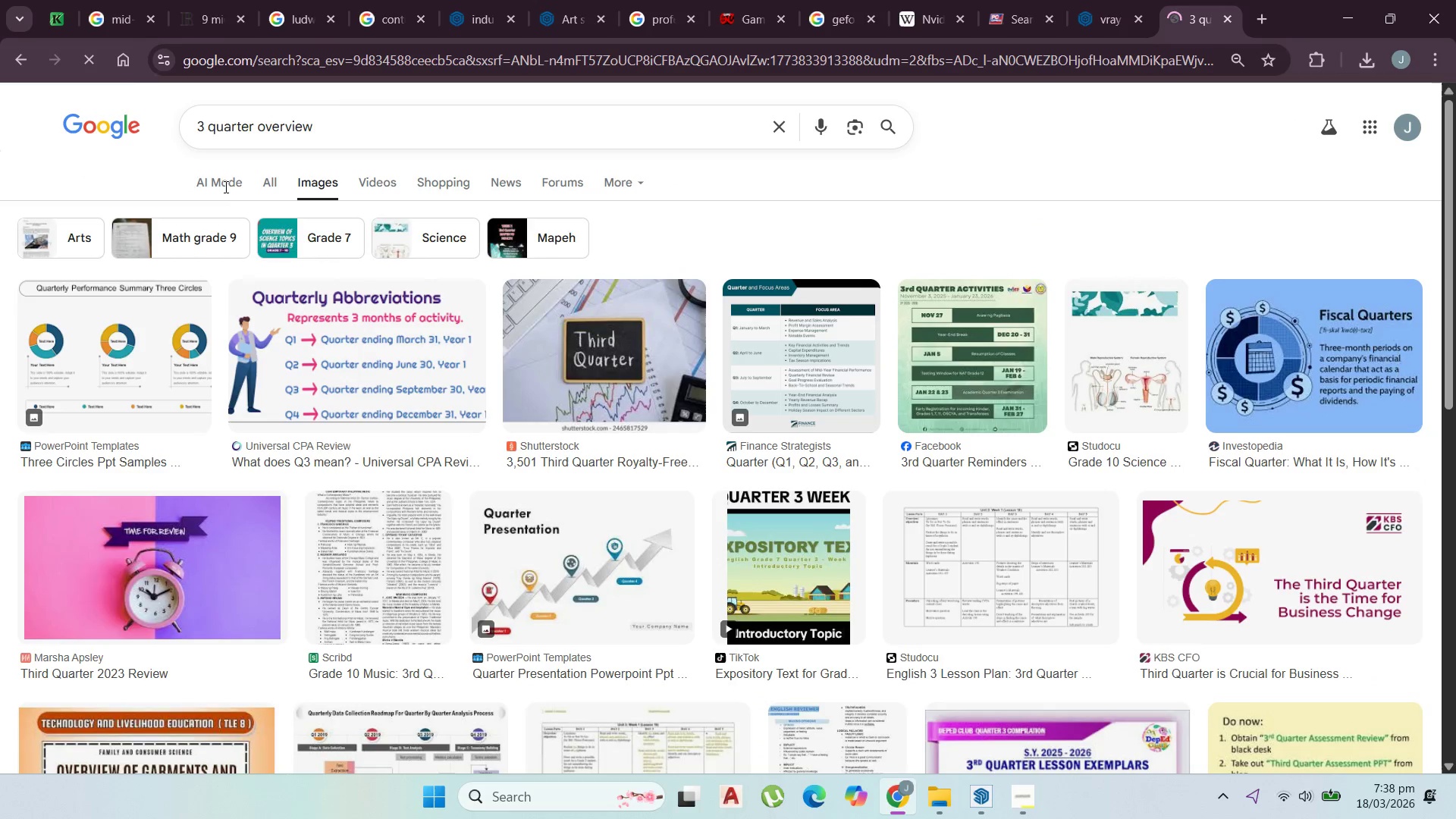 
left_click([259, 187])
 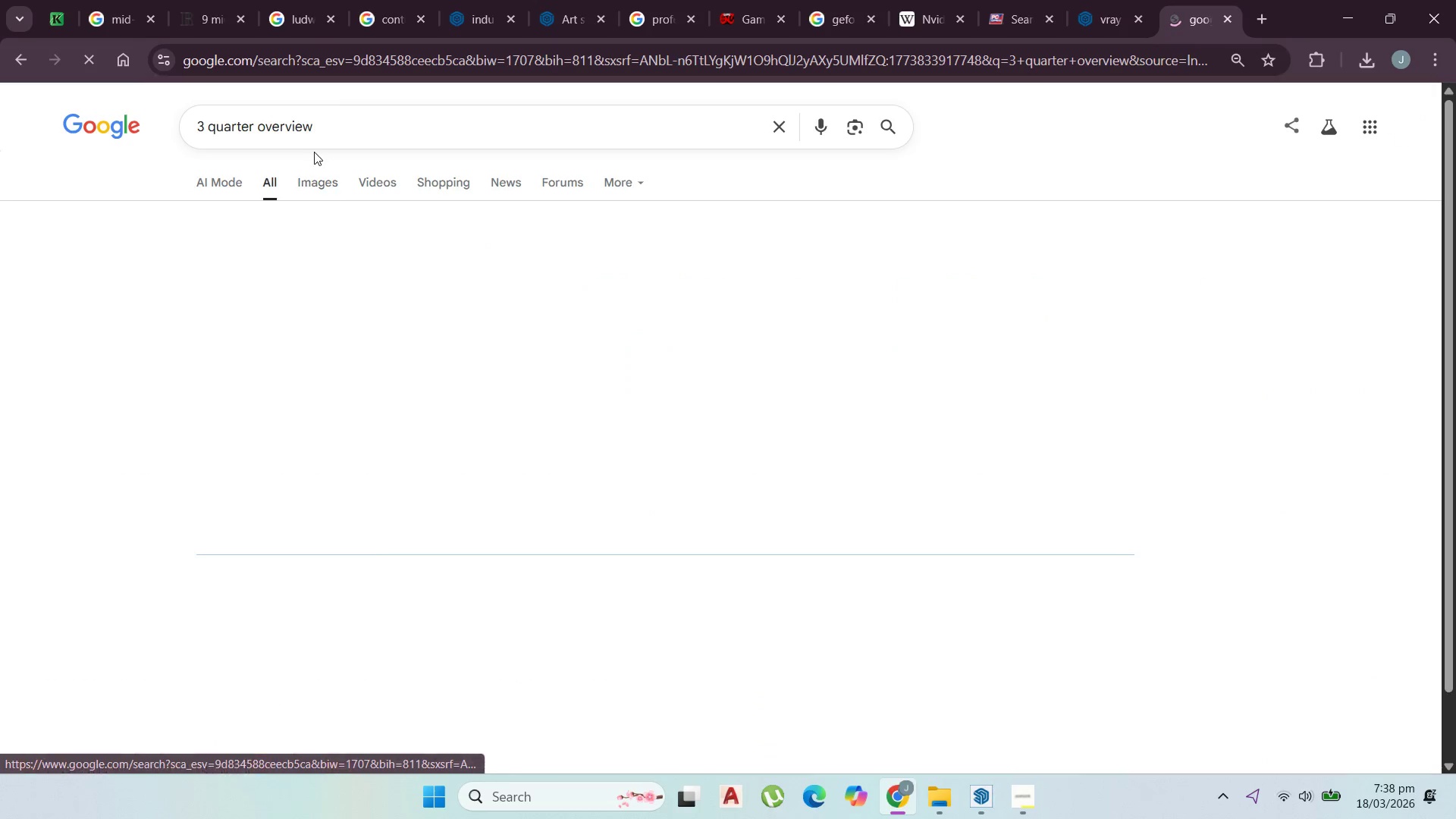 
left_click([337, 136])
 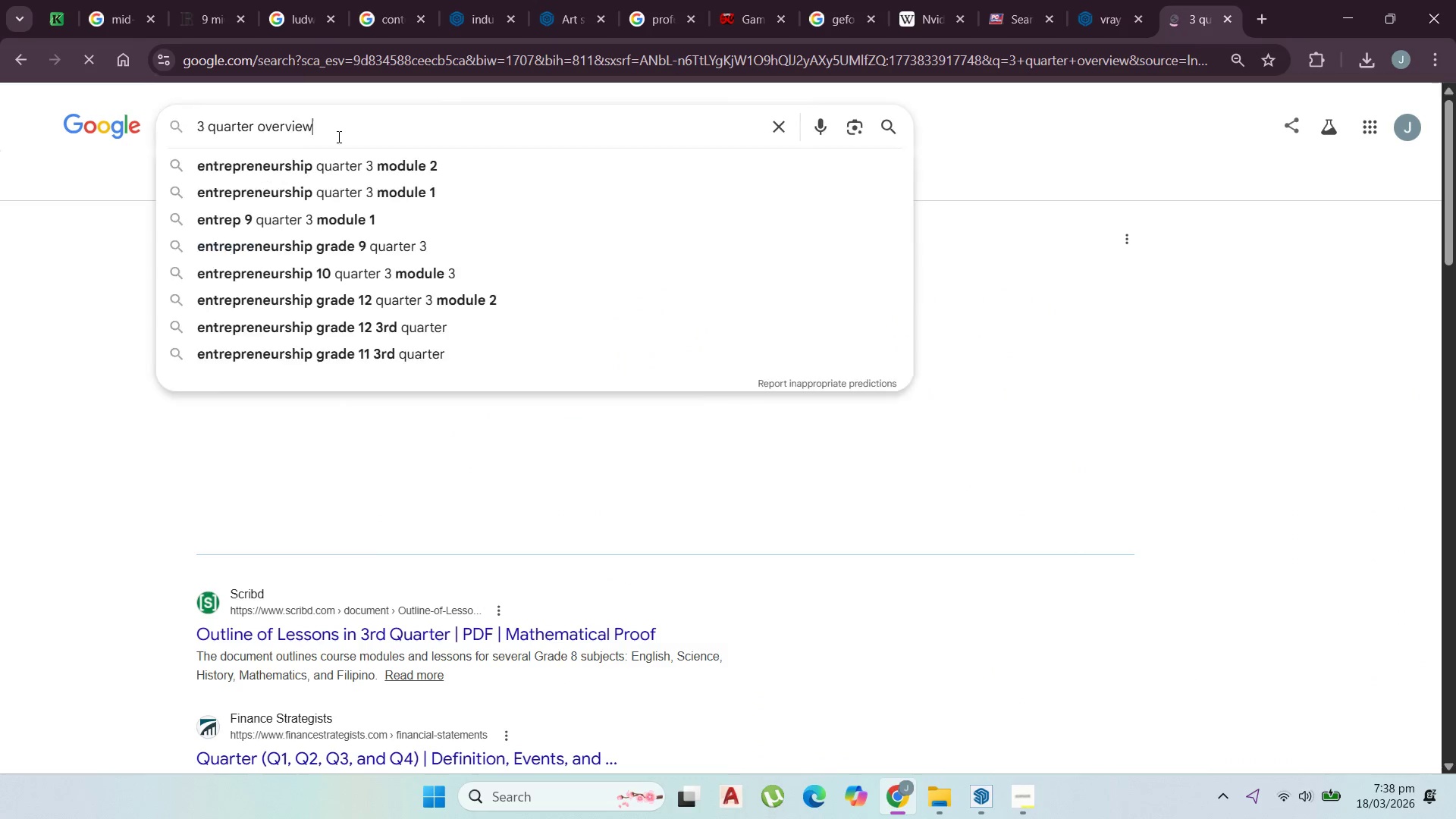 
type( imag)
key(Backspace)
key(Backspace)
key(Backspace)
key(Backspace)
type(render)
 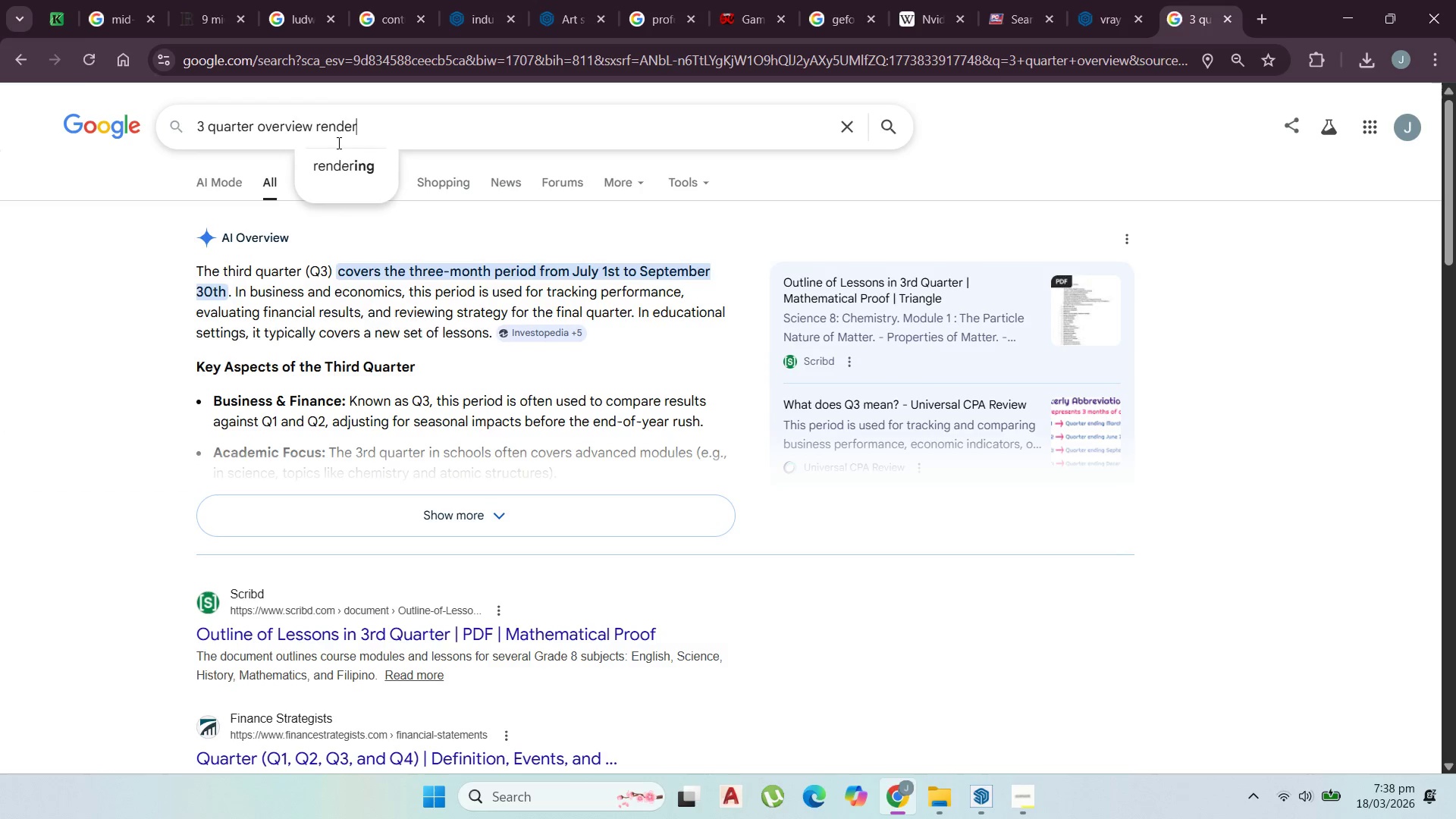 
key(Enter)
 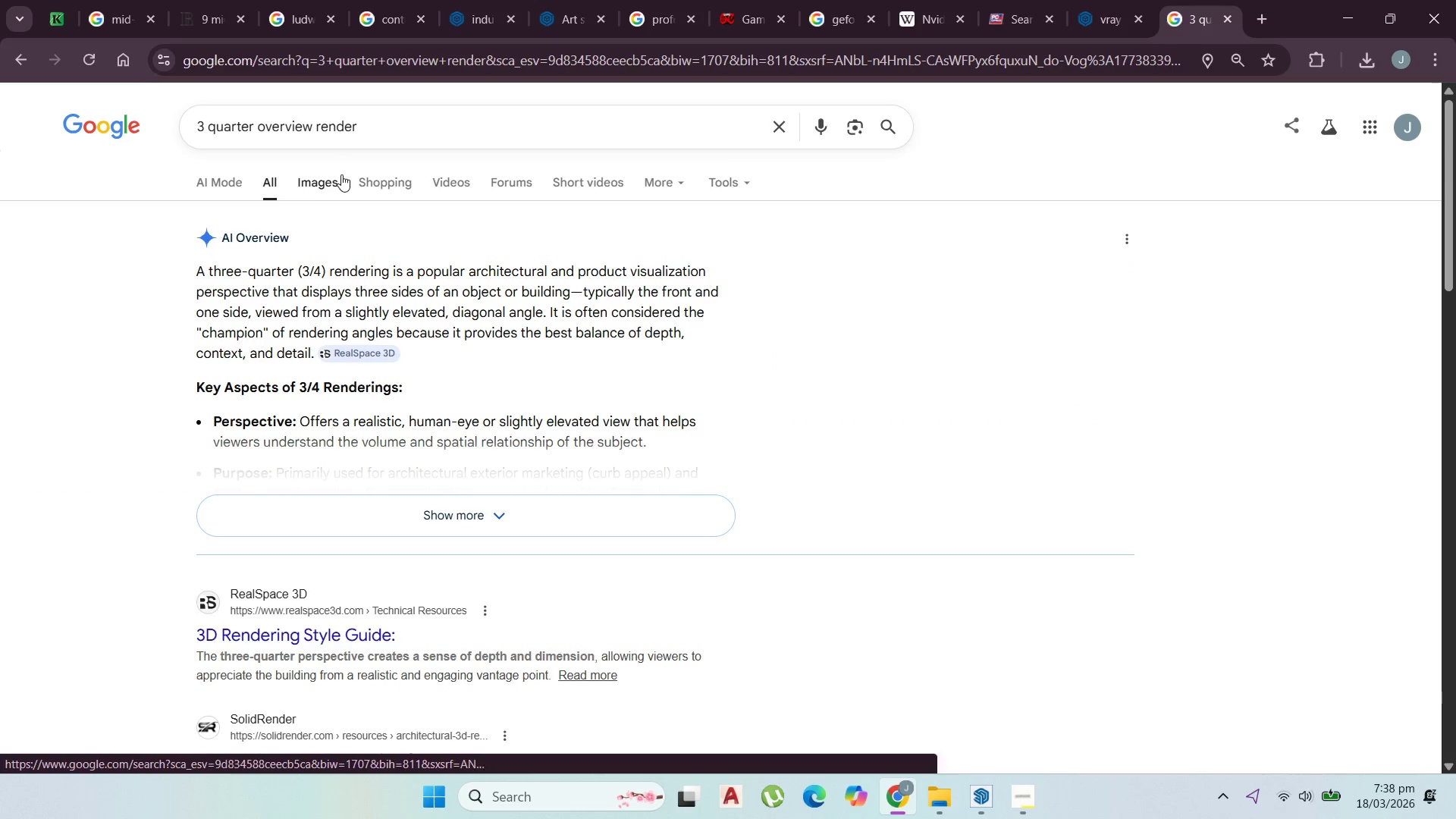 
left_click([337, 182])
 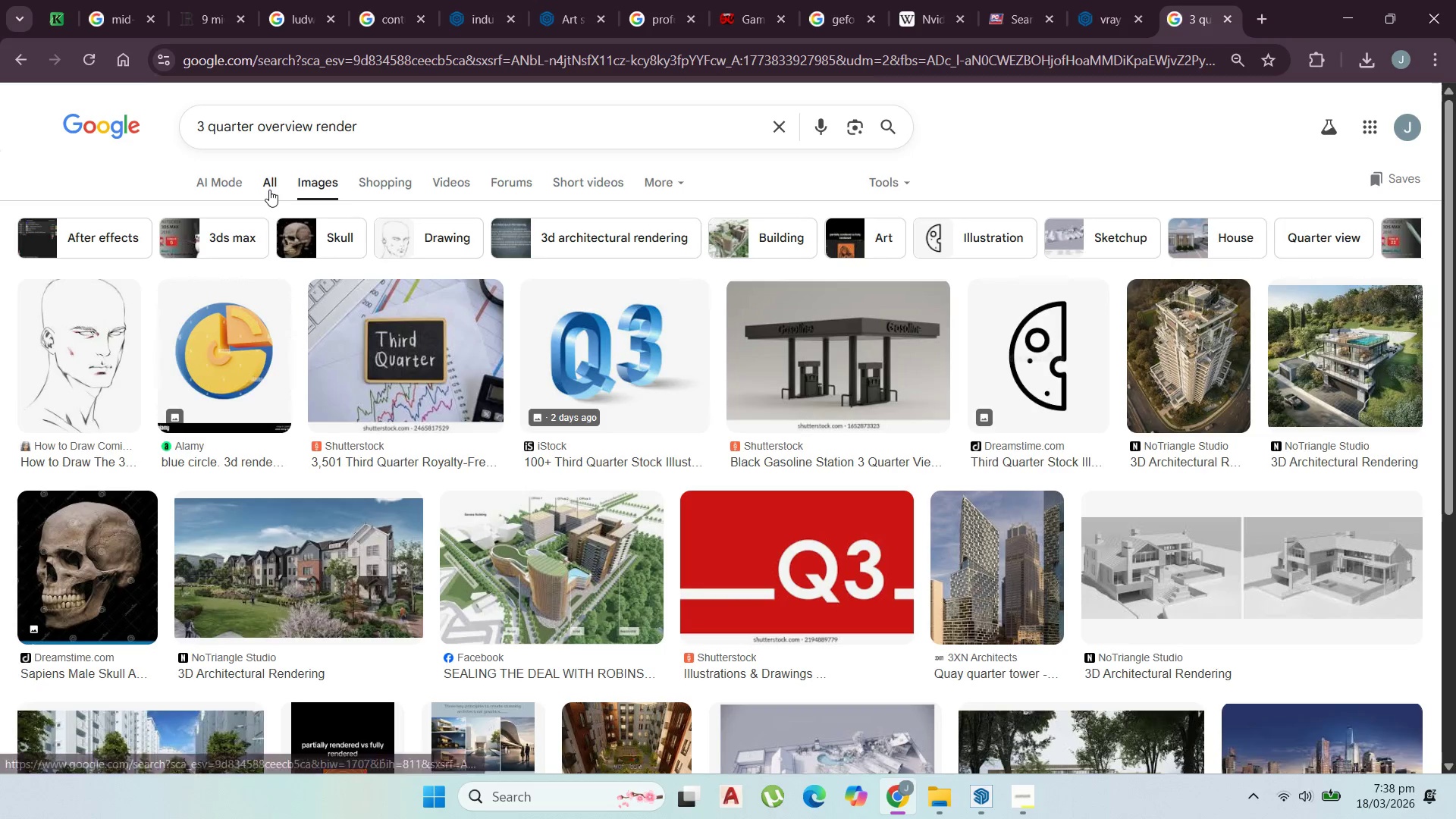 
wait(9.47)
 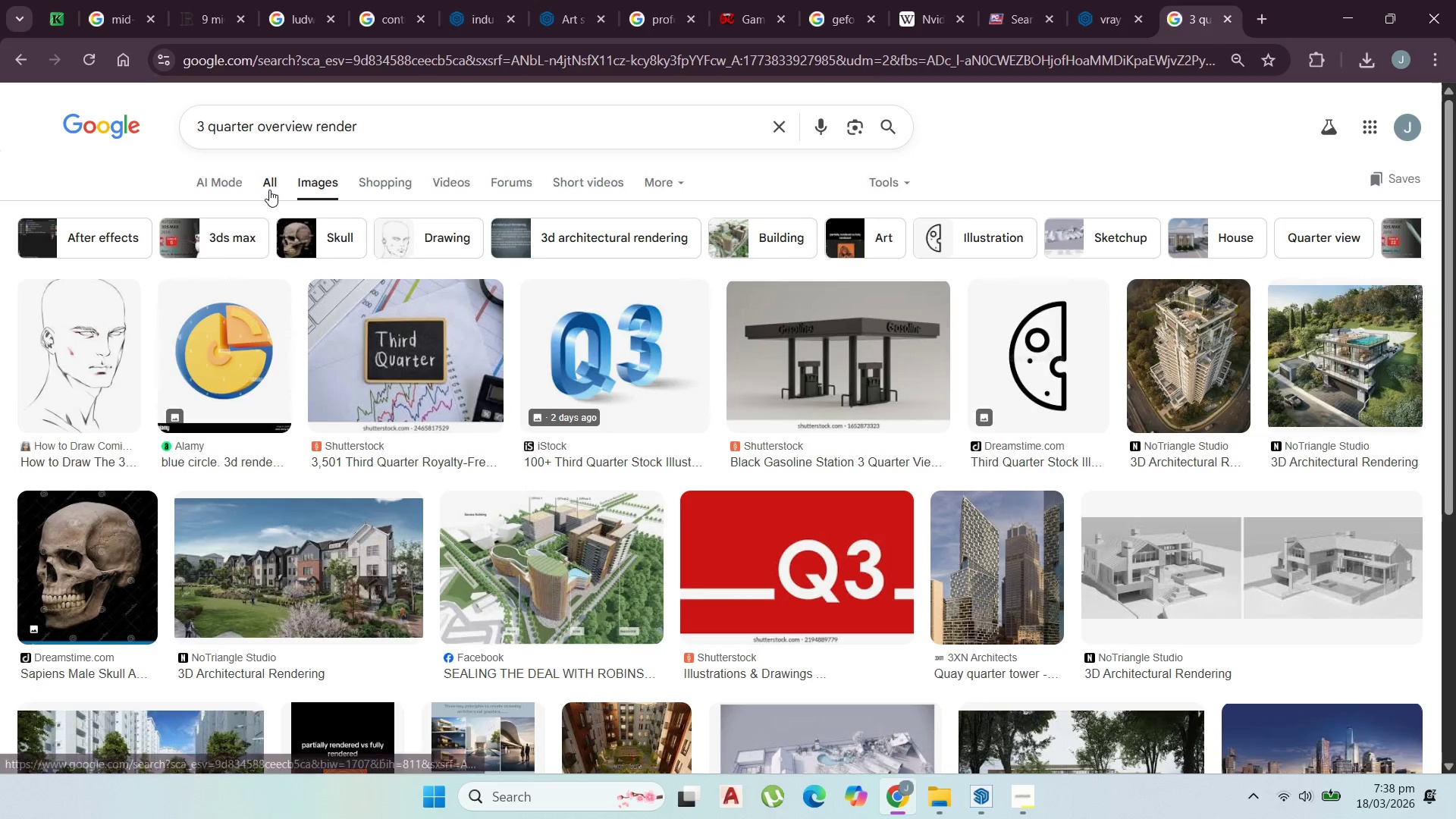 
left_click([1345, 2])
 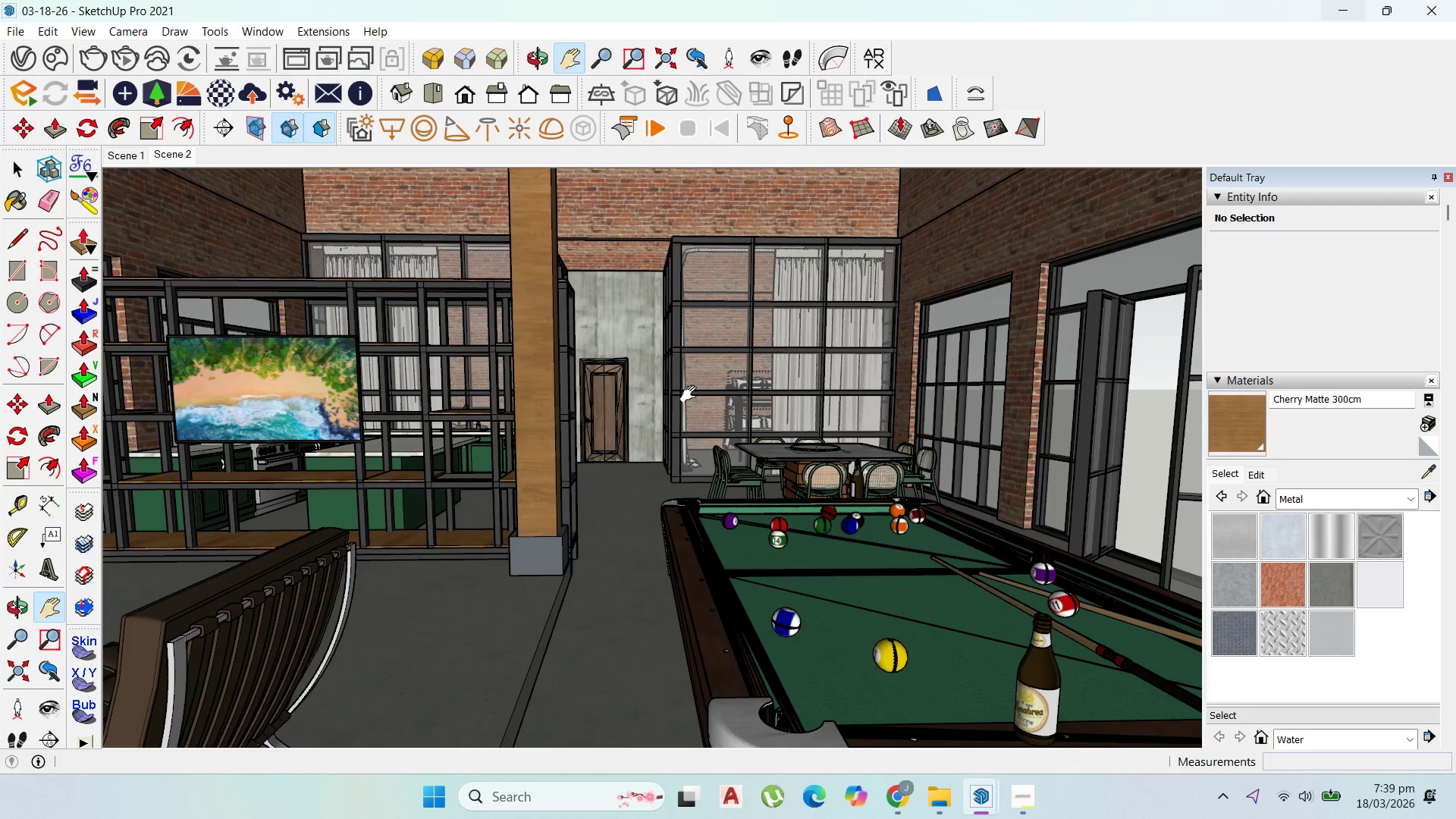 
scroll: coordinate [692, 394], scroll_direction: down, amount: 1.0
 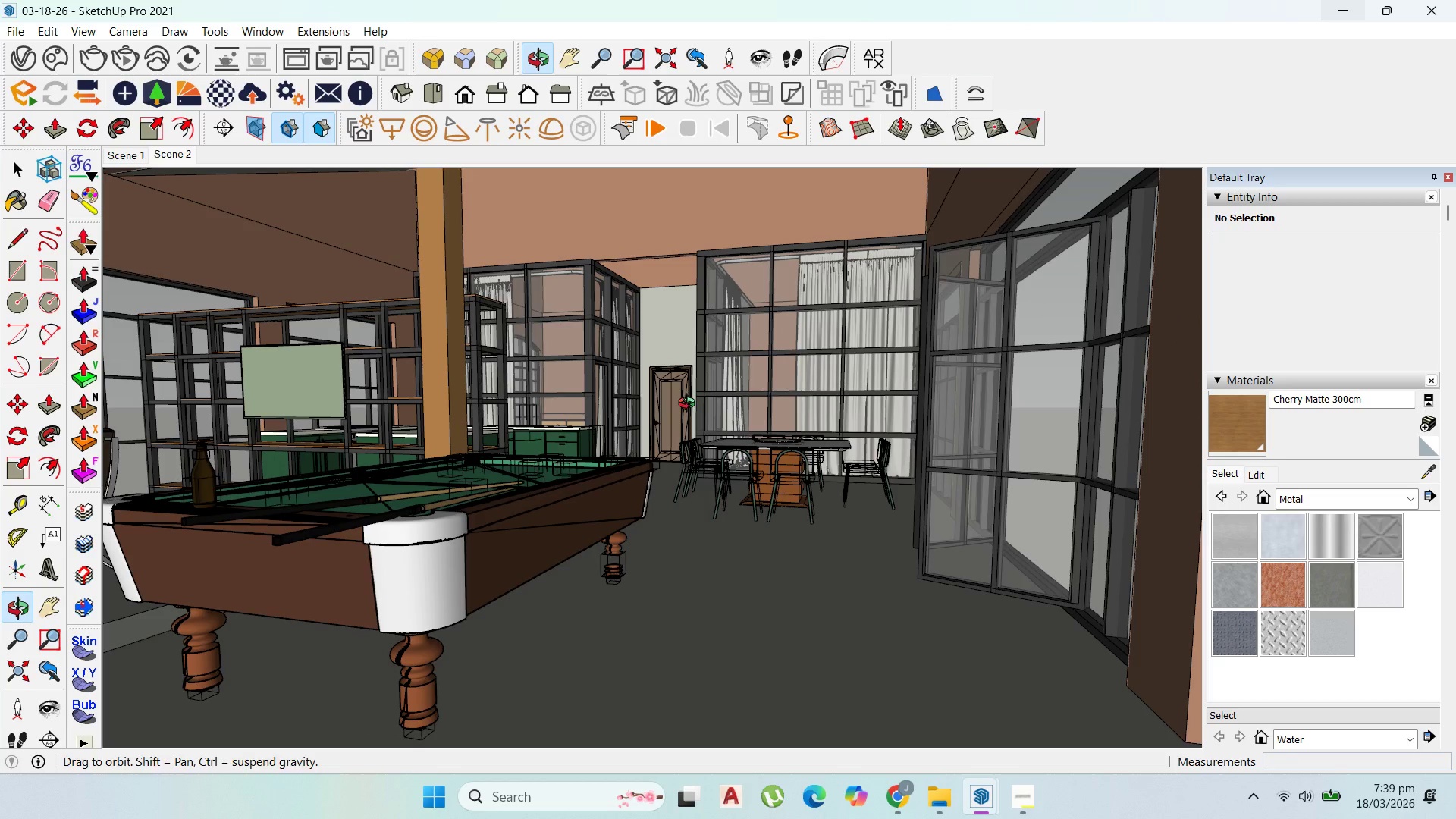 
left_click([556, 52])
 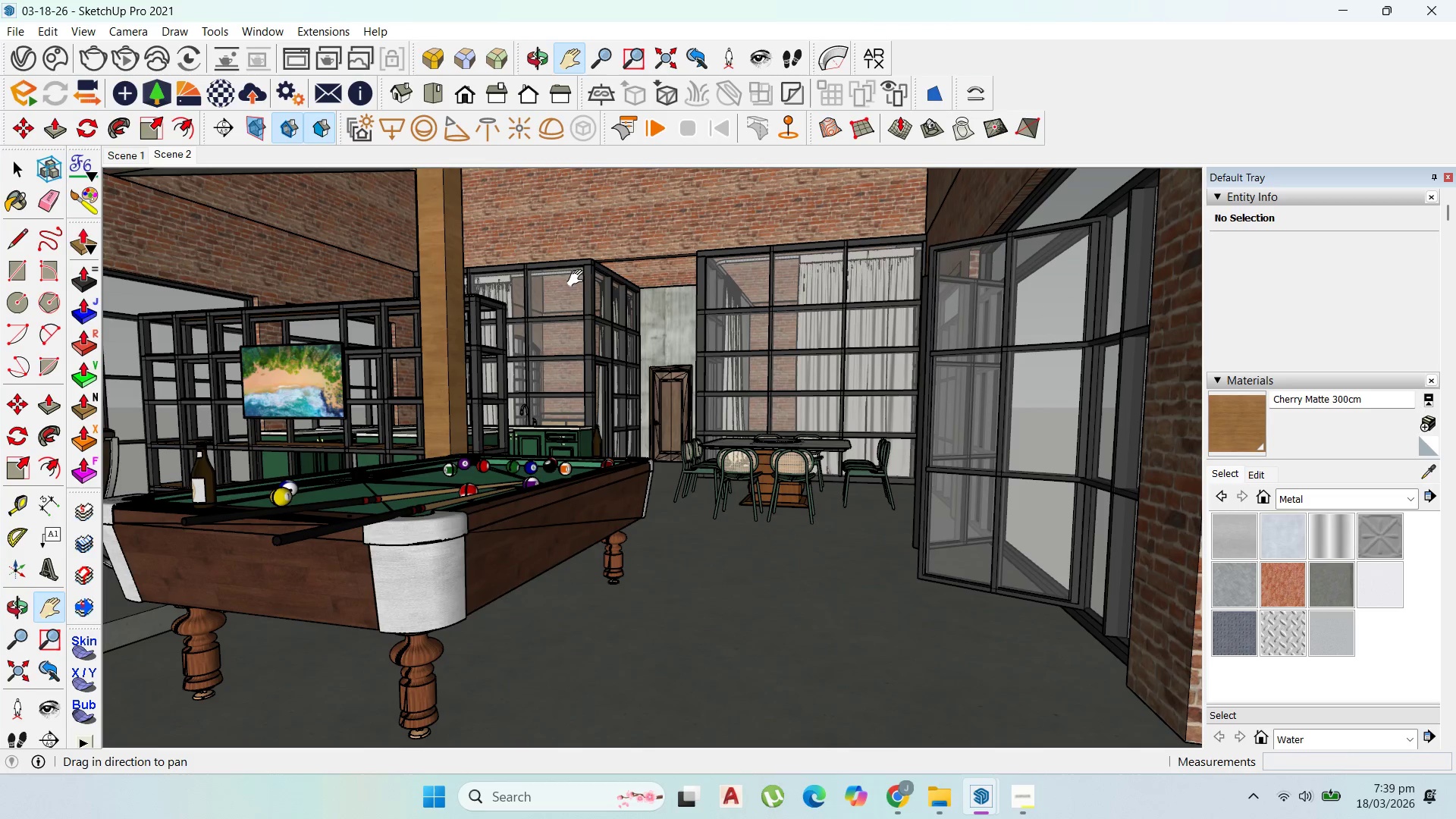 
left_click_drag(start_coordinate=[583, 281], to_coordinate=[597, 291])
 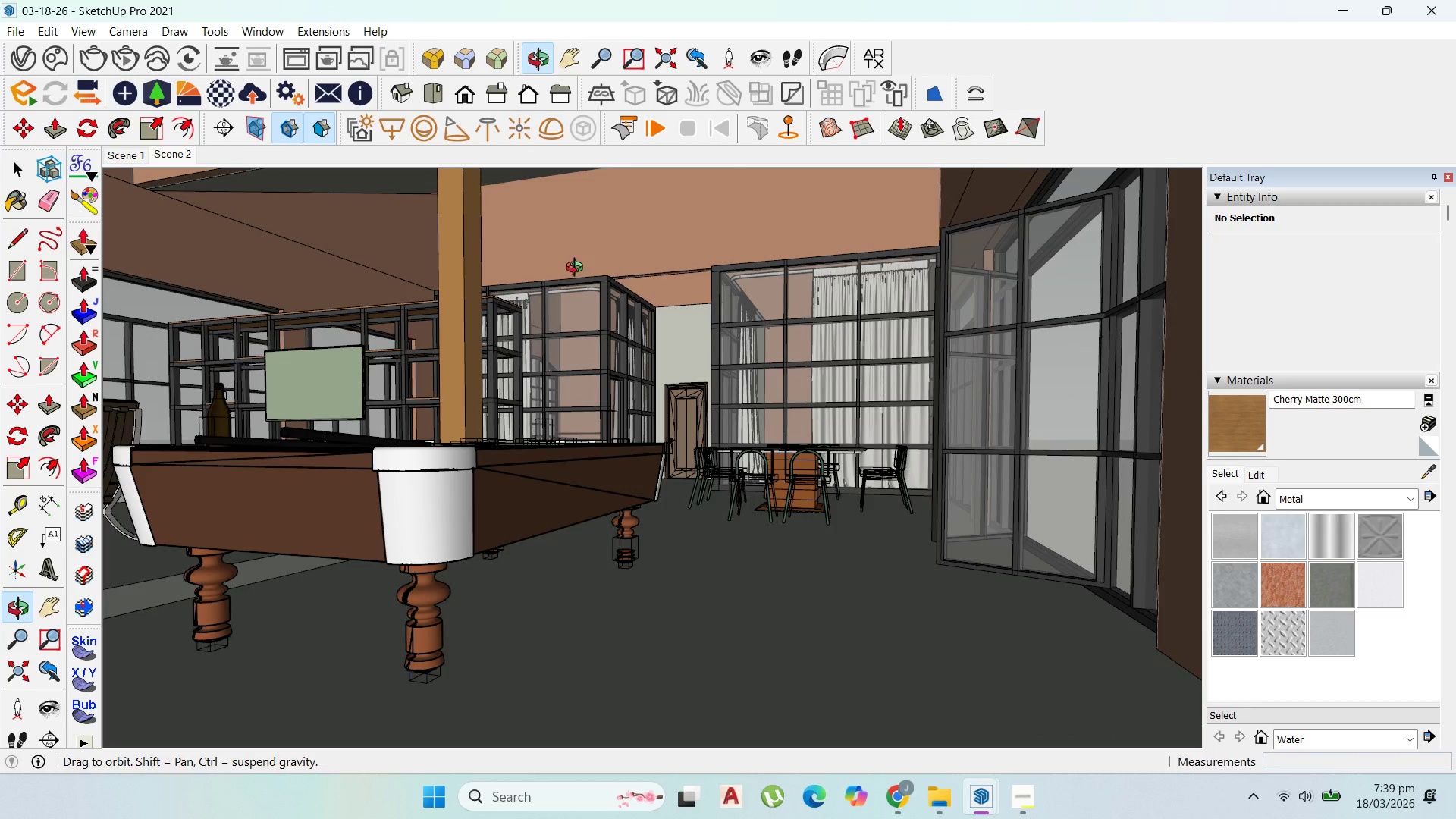 
scroll: coordinate [507, 359], scroll_direction: up, amount: 7.0
 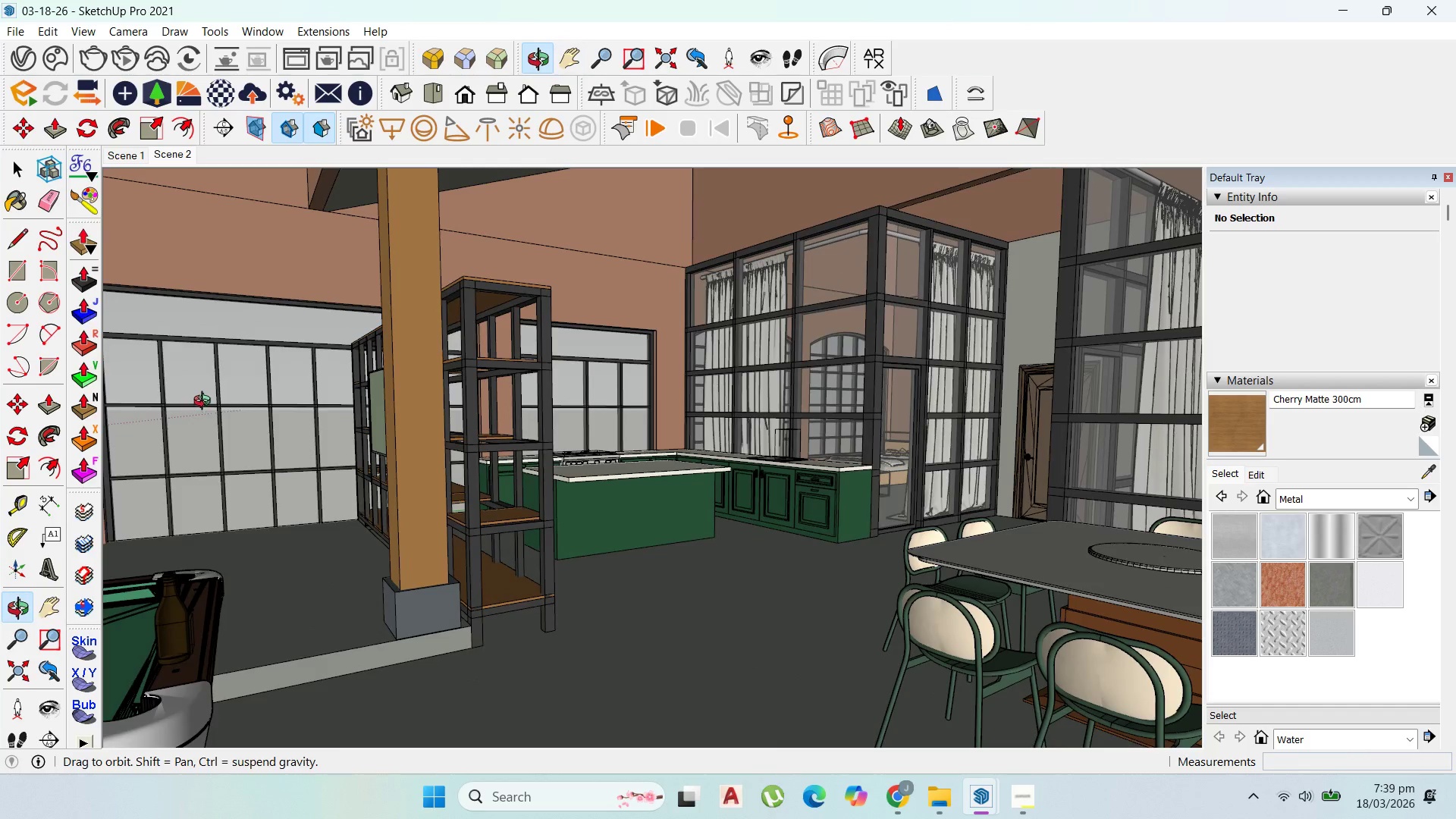 
left_click_drag(start_coordinate=[256, 384], to_coordinate=[536, 368])
 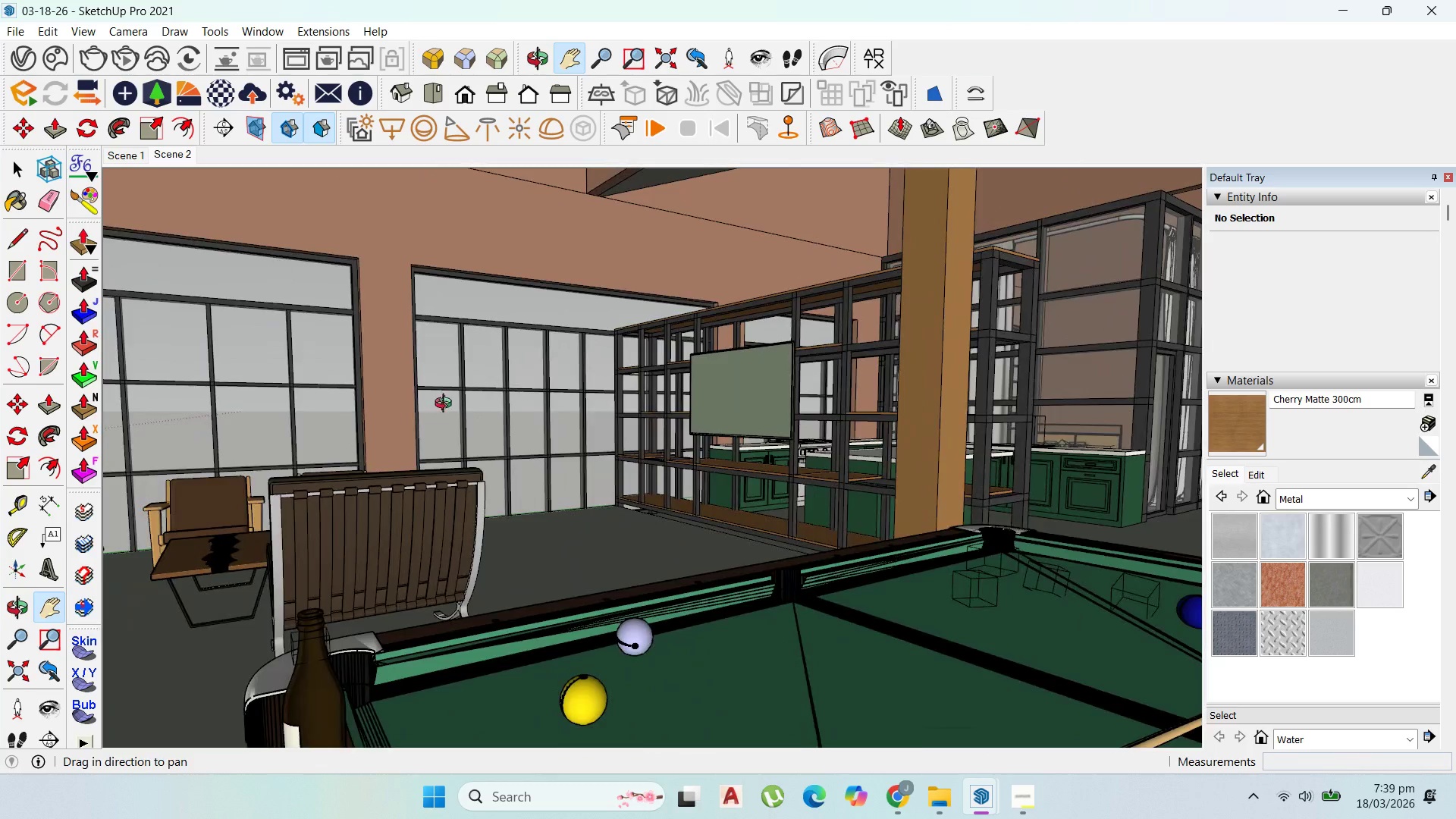 
scroll: coordinate [517, 384], scroll_direction: up, amount: 1.0
 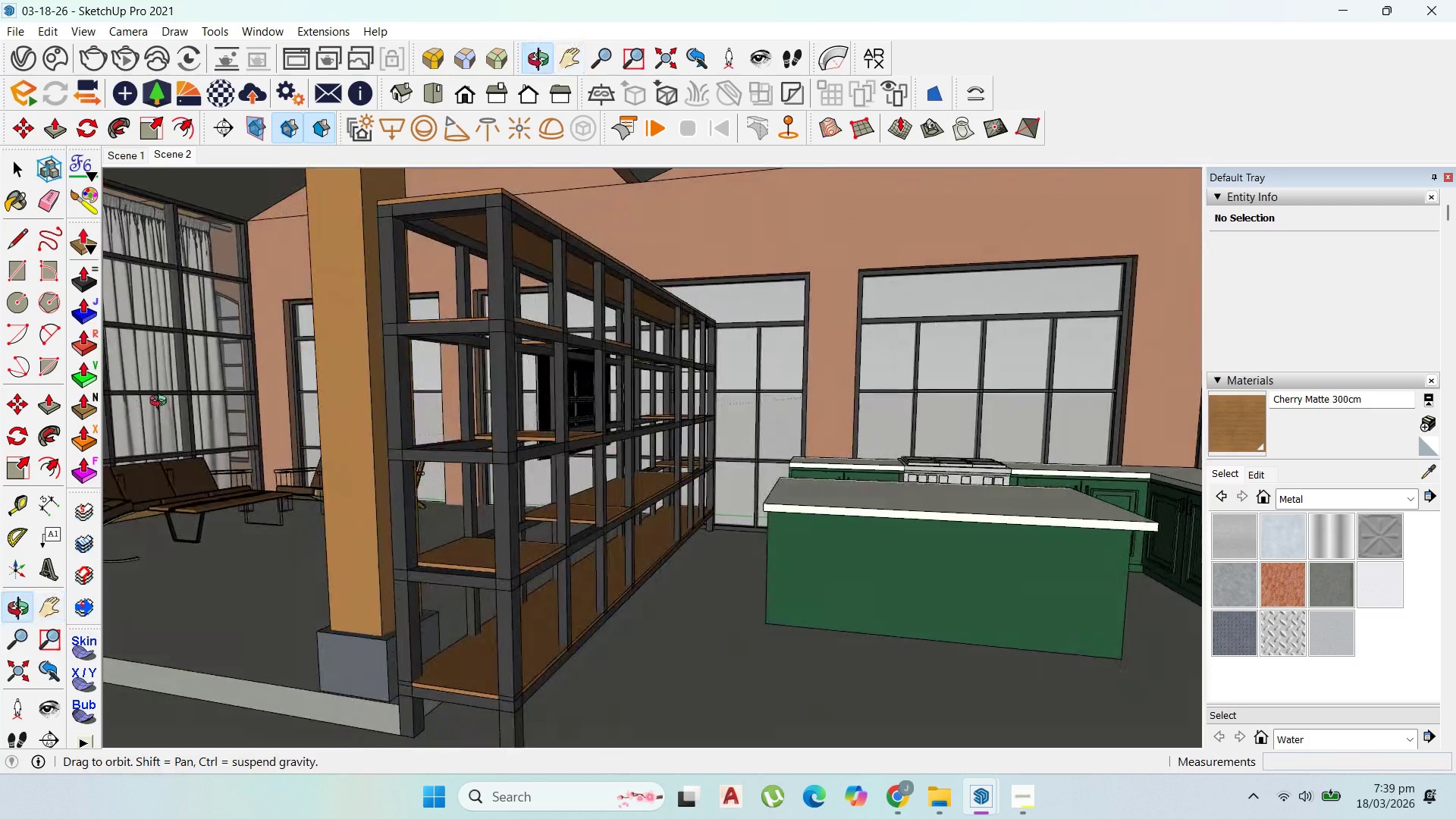 
left_click_drag(start_coordinate=[210, 385], to_coordinate=[528, 412])
 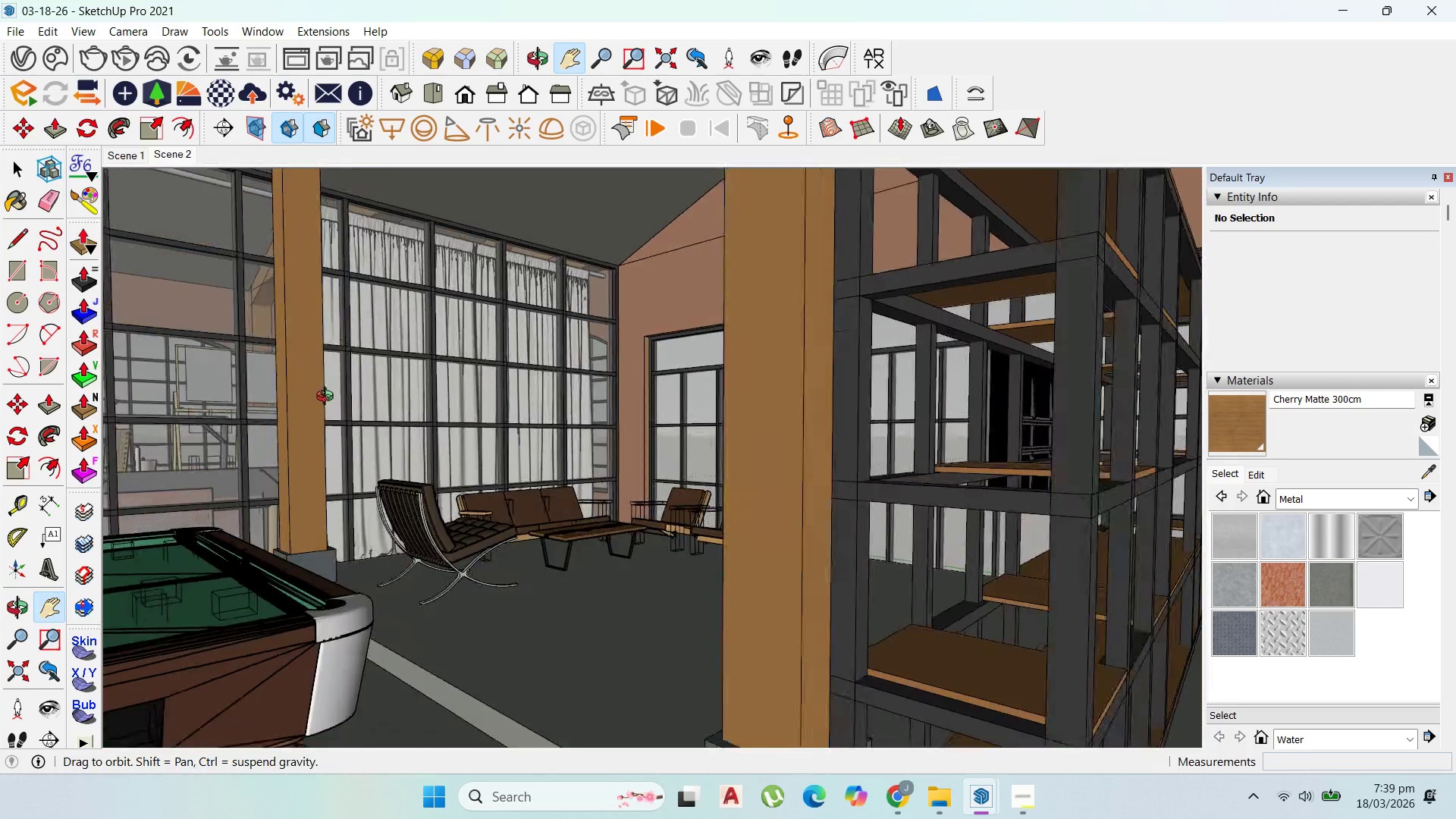 
scroll: coordinate [384, 384], scroll_direction: down, amount: 1.0
 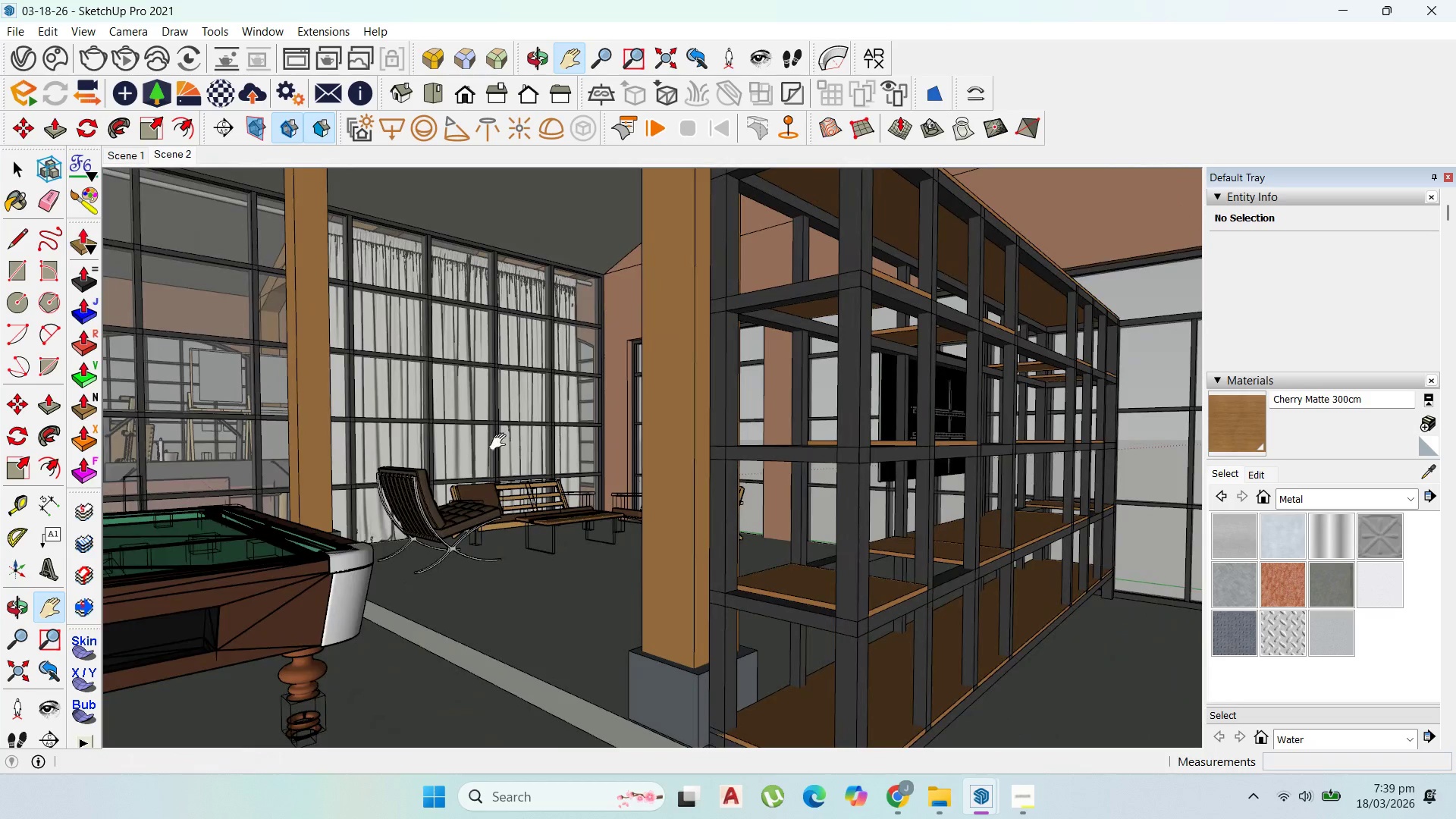 
left_click_drag(start_coordinate=[480, 442], to_coordinate=[577, 438])
 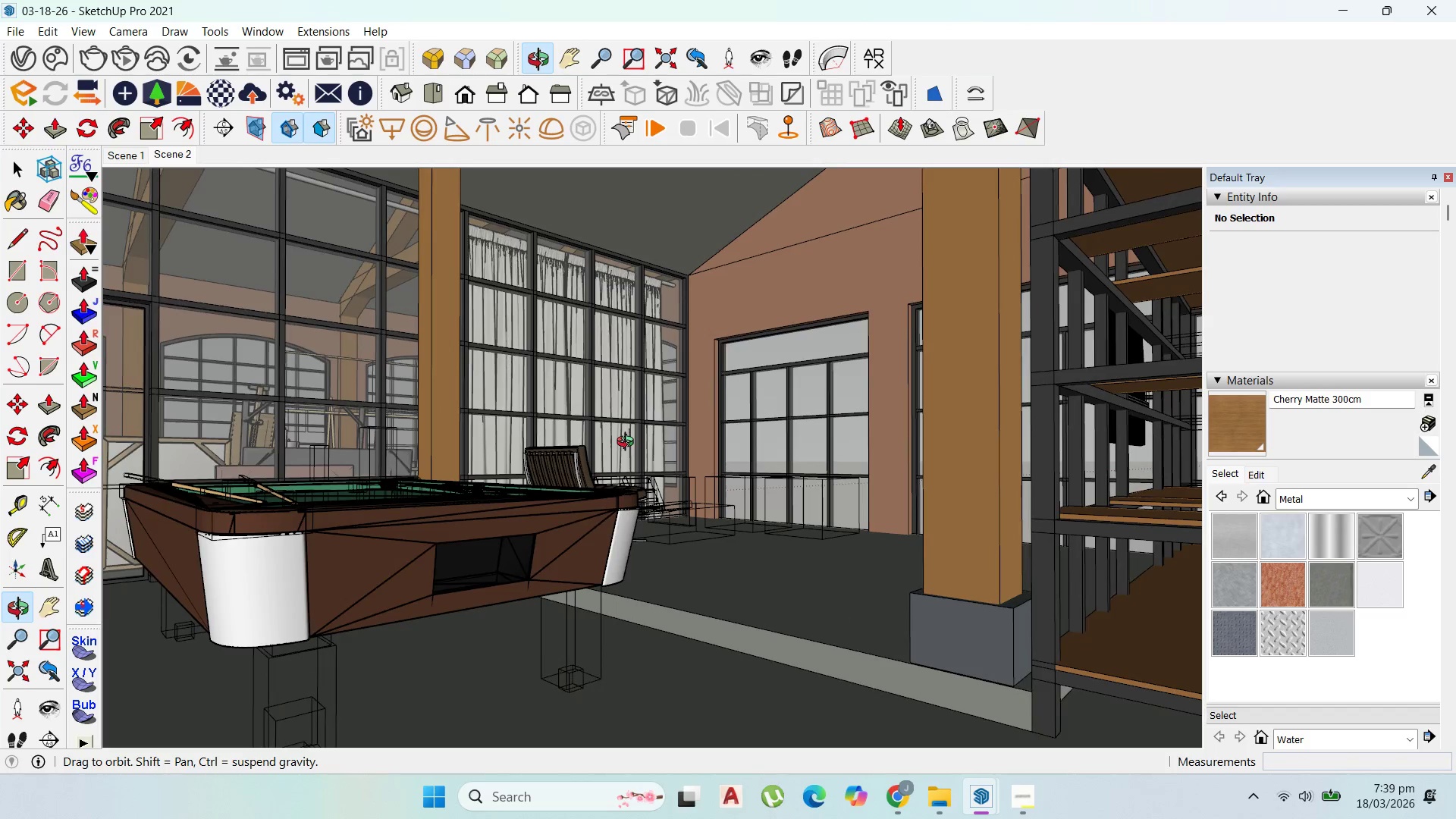 
left_click_drag(start_coordinate=[631, 447], to_coordinate=[668, 482])
 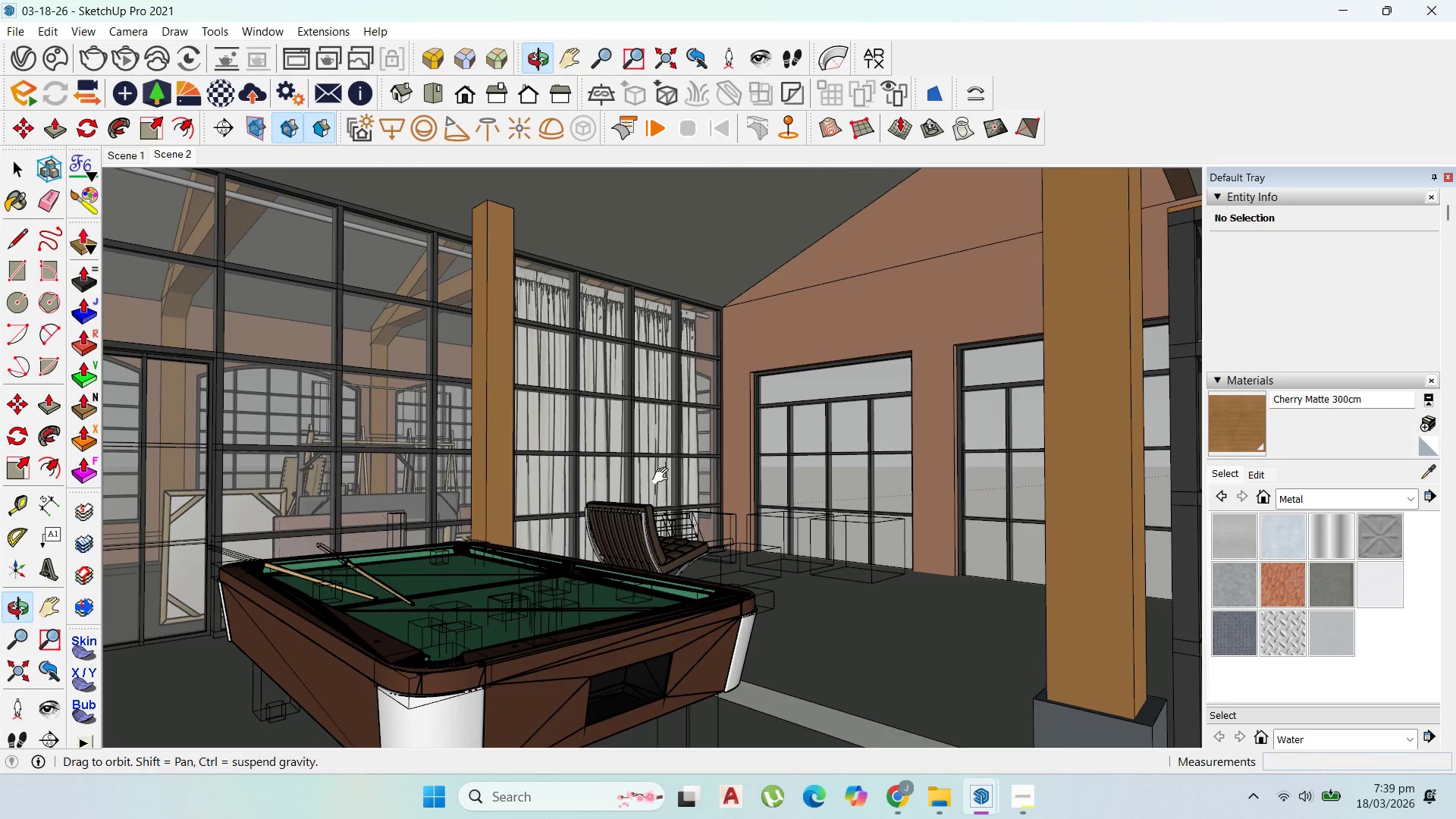 
left_click_drag(start_coordinate=[607, 467], to_coordinate=[638, 458])
 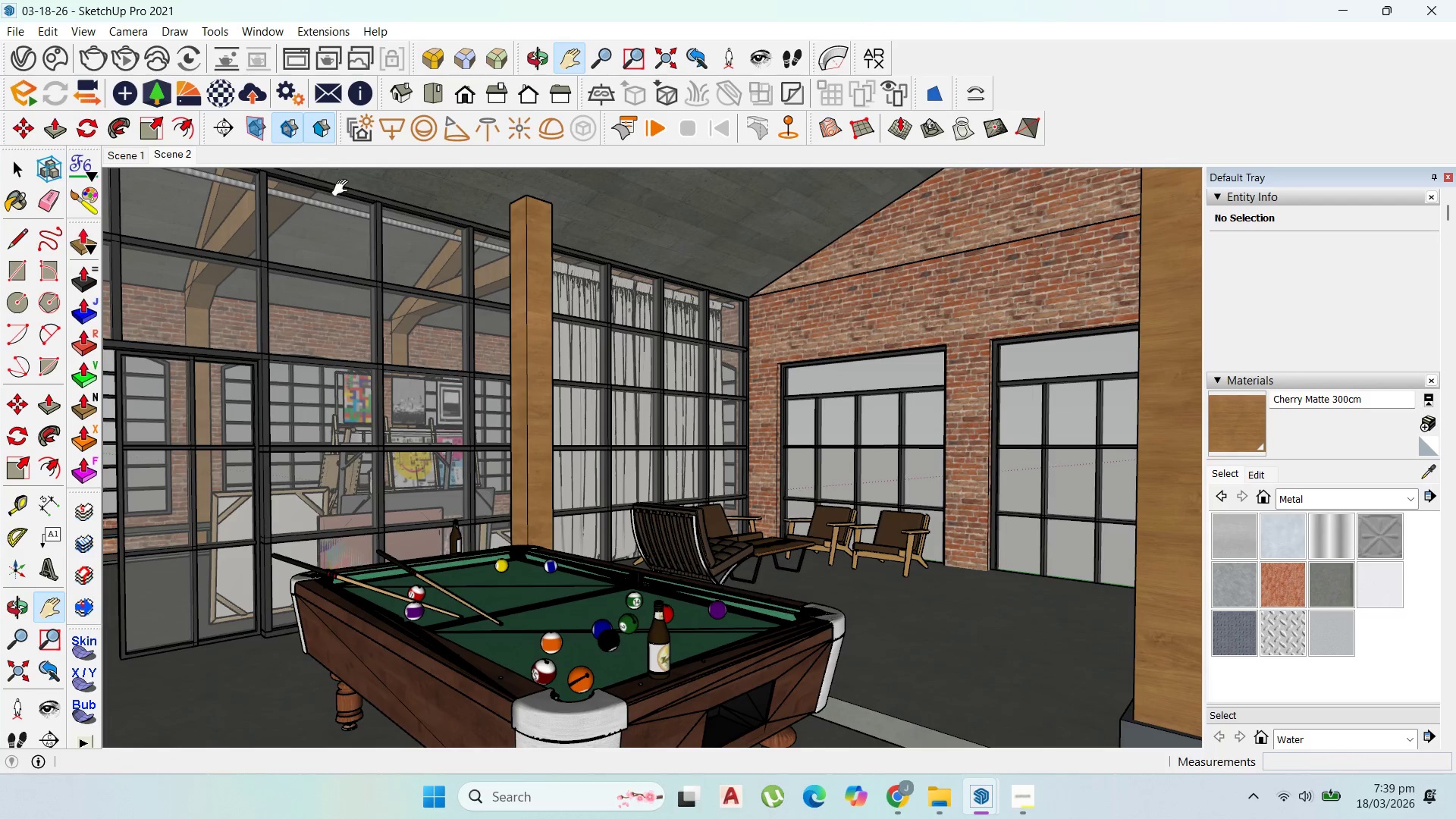 
wait(7.45)
 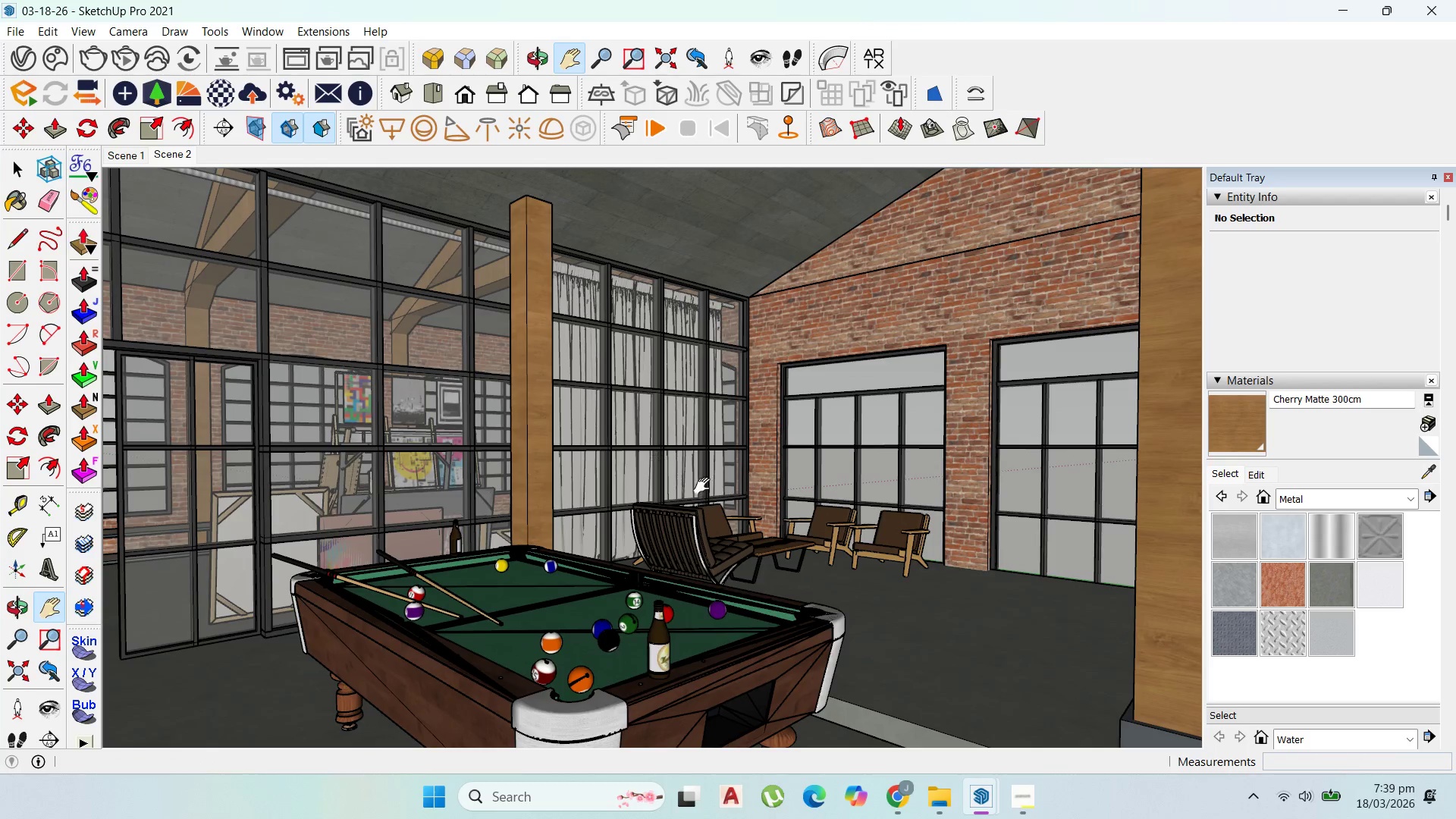 
scroll: coordinate [611, 408], scroll_direction: down, amount: 1.0
 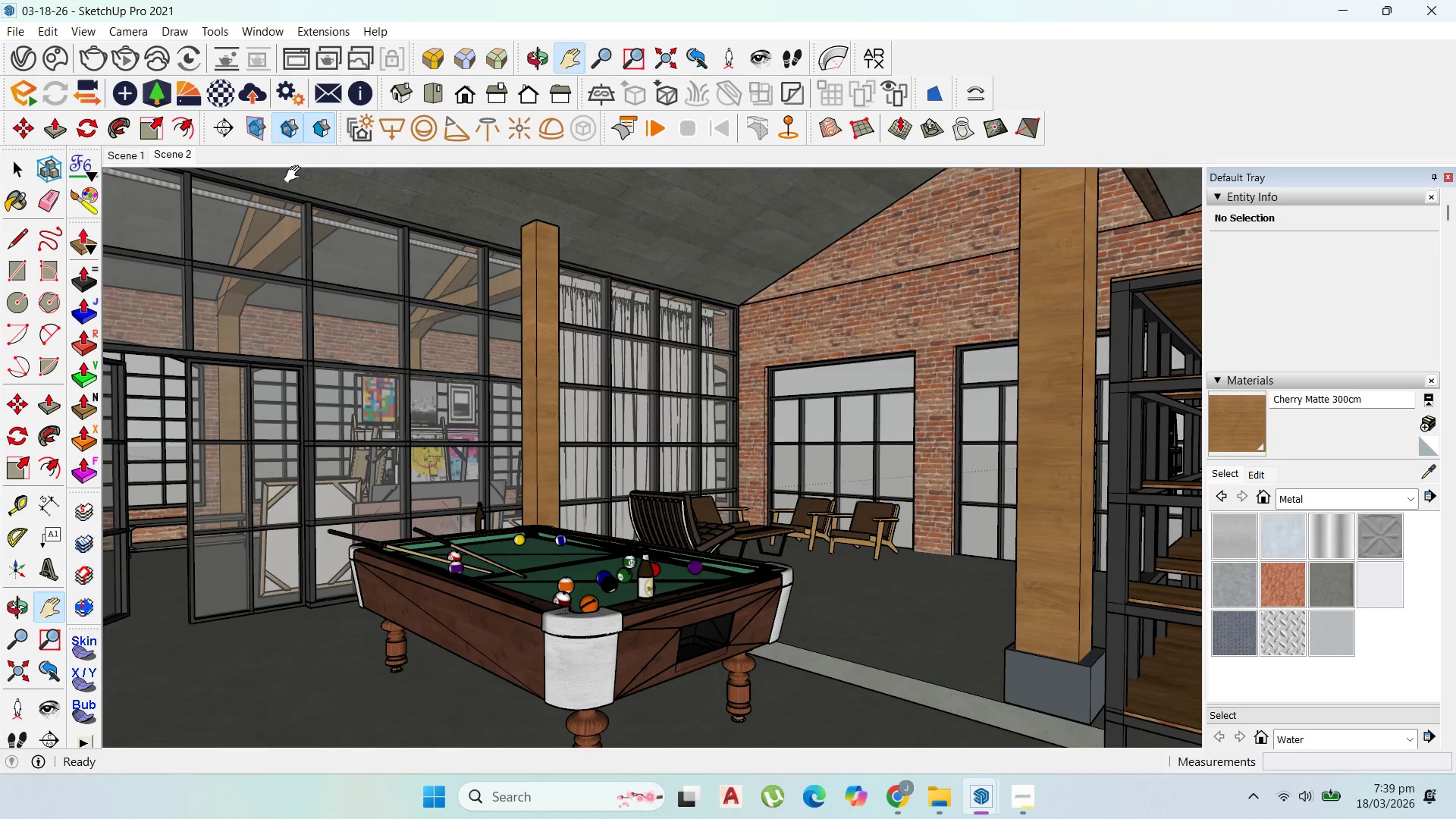 
wait(11.94)
 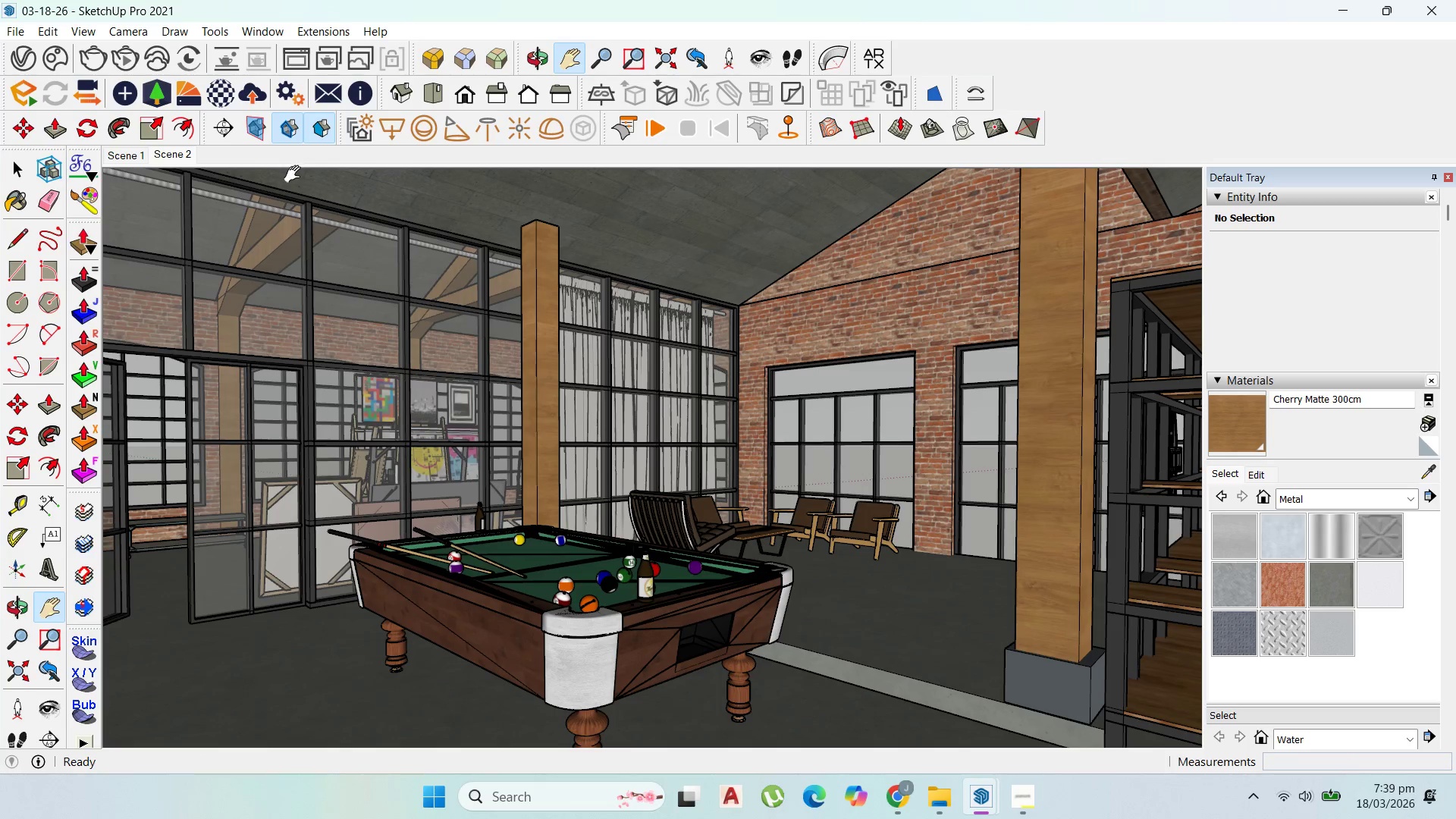 
left_click([82, 30])
 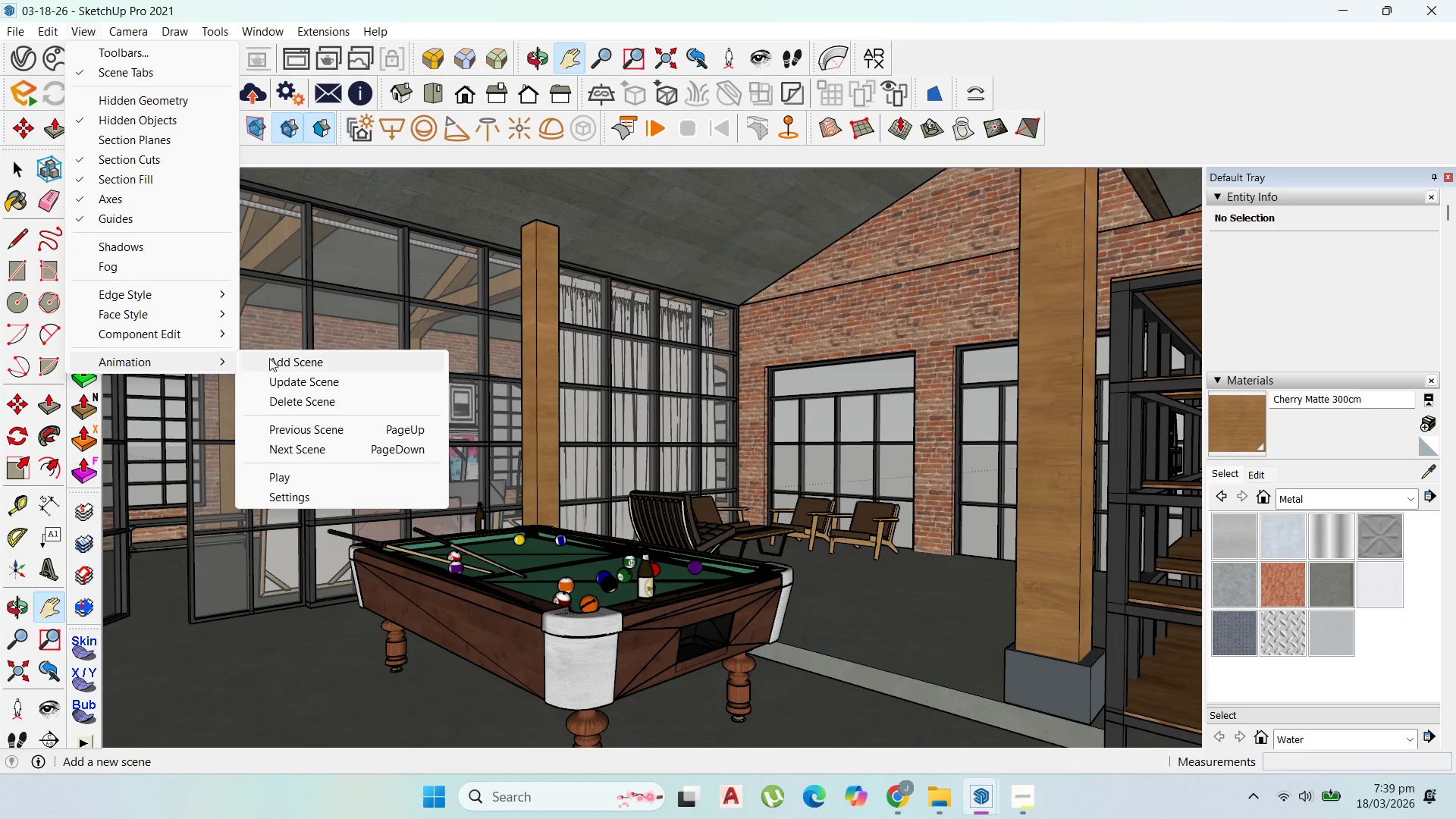 
left_click([272, 358])
 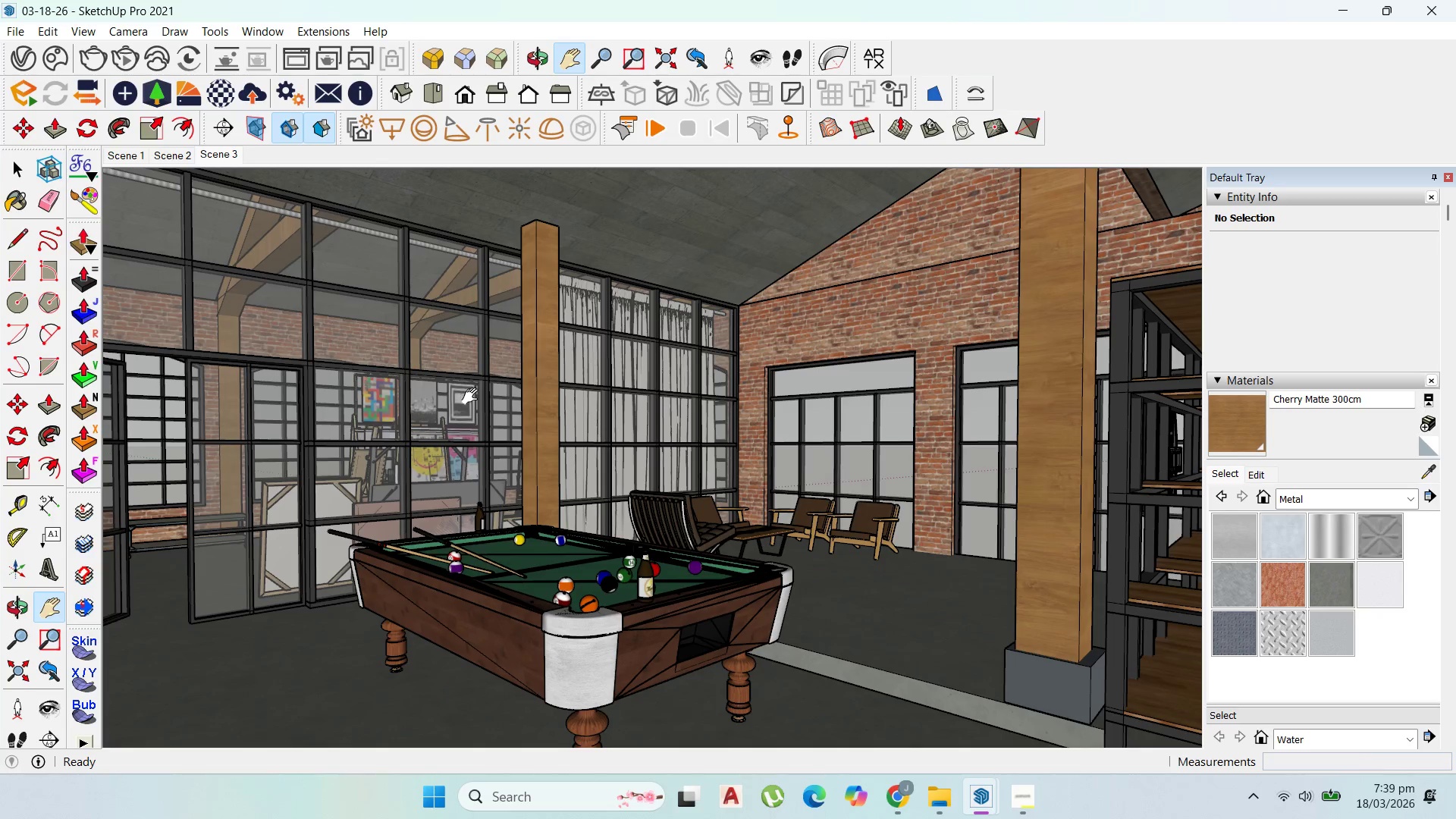 
left_click_drag(start_coordinate=[496, 419], to_coordinate=[498, 376])
 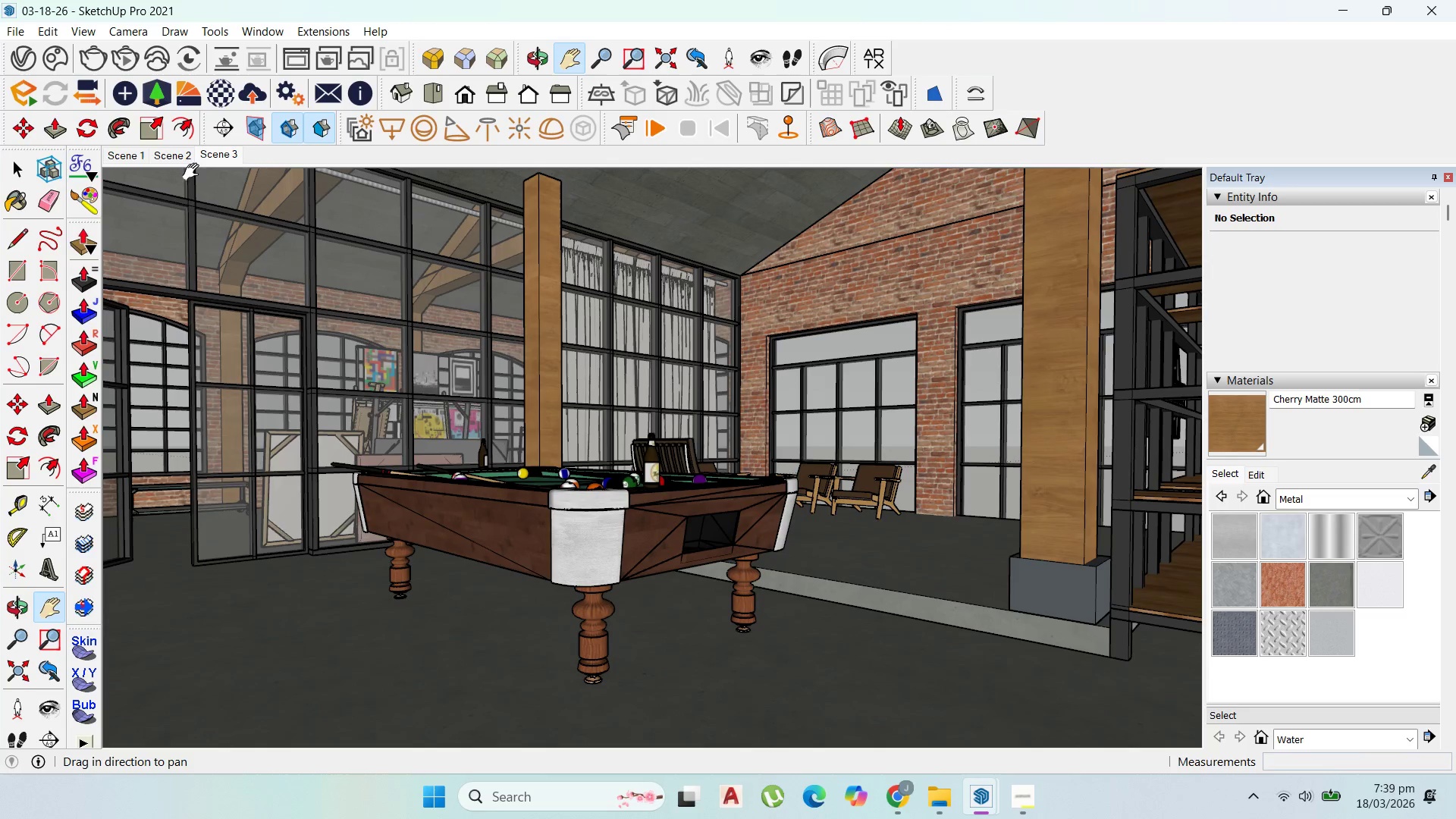 
right_click([217, 164])
 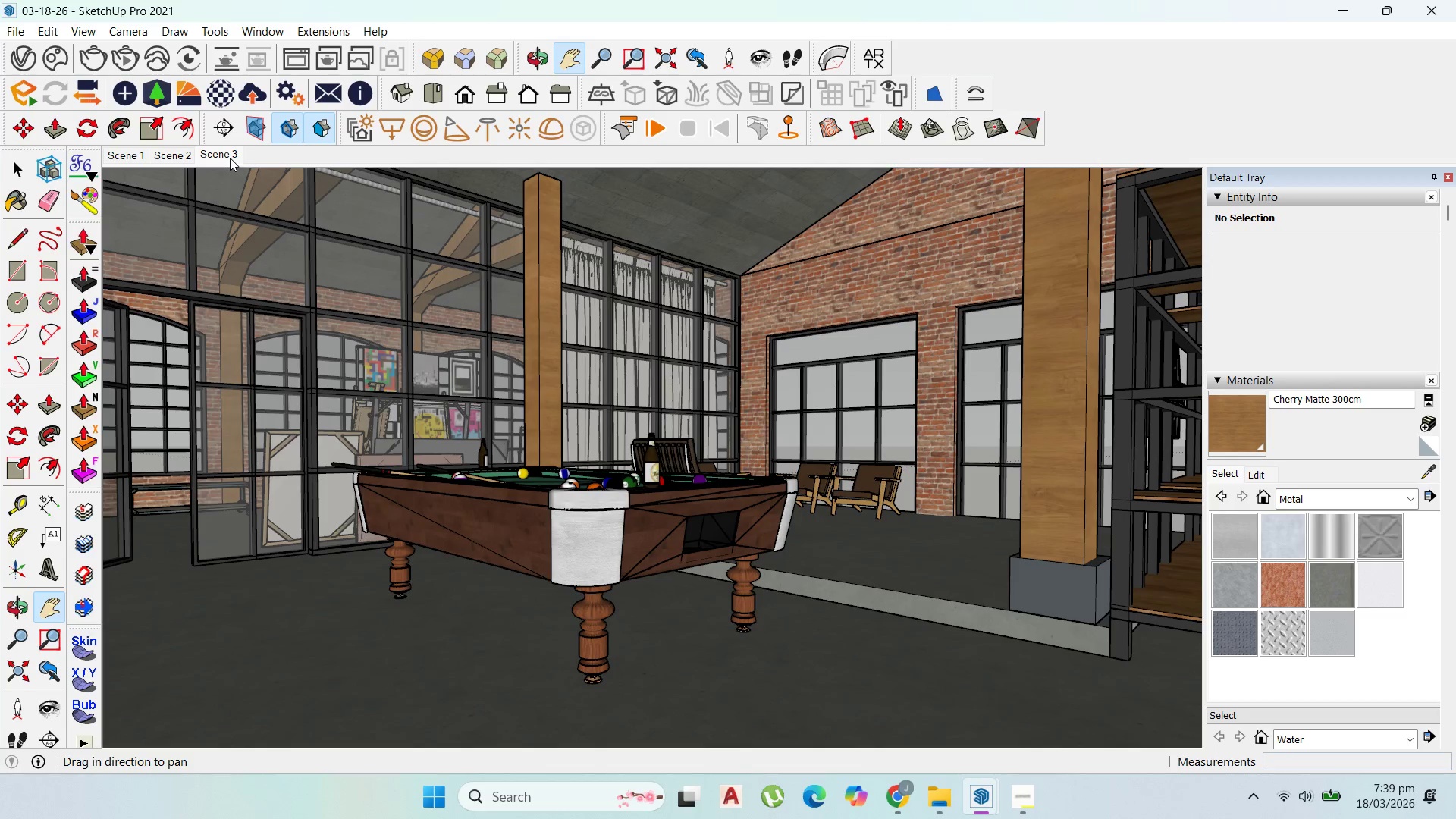 
right_click([228, 156])
 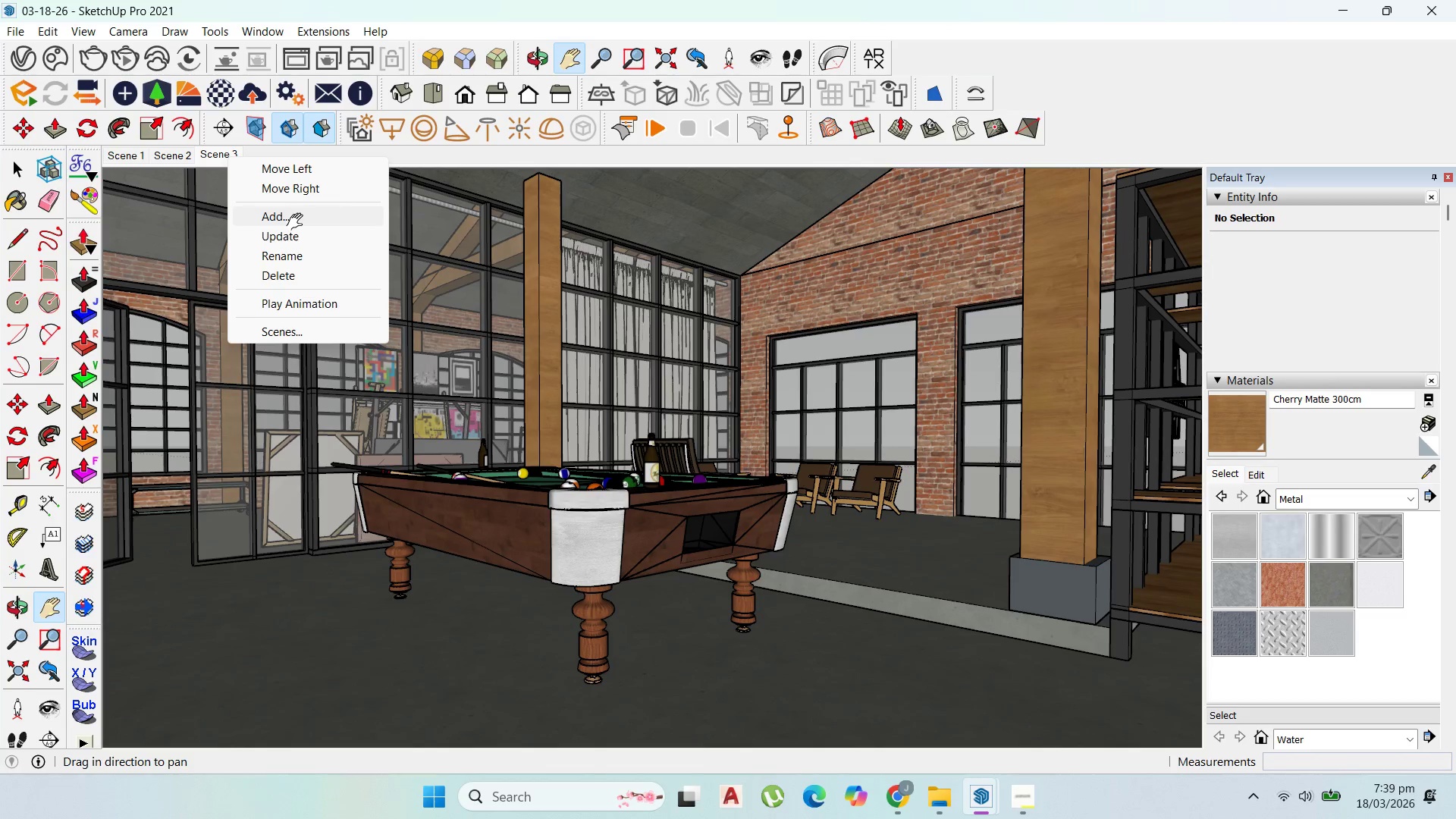 
left_click([300, 244])
 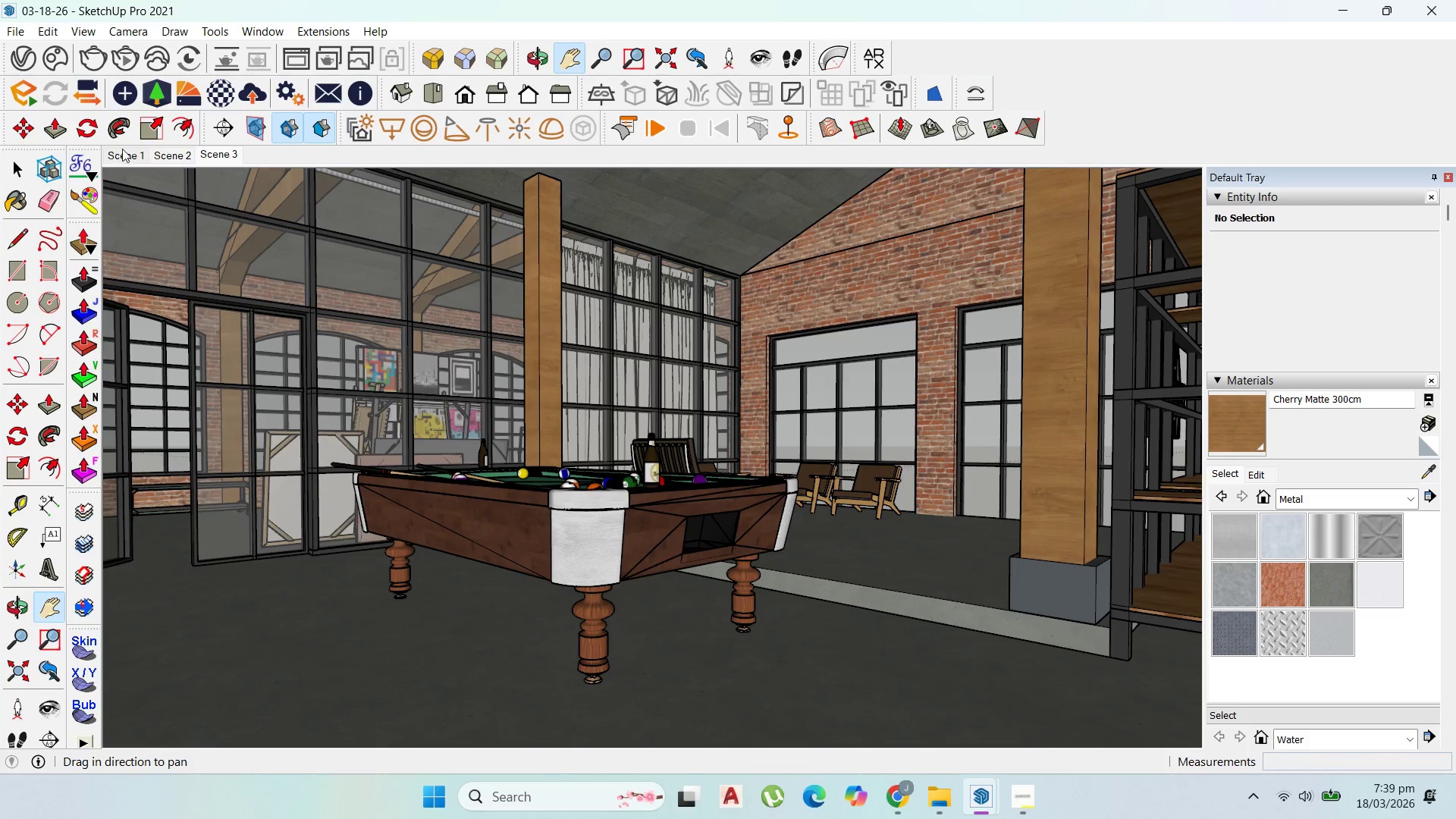 
left_click([125, 151])
 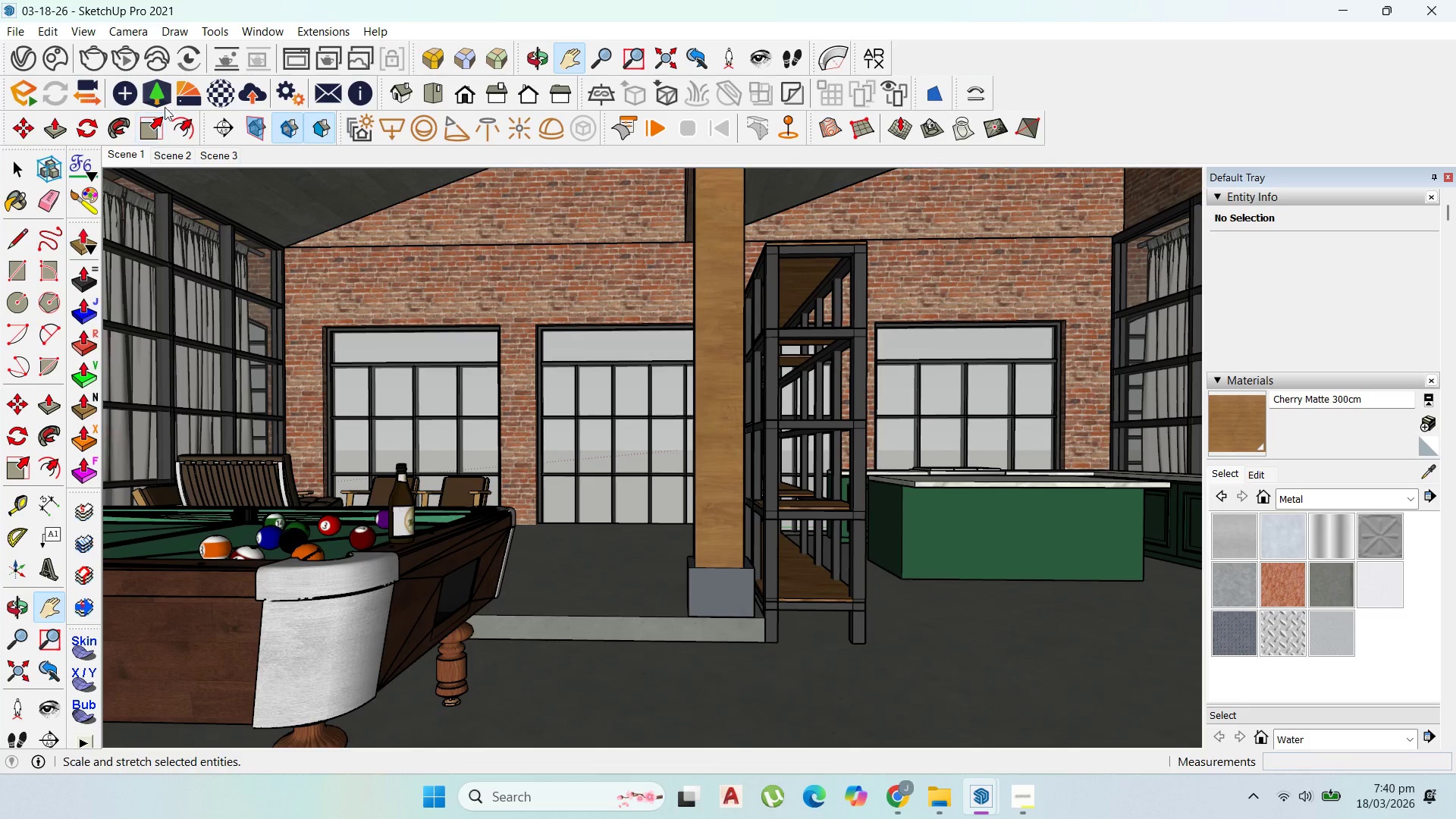 
left_click_drag(start_coordinate=[549, 369], to_coordinate=[571, 461])
 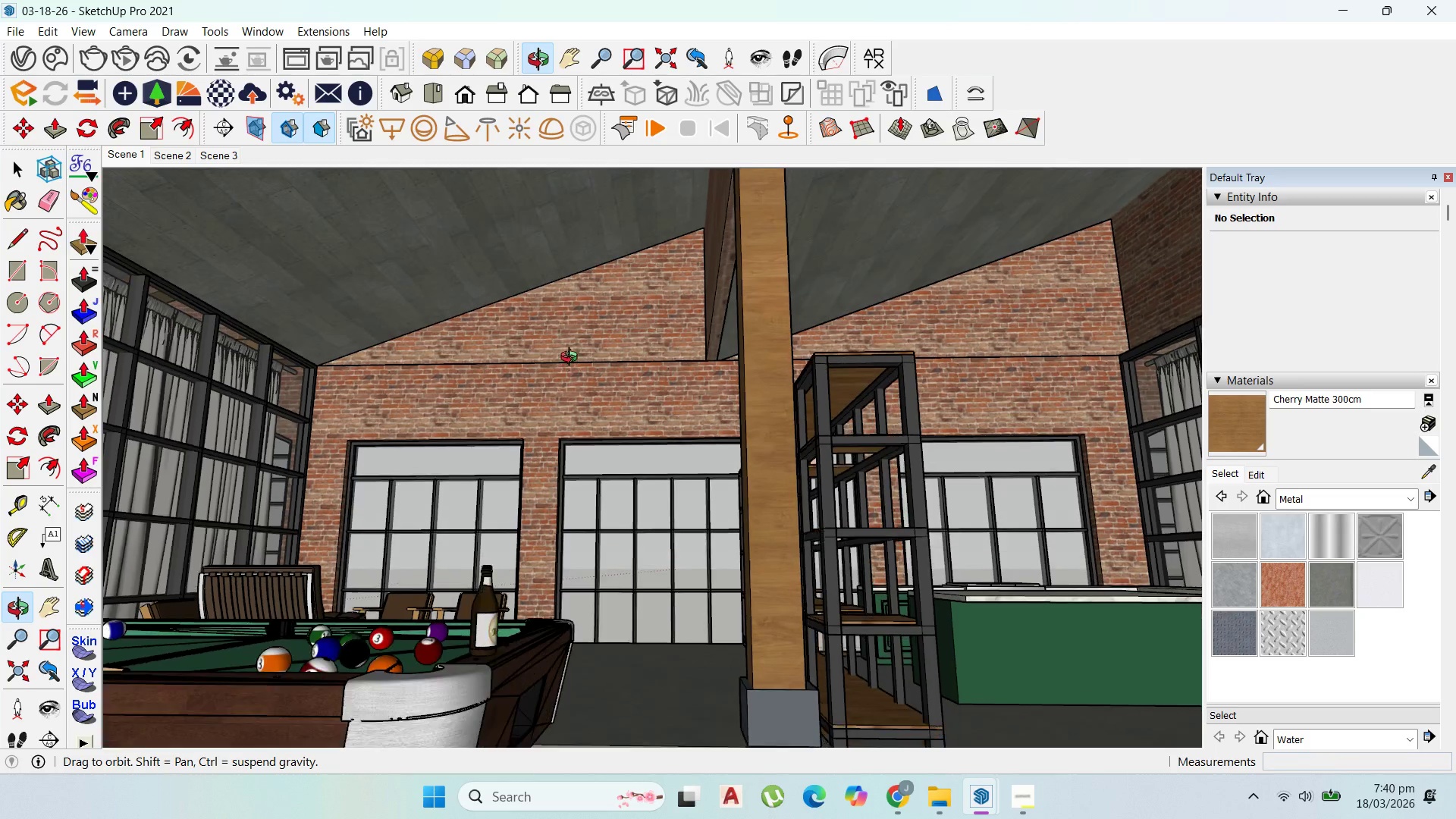 
left_click_drag(start_coordinate=[573, 362], to_coordinate=[611, 472])
 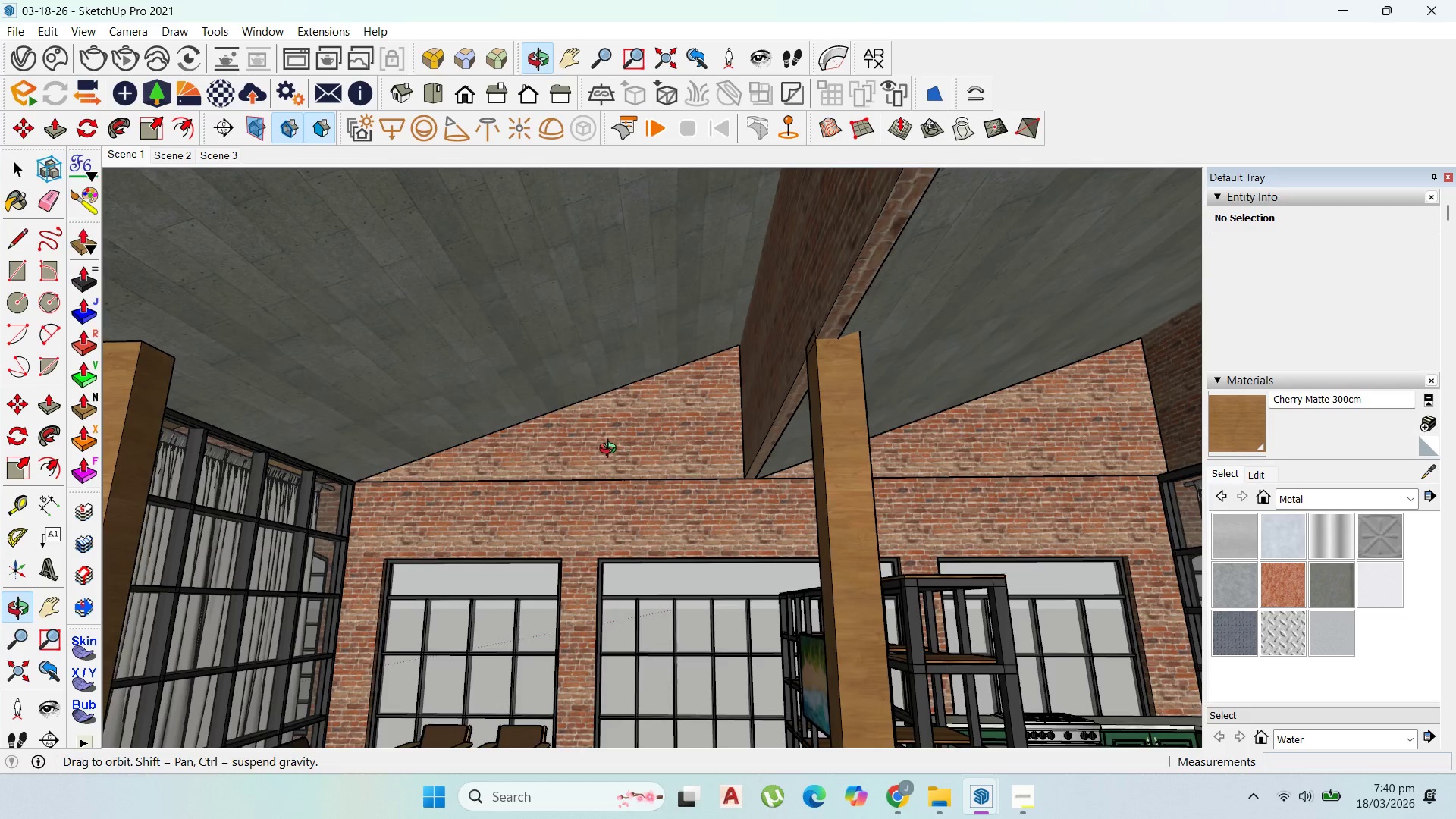 
left_click_drag(start_coordinate=[611, 458], to_coordinate=[597, 397])
 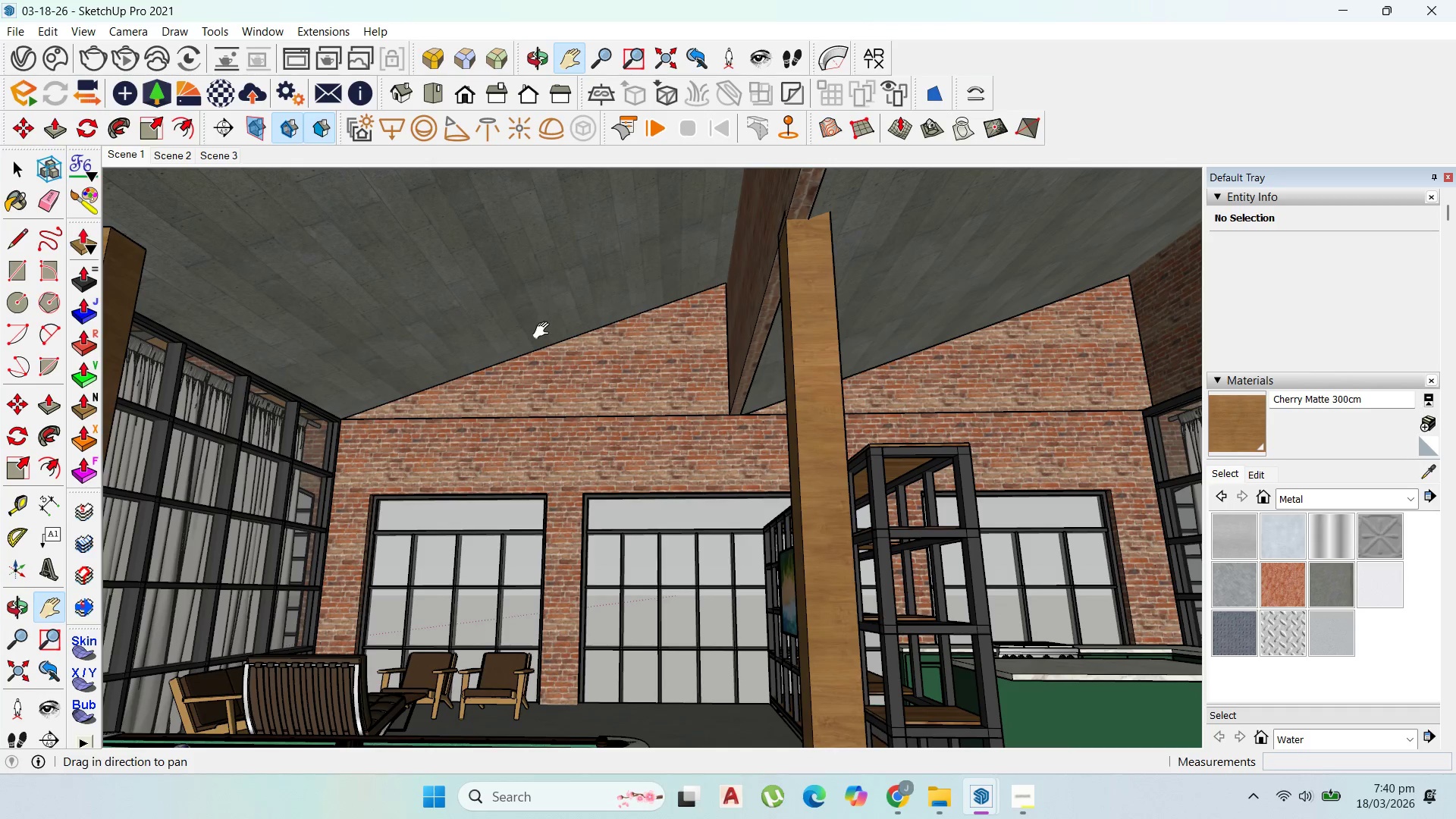 
wait(5.25)
 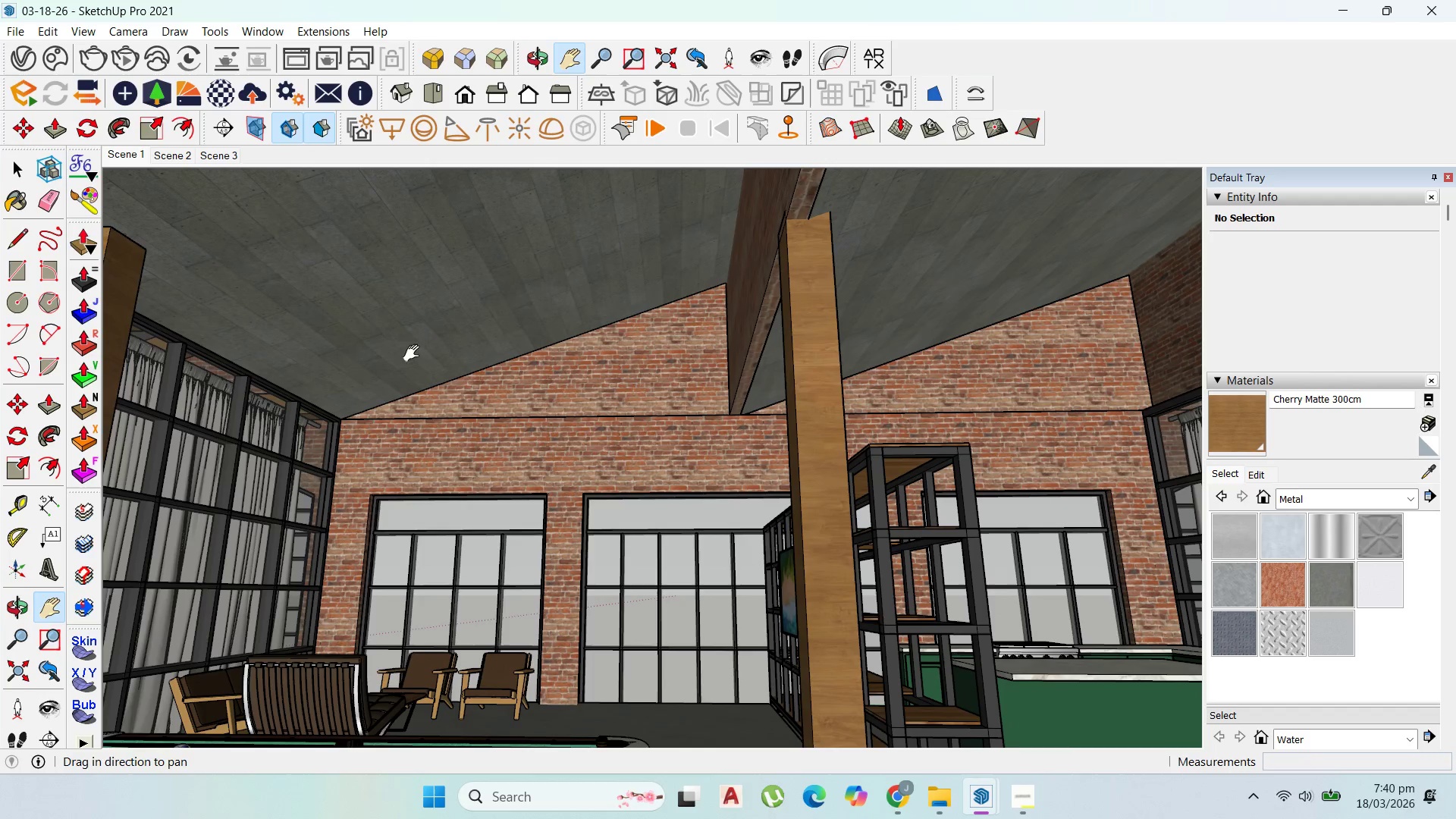 
left_click([896, 780])
 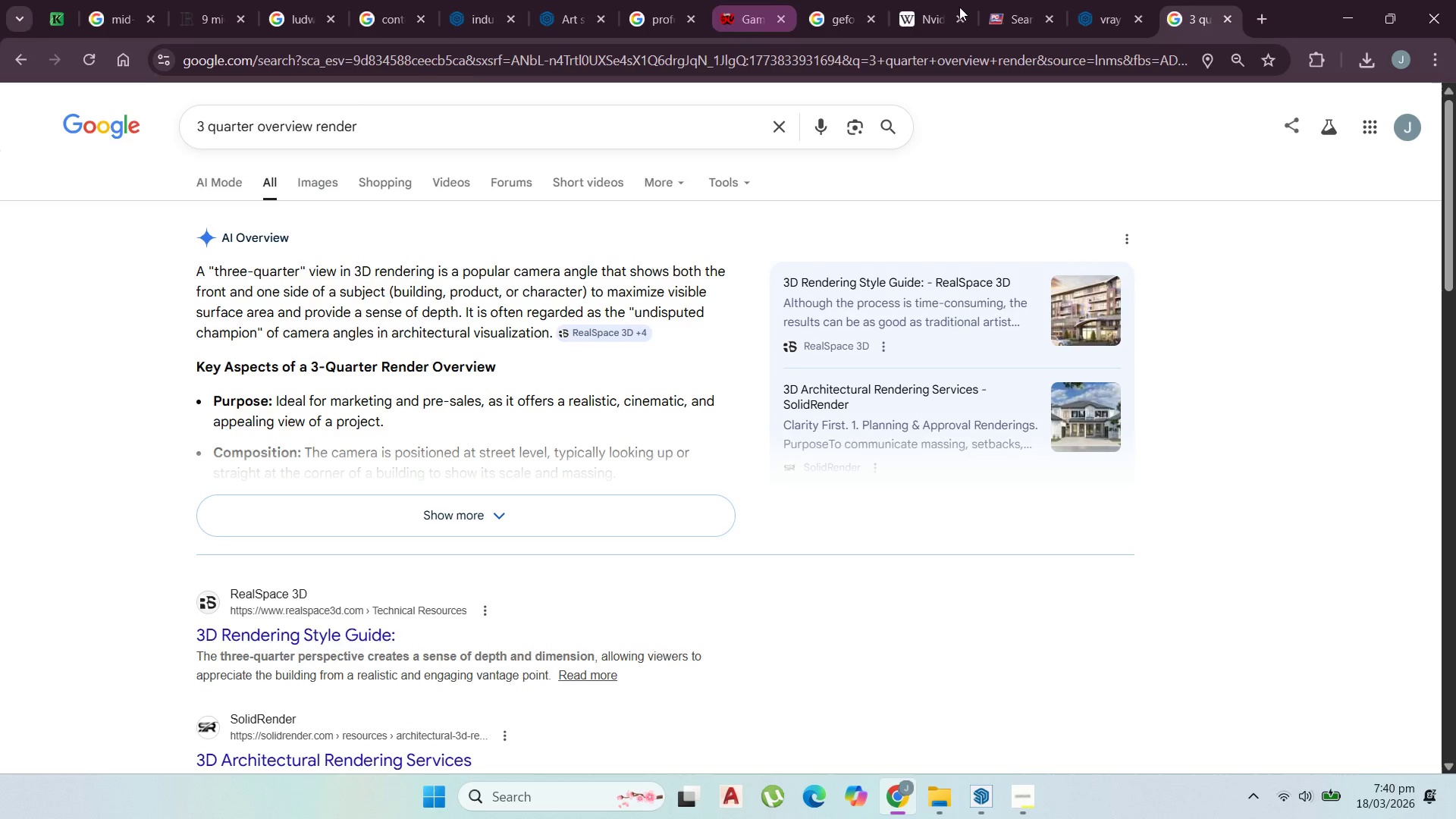 
left_click([1088, 8])
 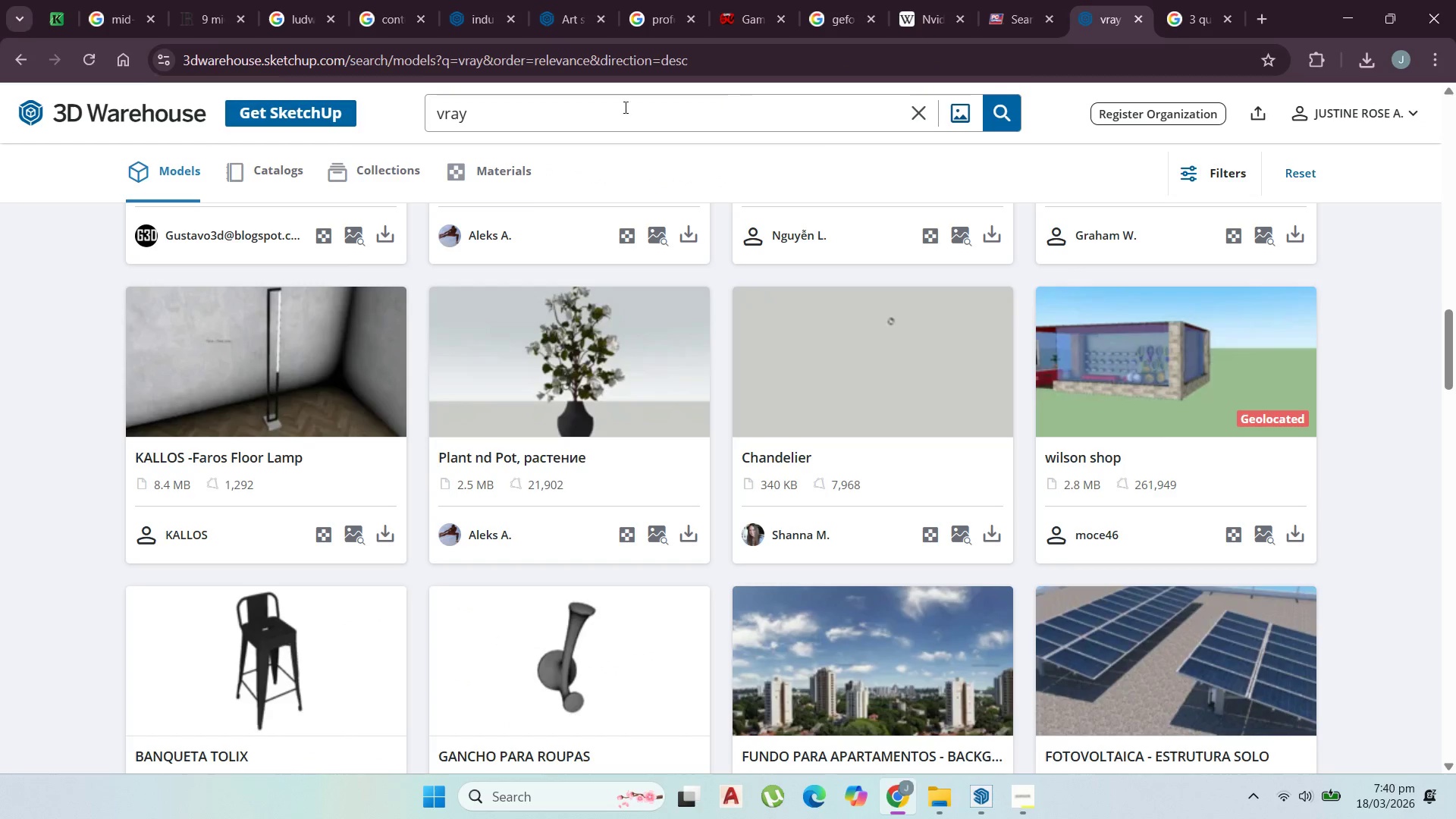 
left_click_drag(start_coordinate=[597, 111], to_coordinate=[418, 112])
 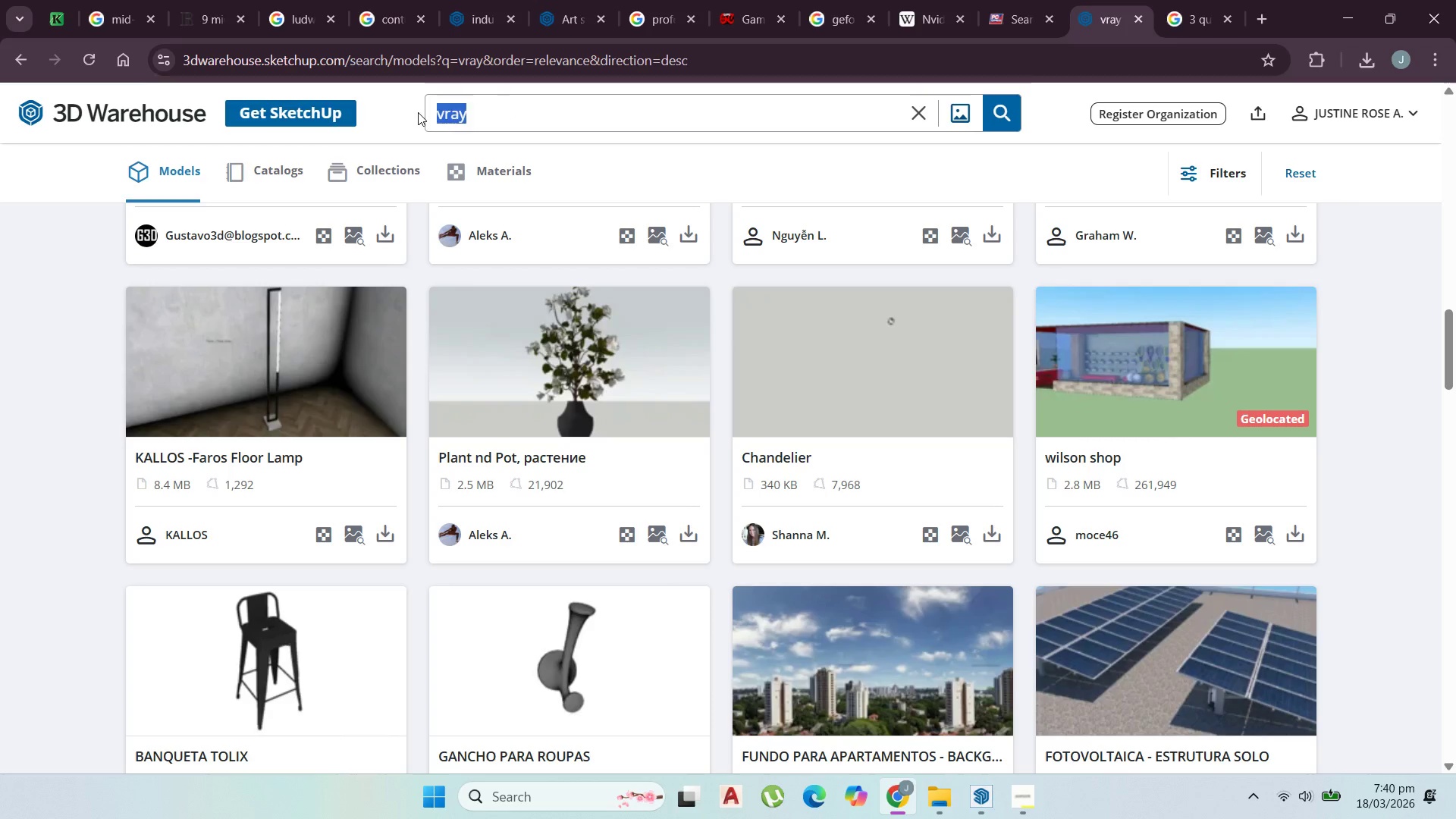 
type(industrial light)
 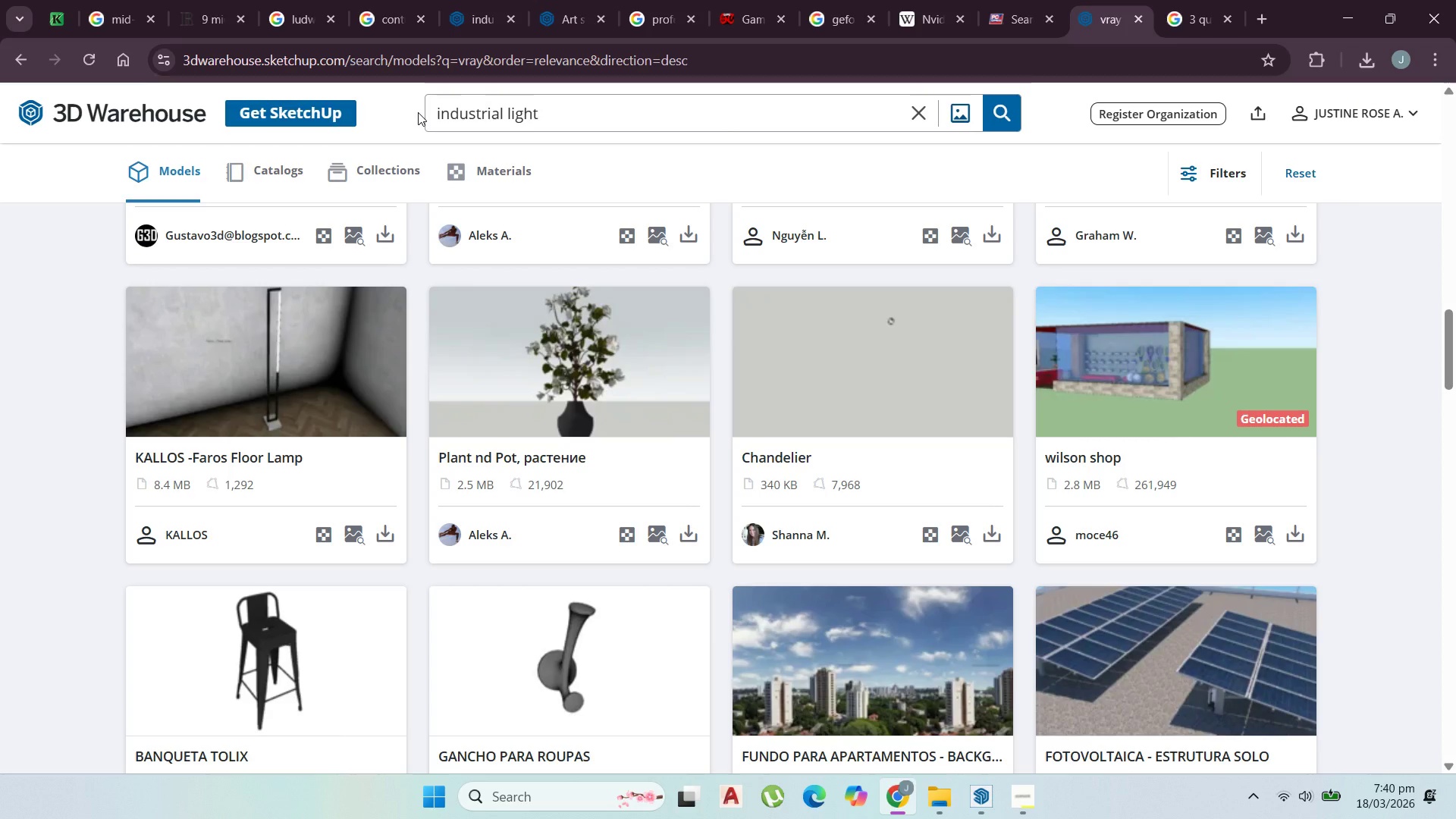 
key(Enter)
 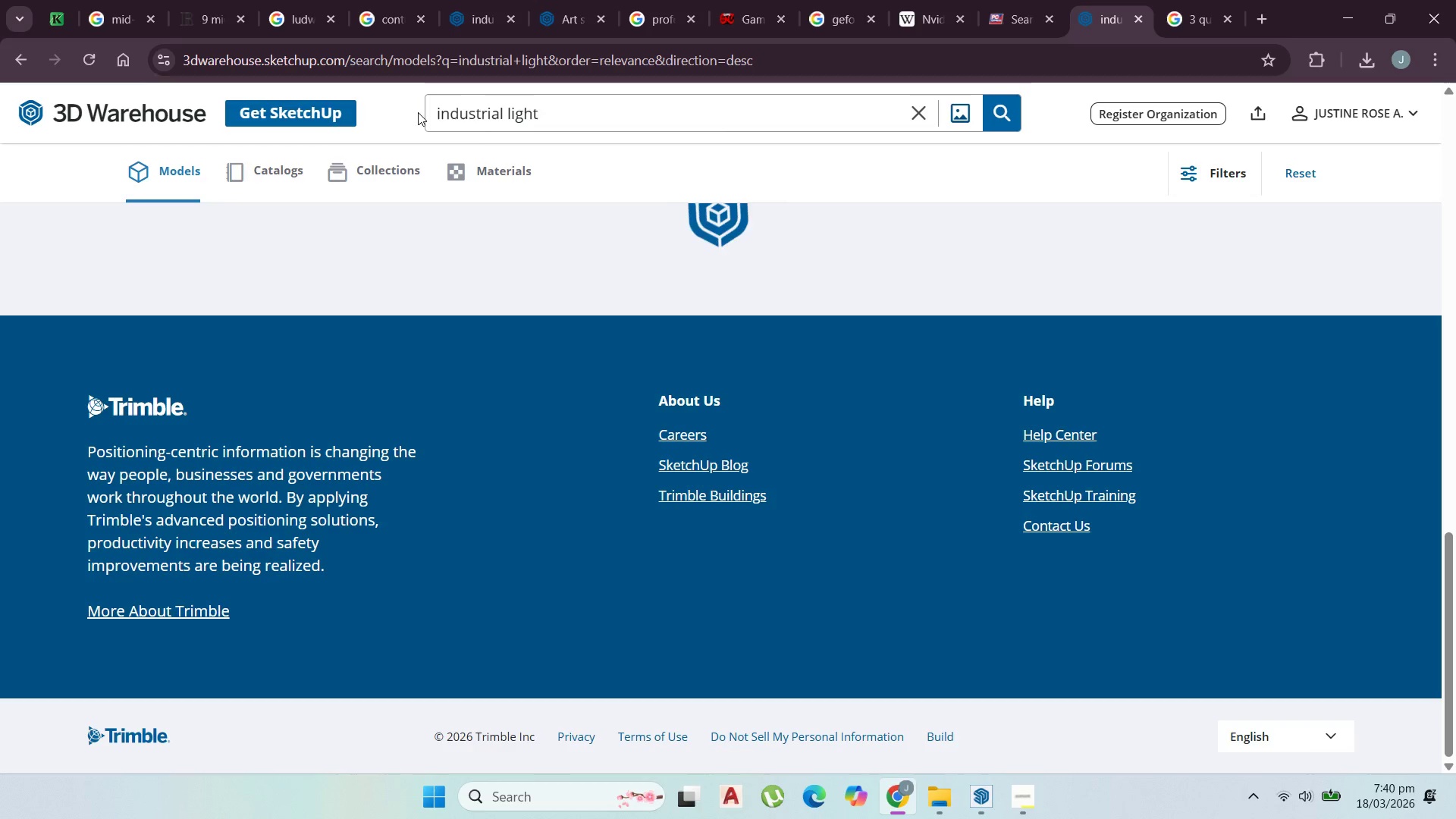 
scroll: coordinate [609, 306], scroll_direction: up, amount: 34.0
 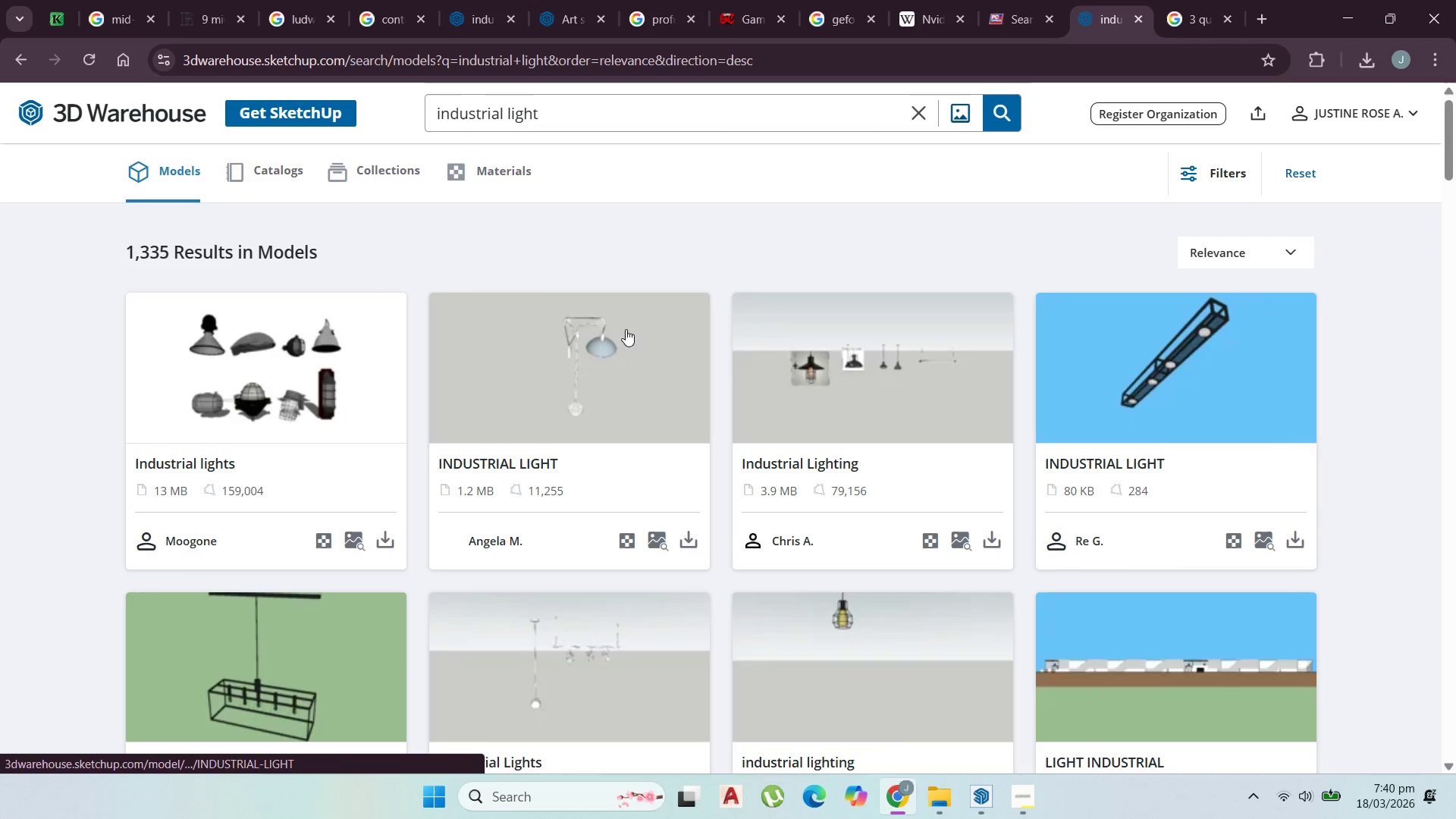 
scroll: coordinate [556, 358], scroll_direction: down, amount: 19.0
 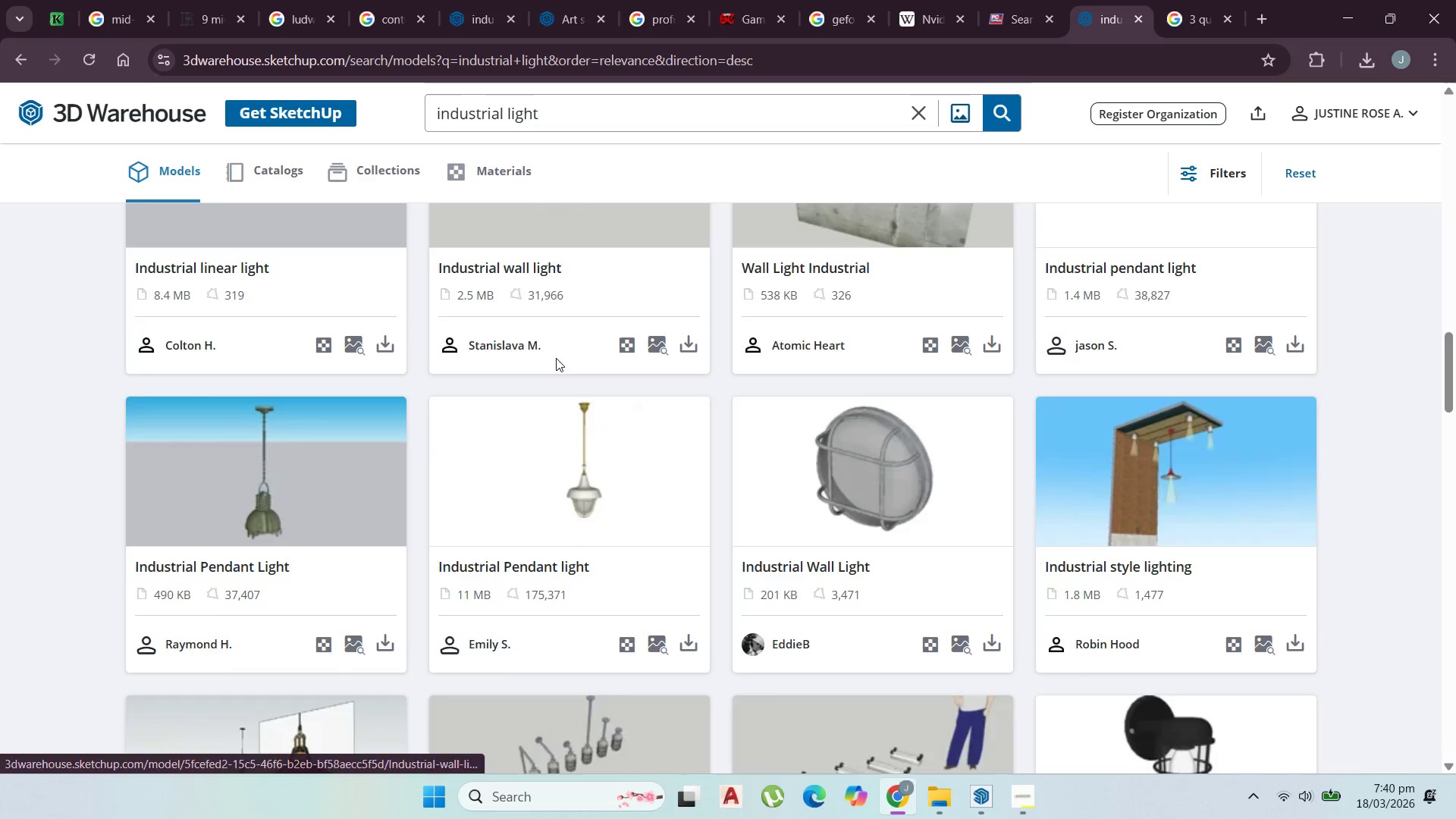 
scroll: coordinate [566, 353], scroll_direction: down, amount: 28.0
 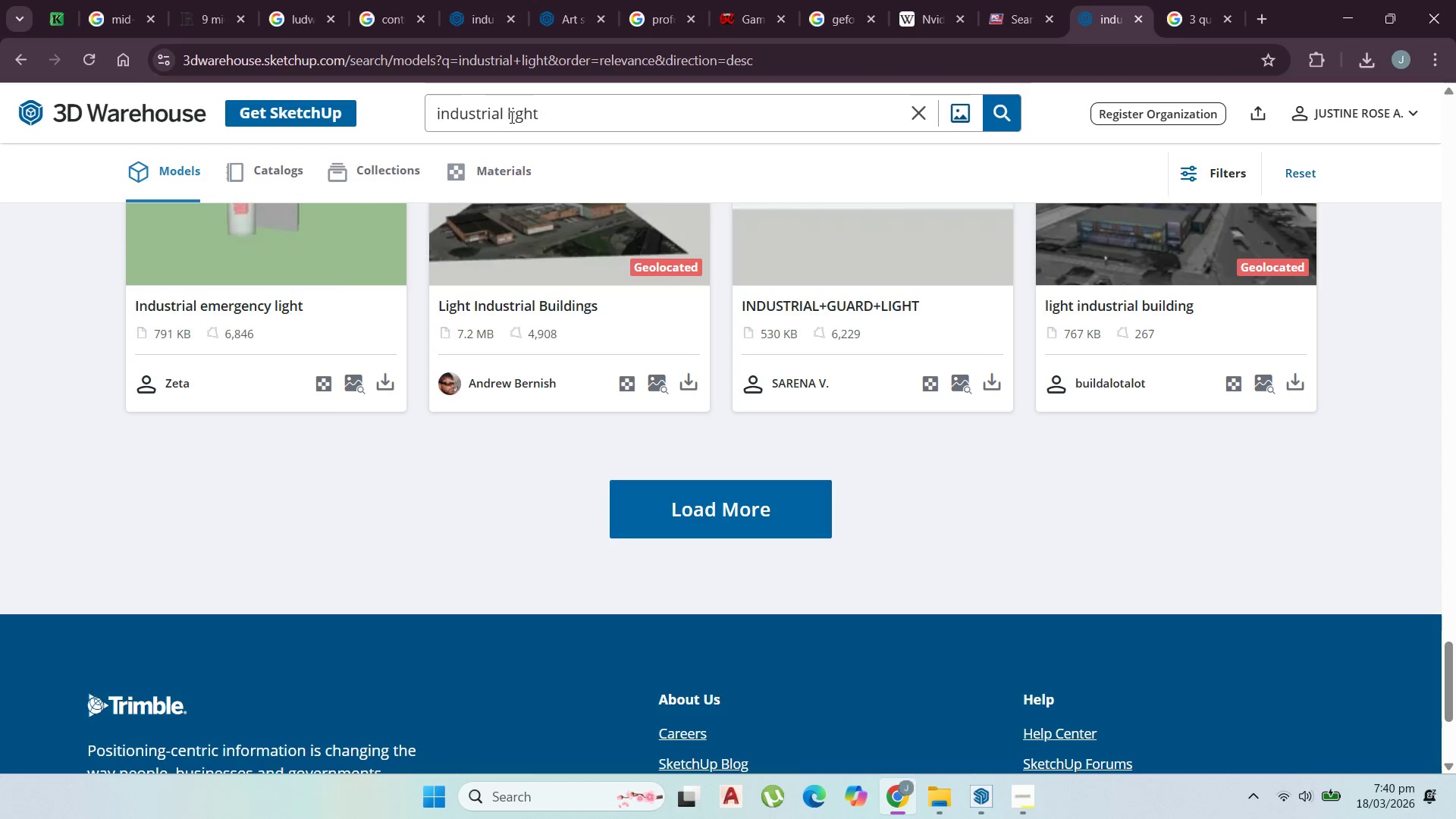 
double_click([513, 117])
 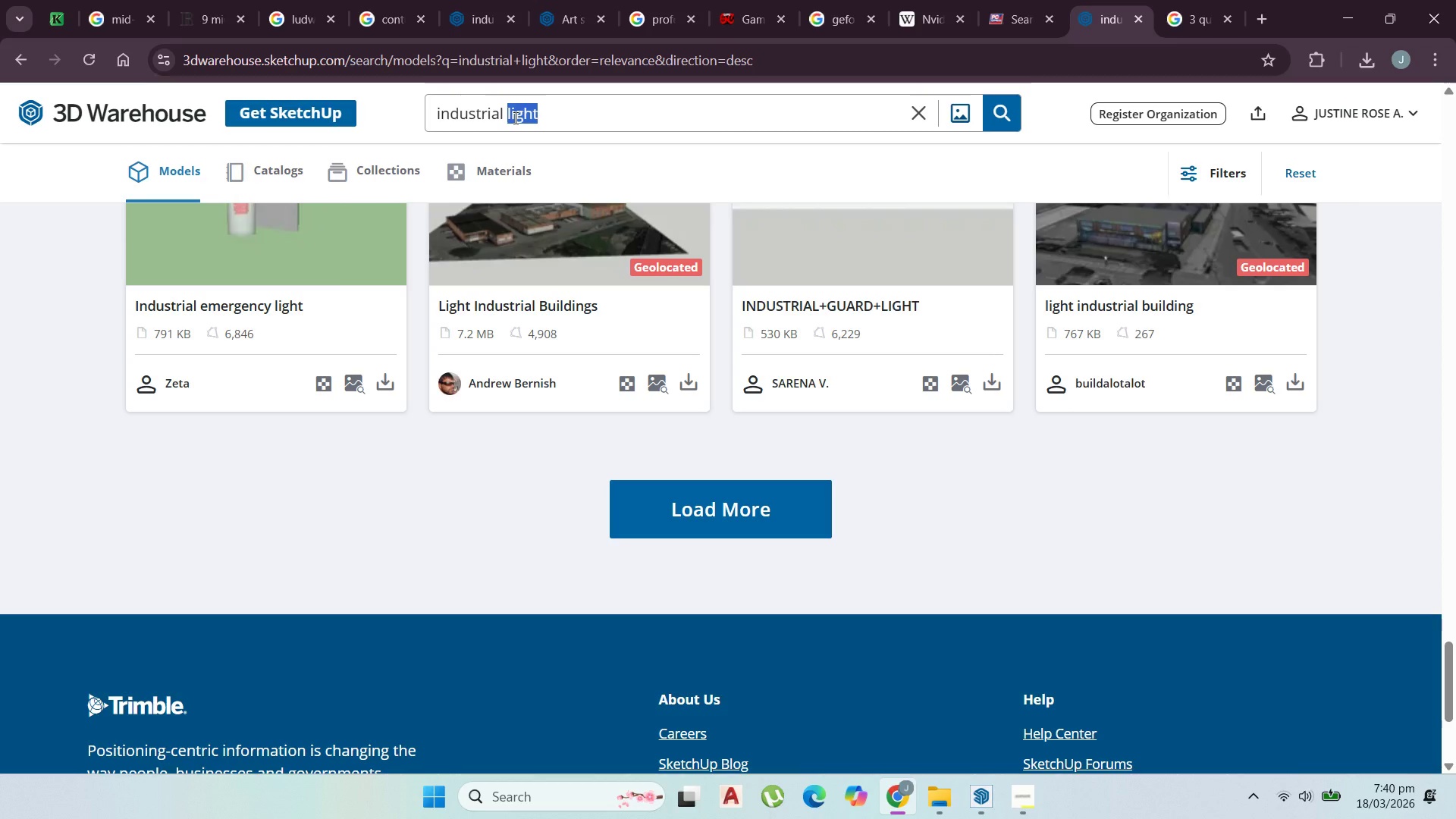 
key(Backspace)
type(chandelier)
 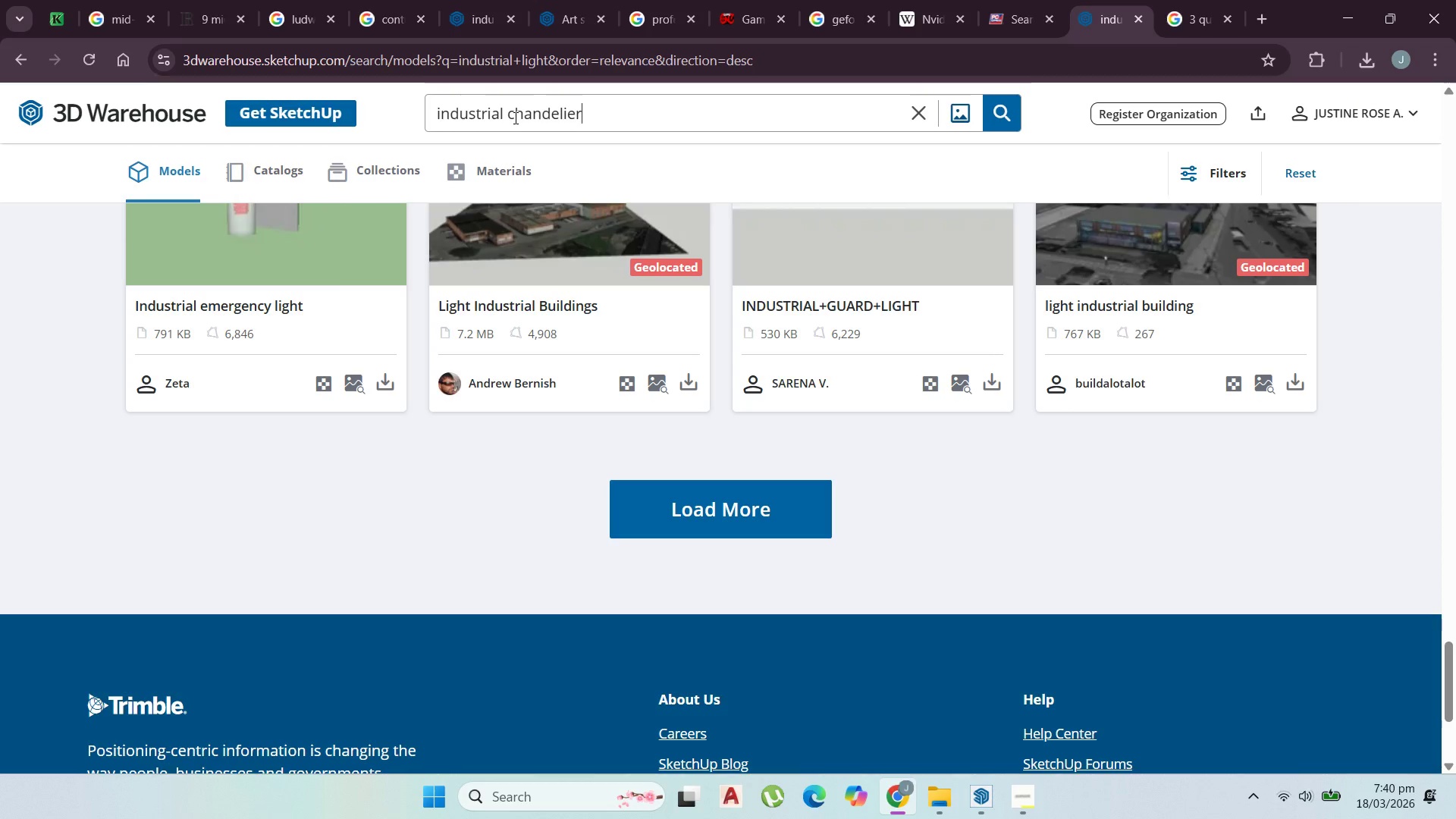 
key(Enter)
 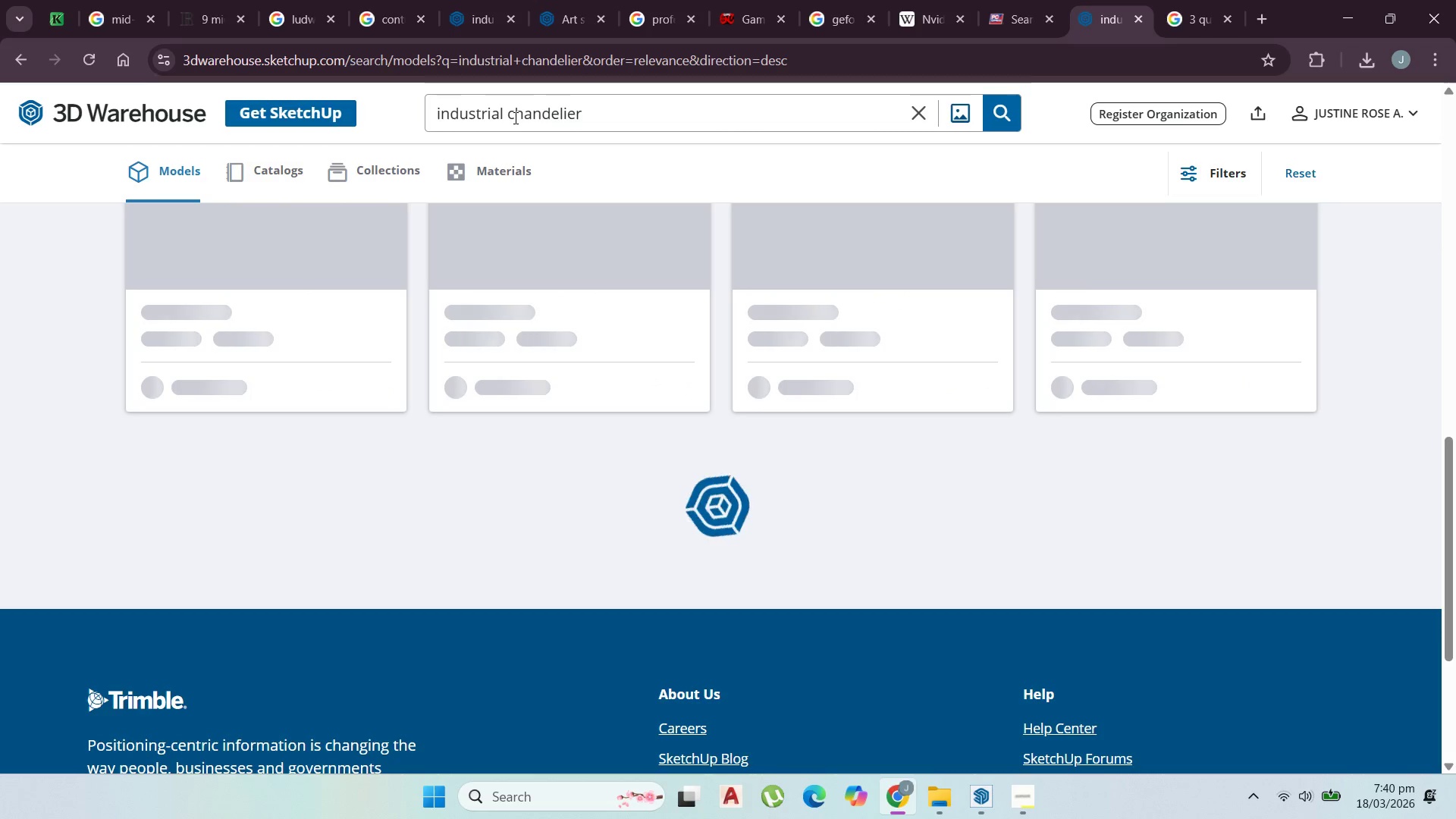 
scroll: coordinate [740, 451], scroll_direction: up, amount: 28.0
 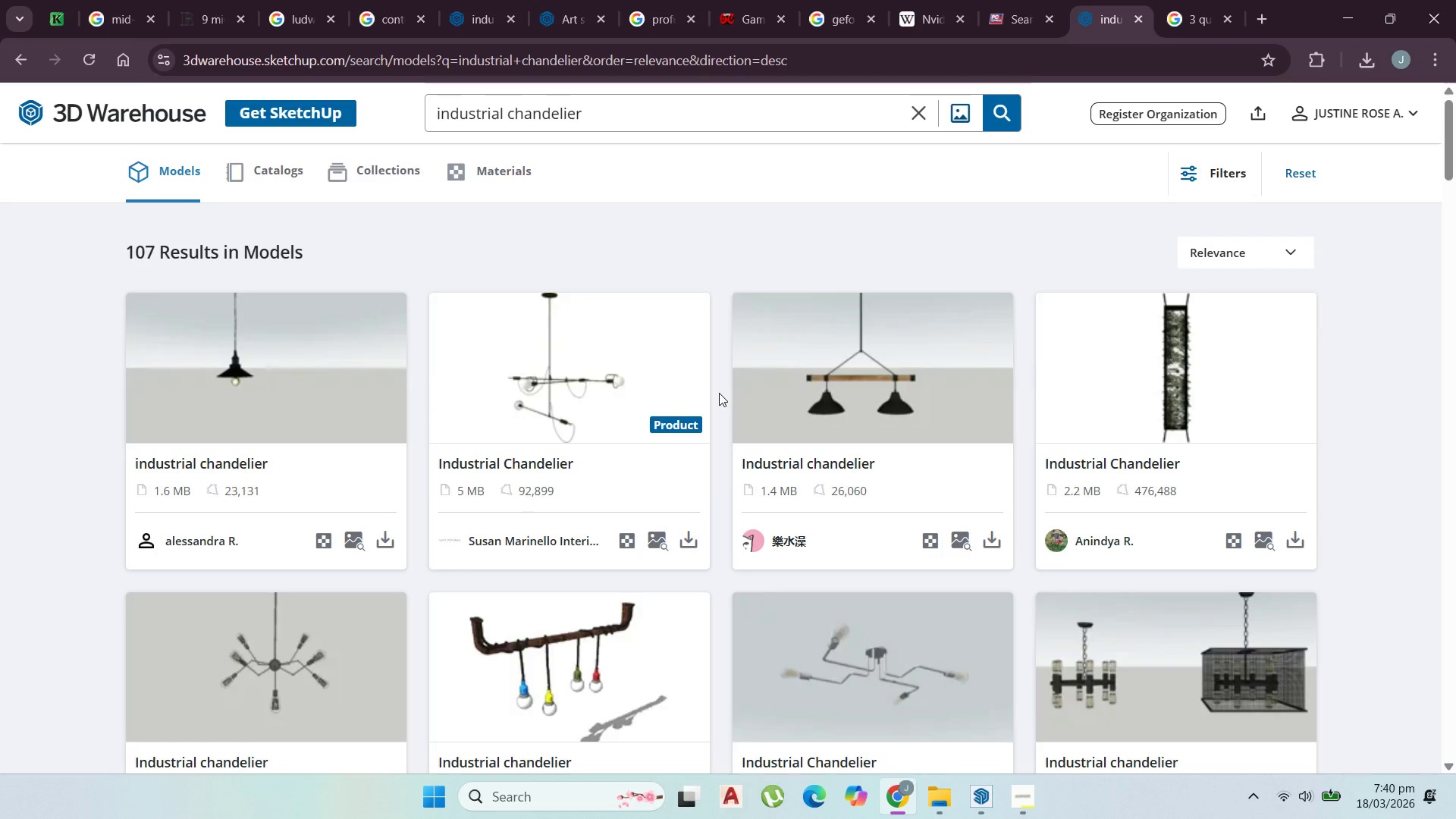 
scroll: coordinate [570, 463], scroll_direction: down, amount: 13.0
 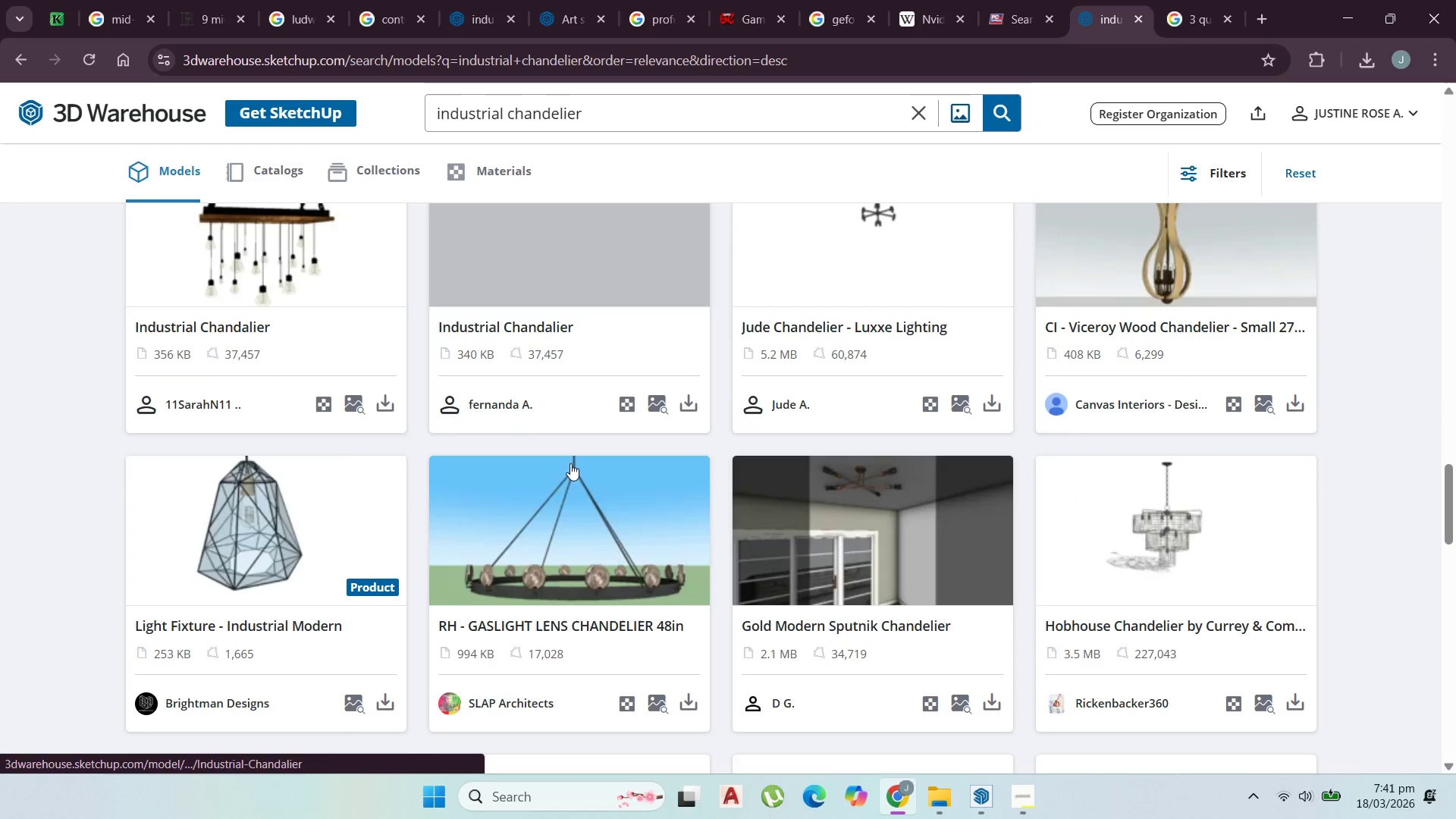 
scroll: coordinate [1182, 453], scroll_direction: down, amount: 13.0
 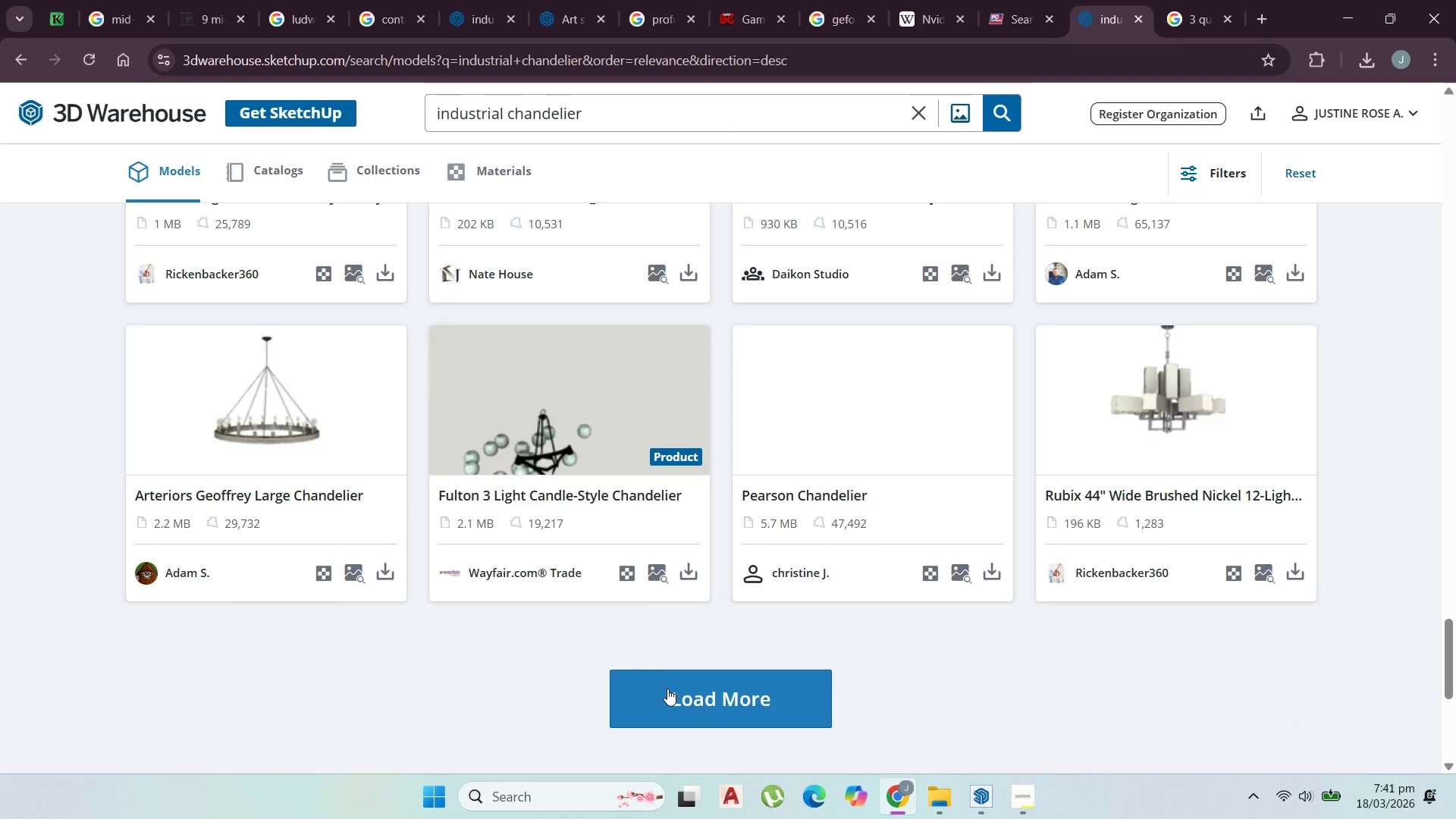 
left_click([691, 696])
 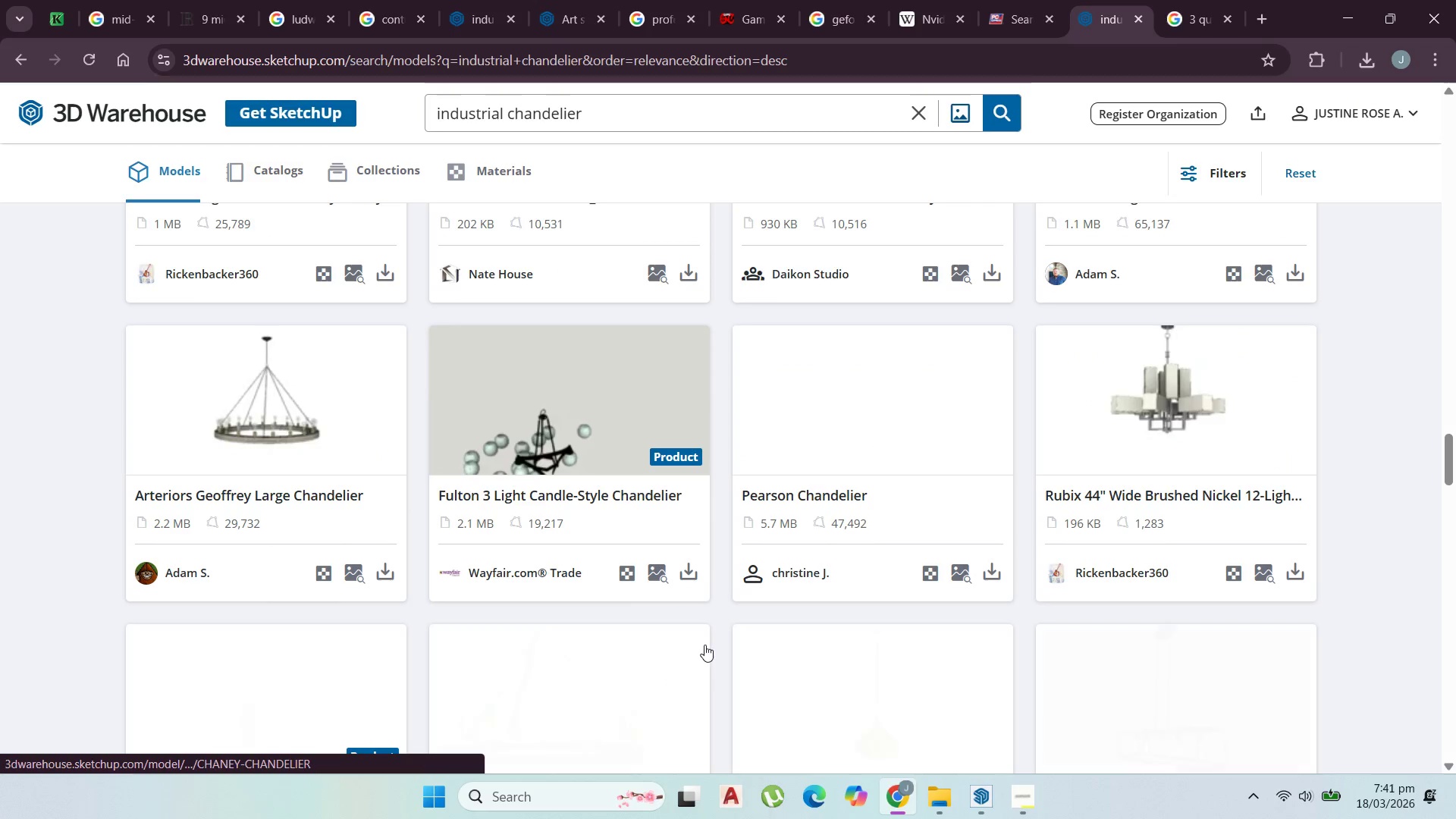 
scroll: coordinate [425, 533], scroll_direction: down, amount: 13.0
 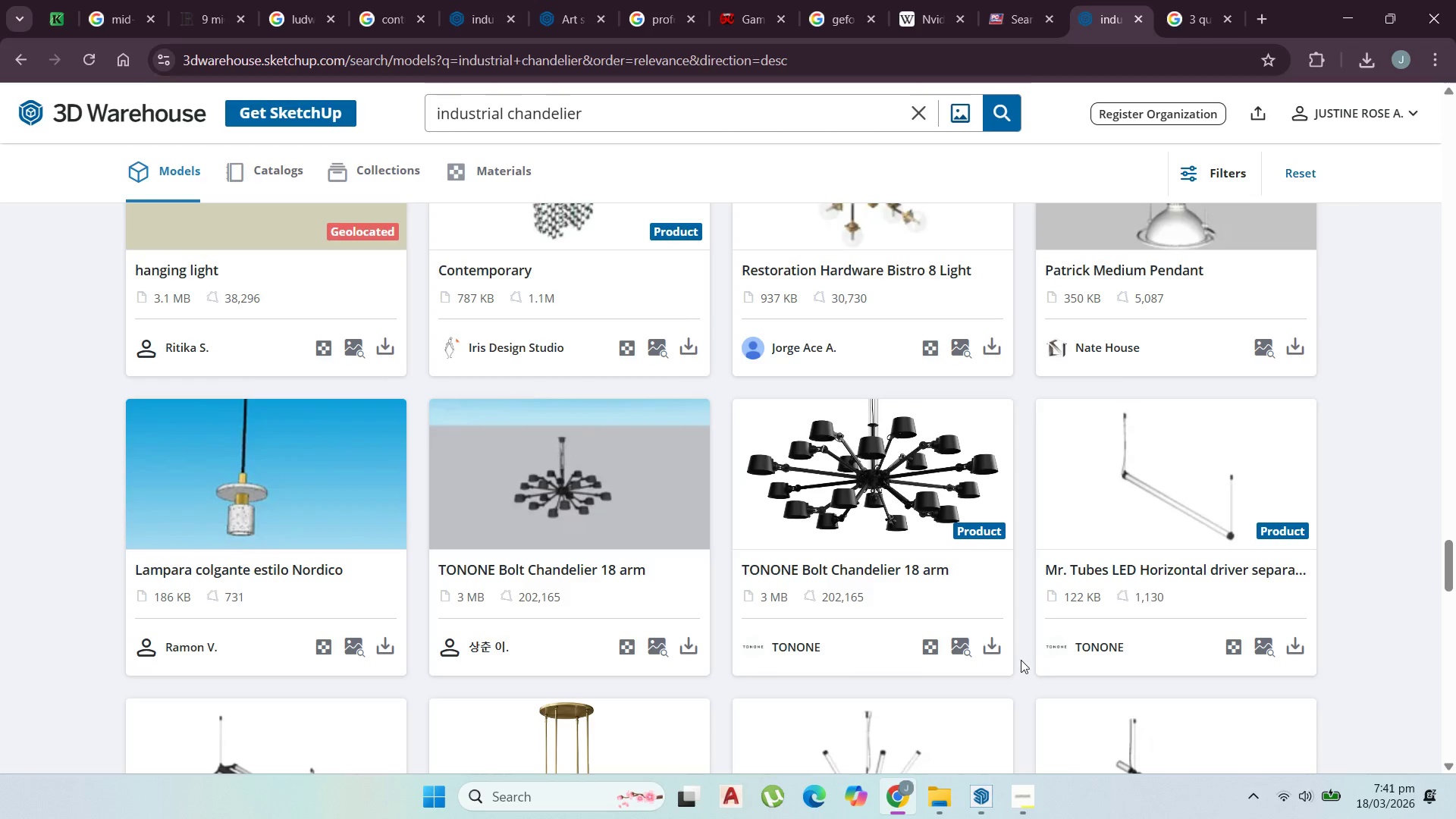 
left_click([1002, 654])
 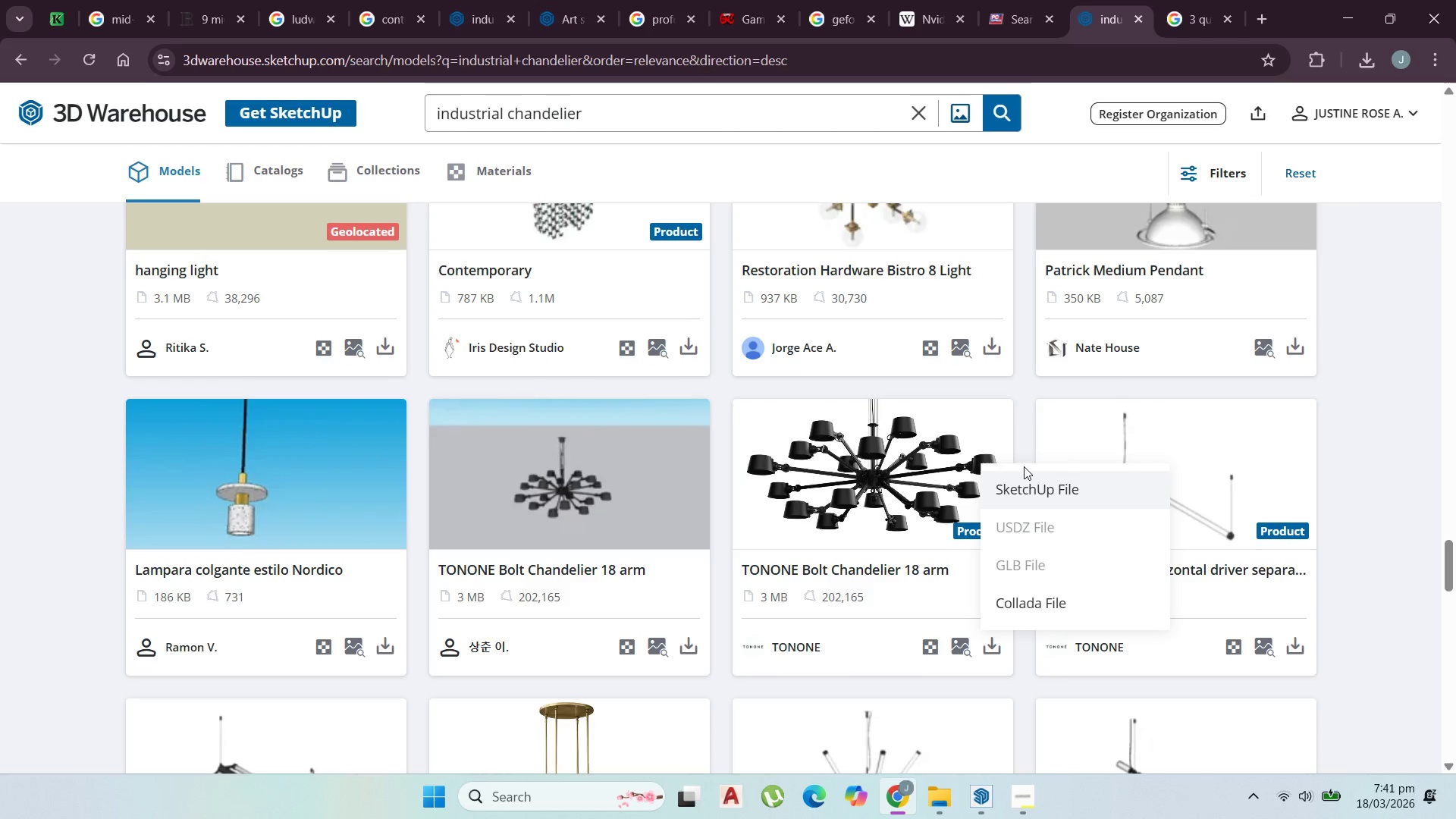 
left_click([1027, 486])
 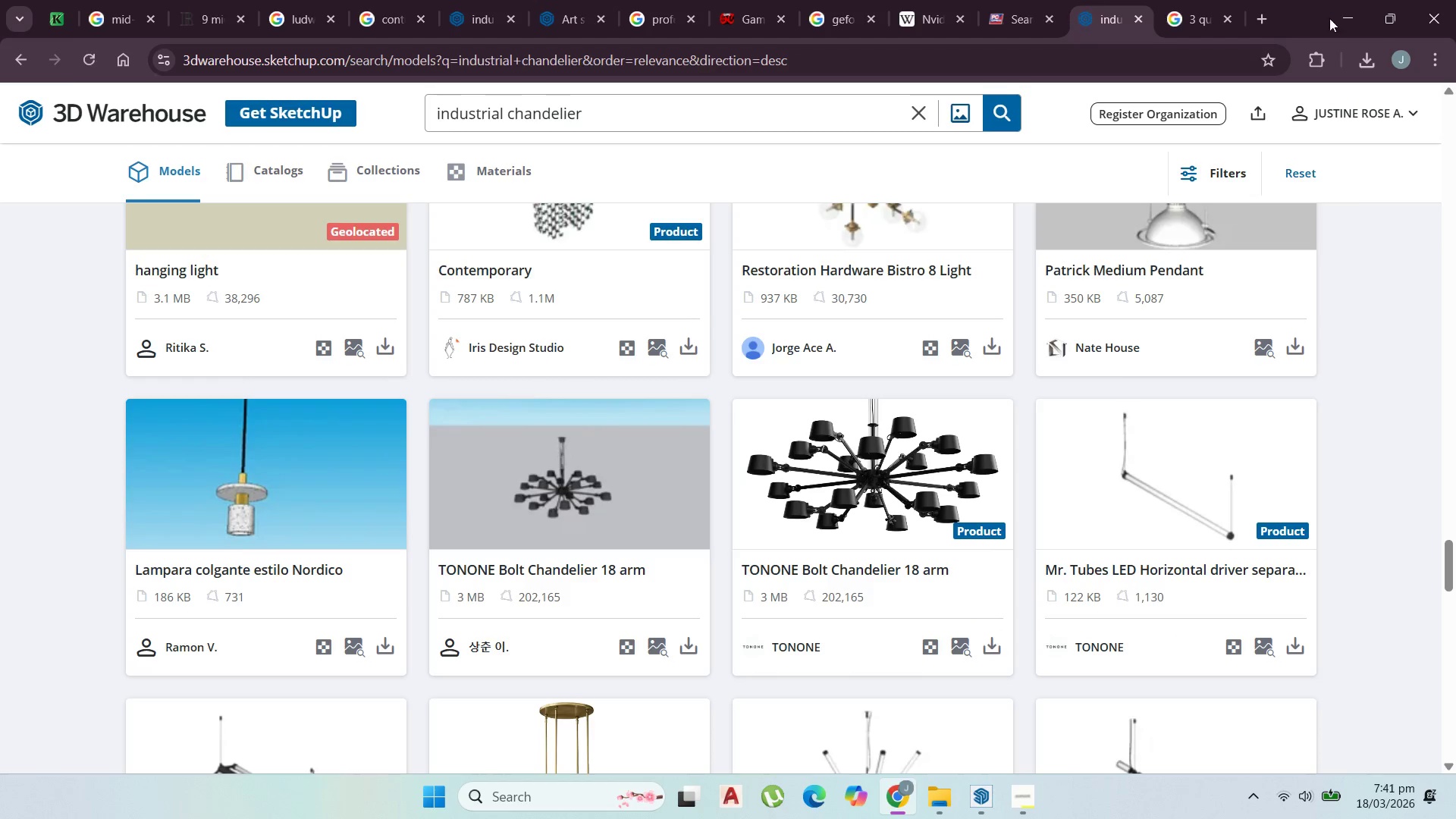 
mouse_move([1333, 92])
 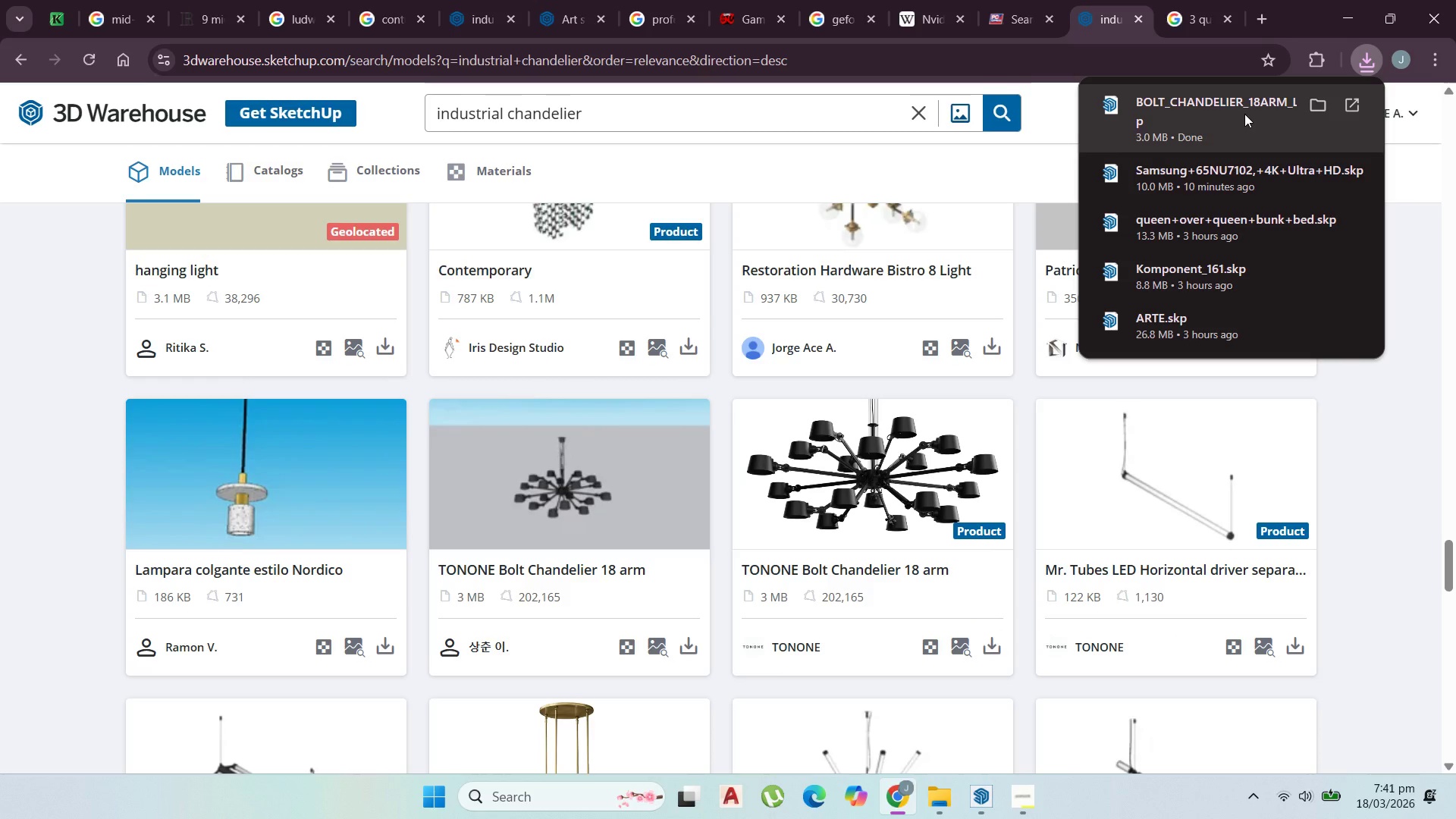 
left_click([1244, 114])
 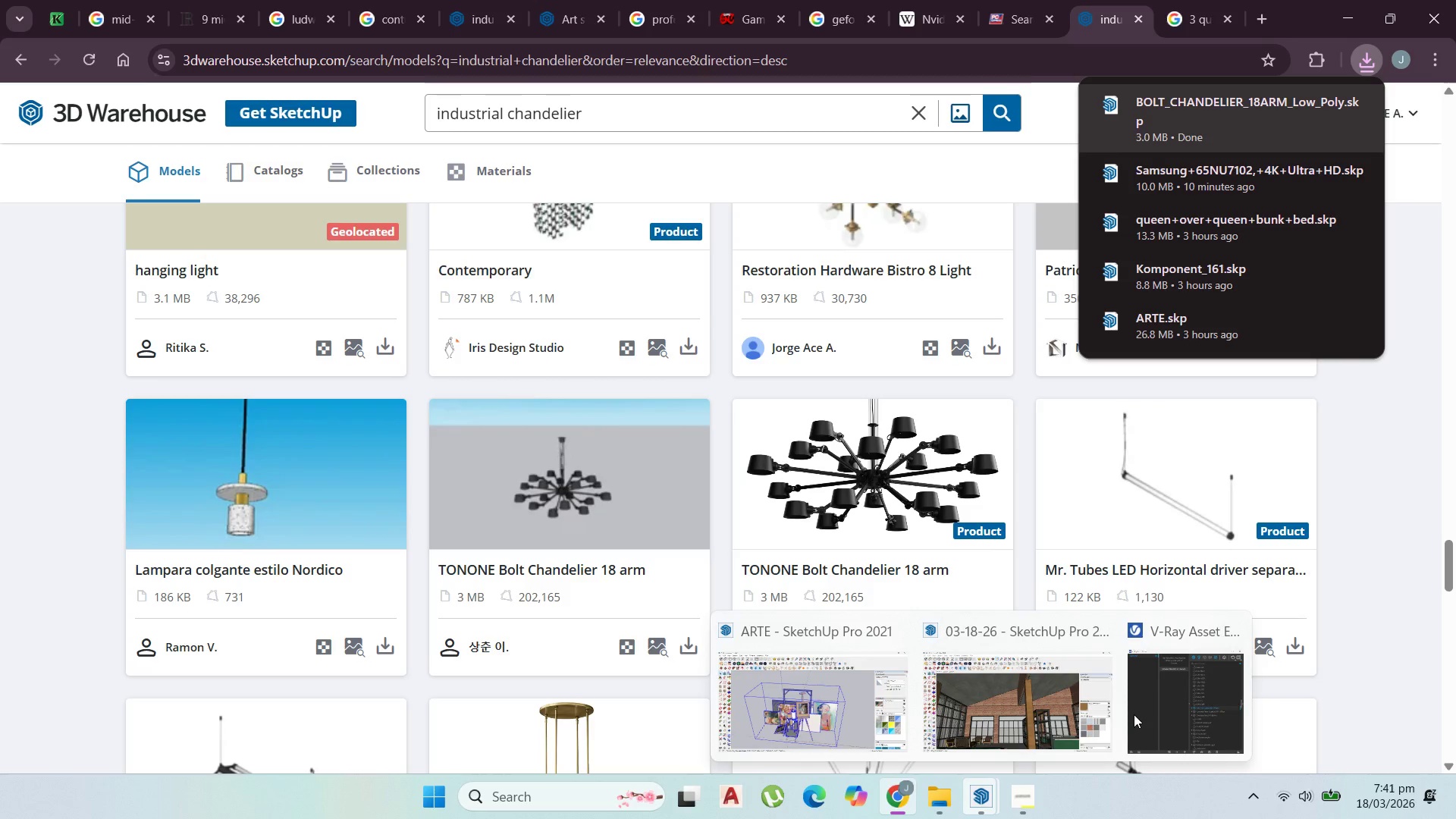 
left_click([850, 717])
 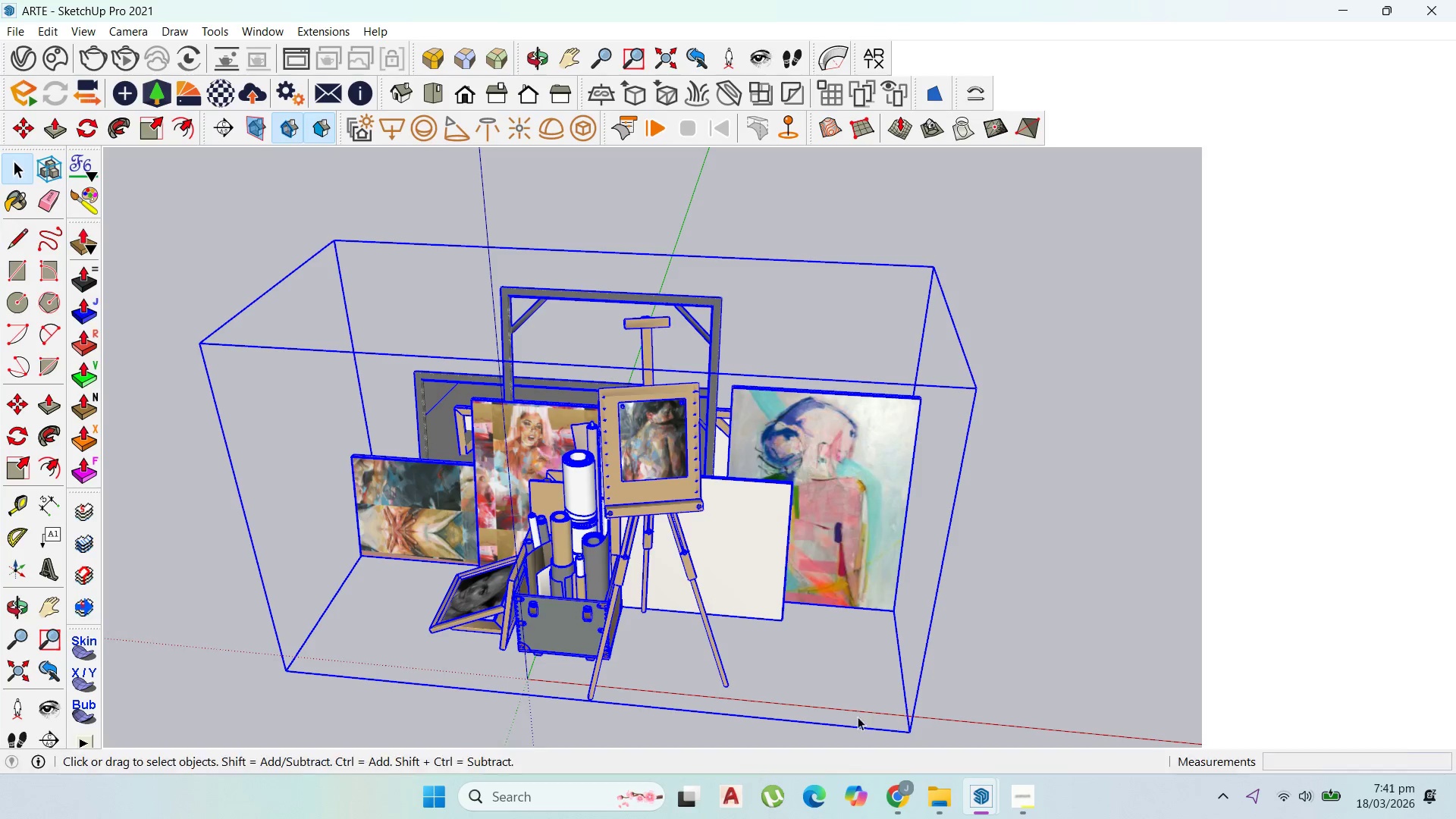 
left_click([1455, 0])
 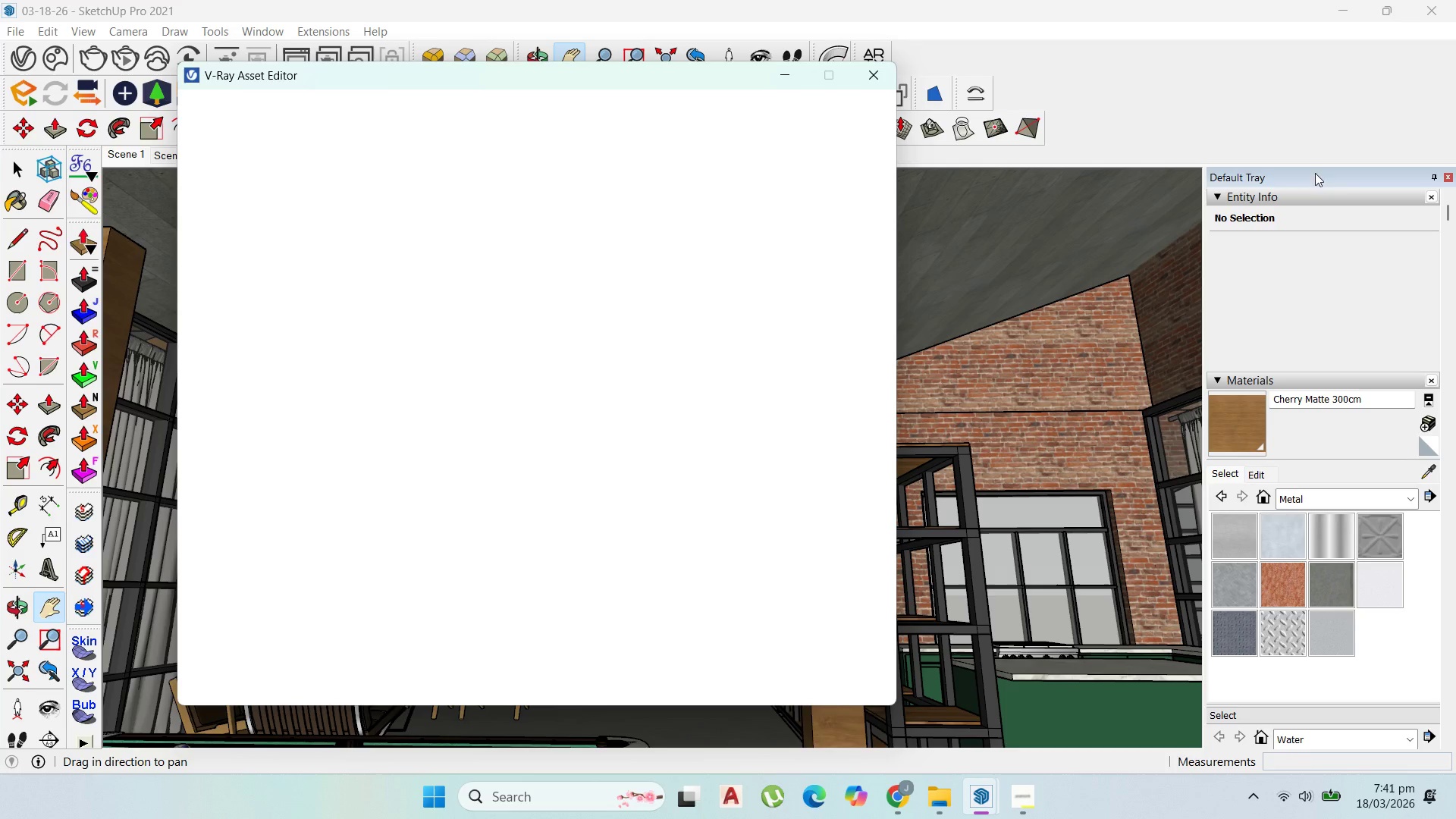 
wait(6.58)
 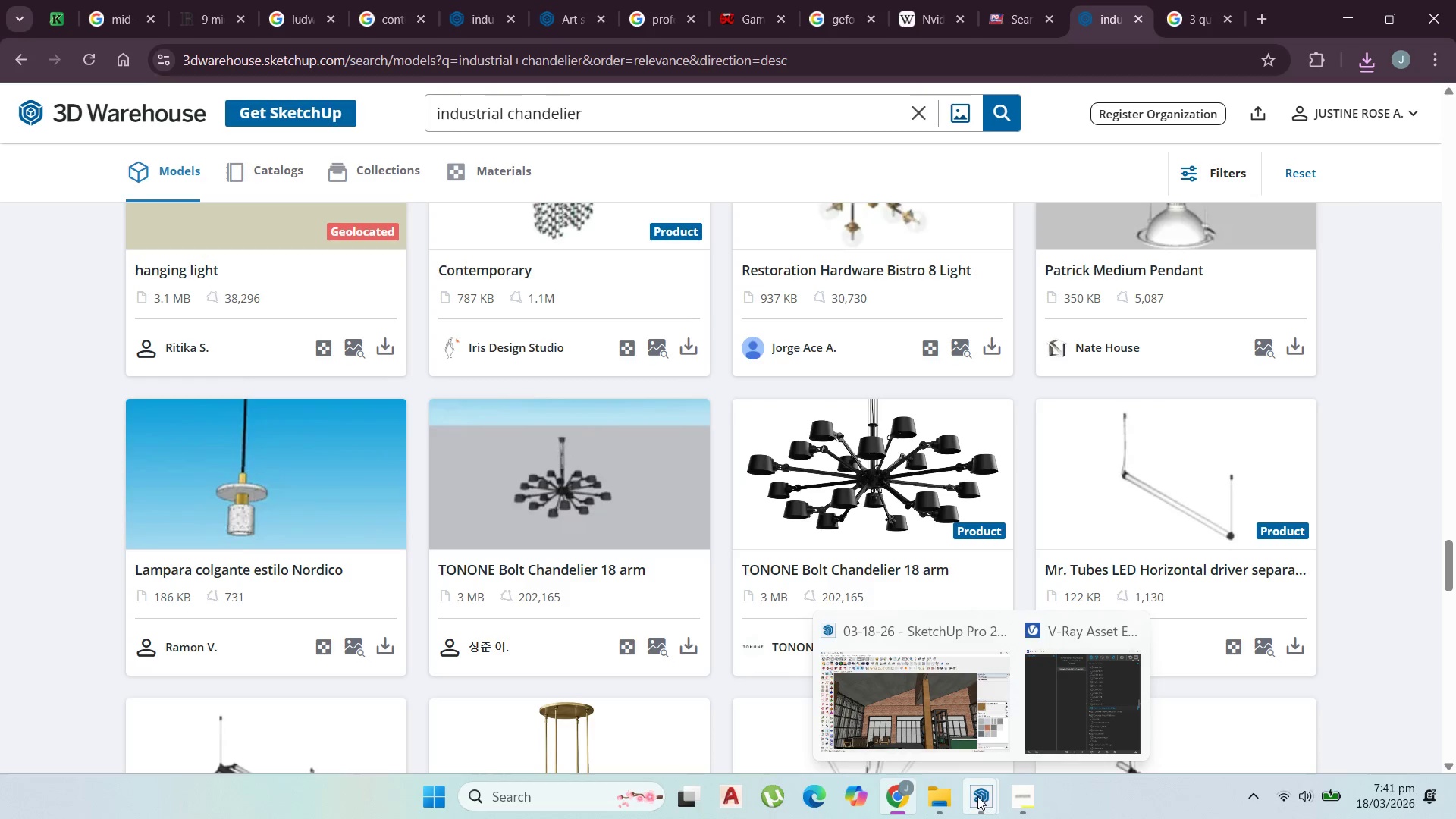 
left_click([887, 80])
 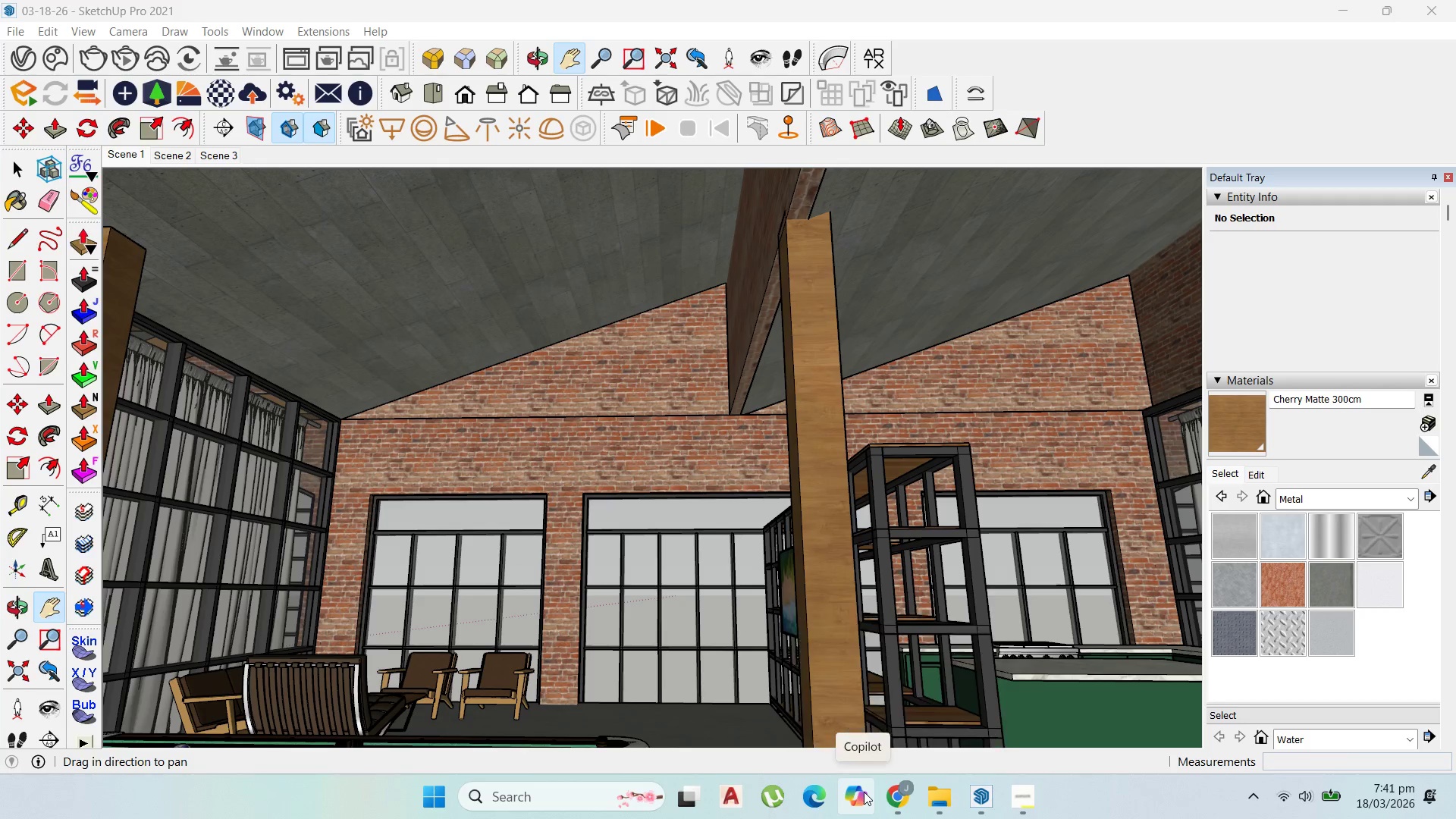 
mouse_move([916, 728])
 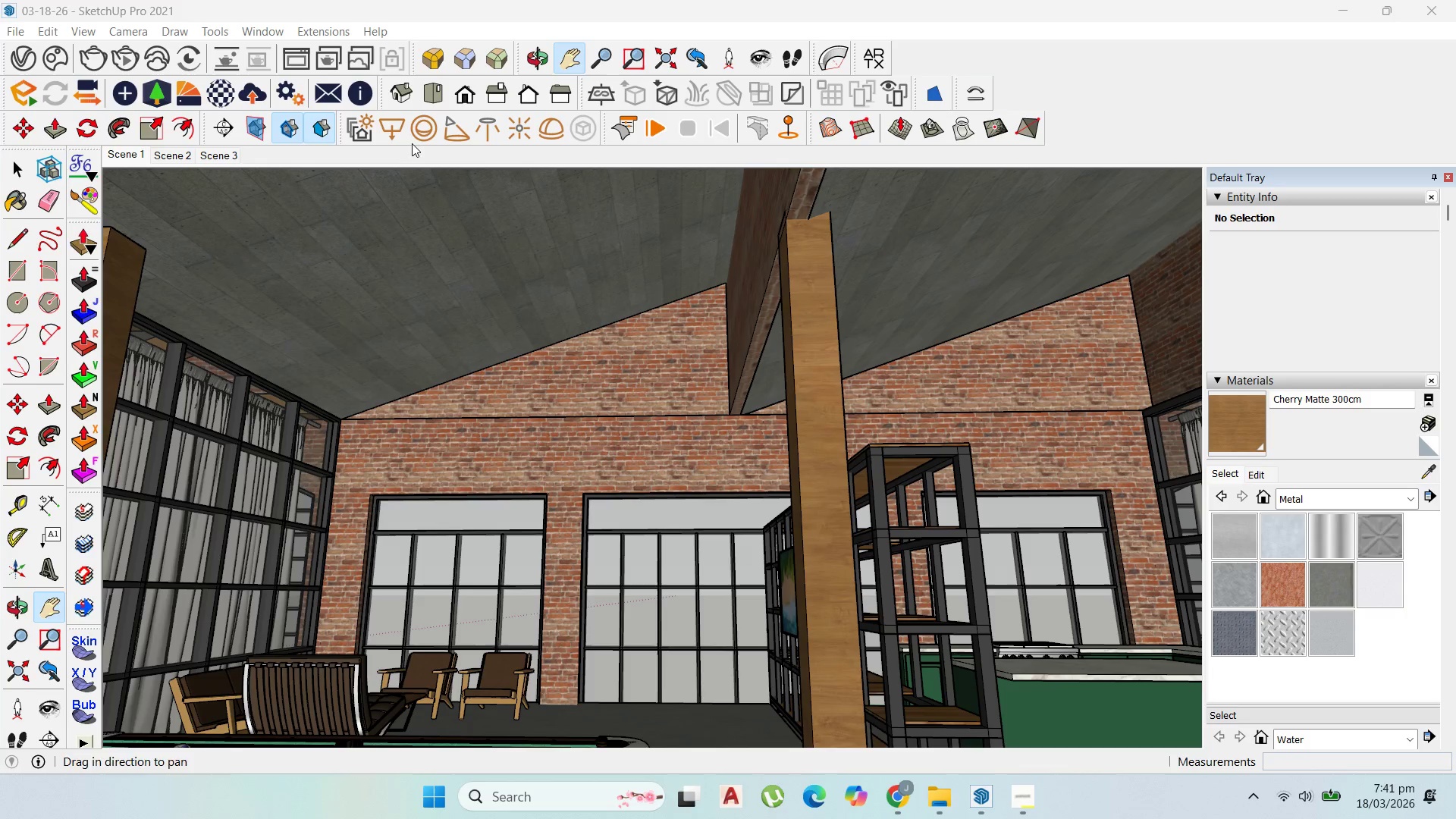 
left_click([394, 134])
 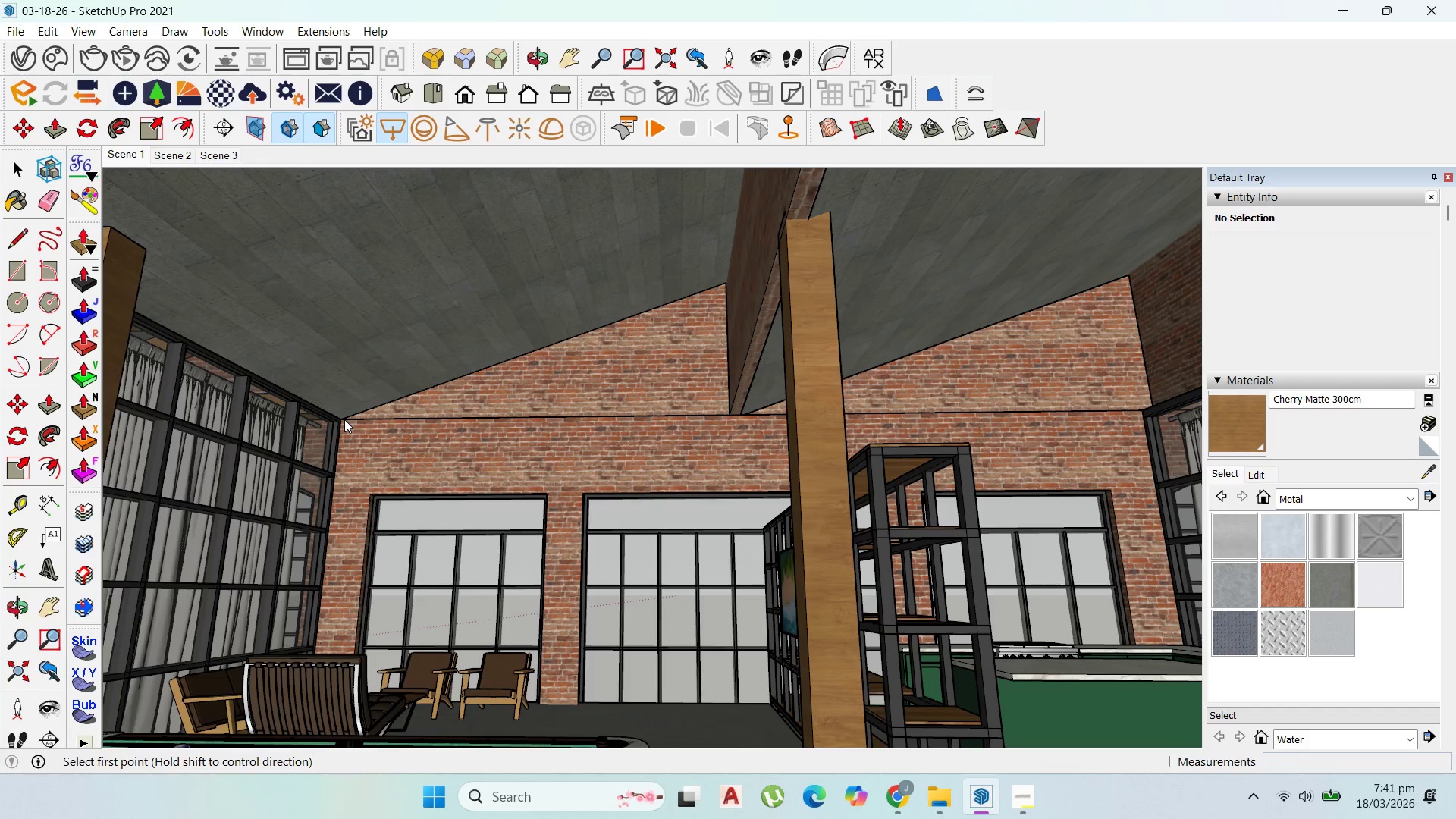 
mouse_move([403, 170])
 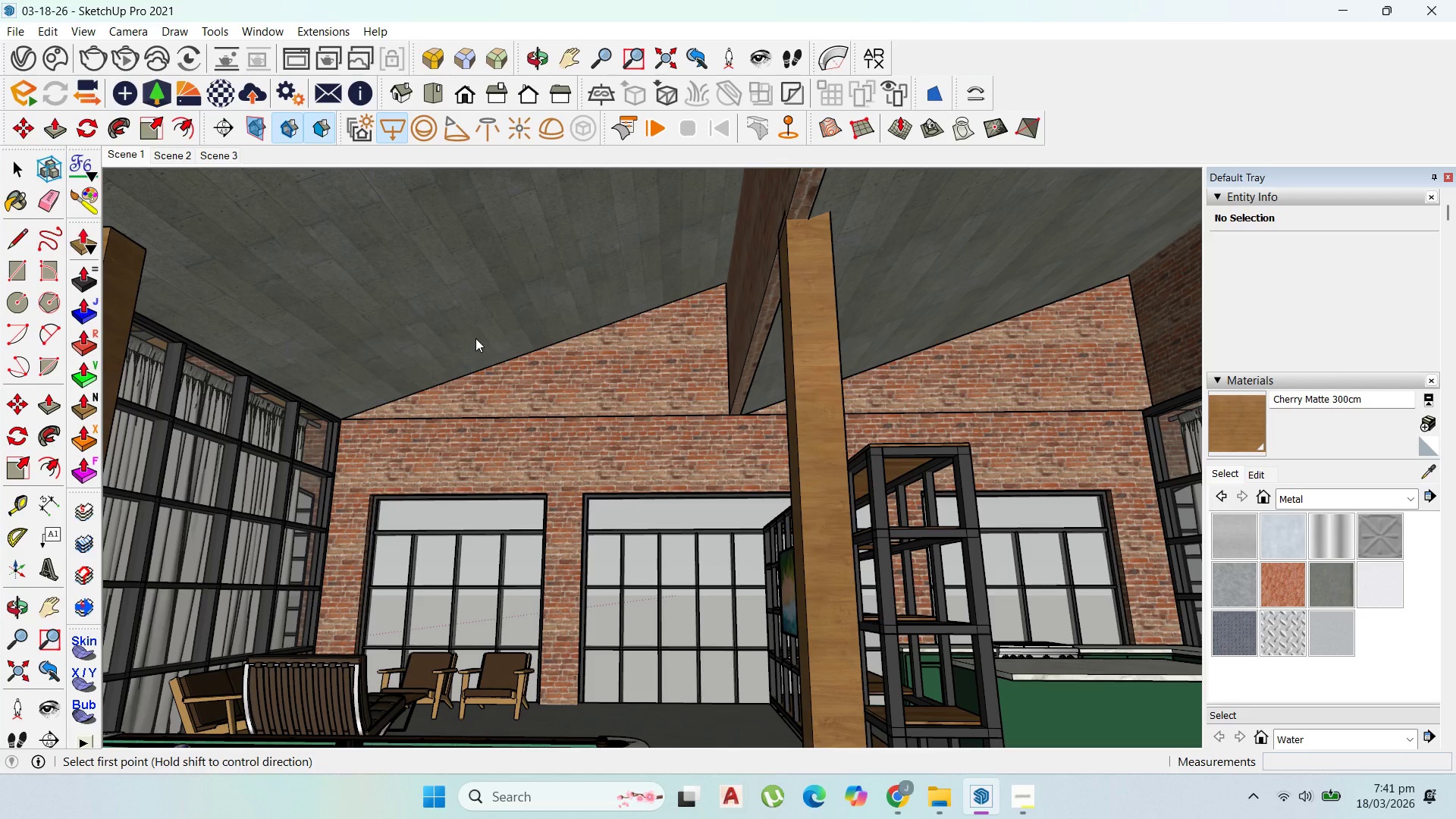 
wait(6.16)
 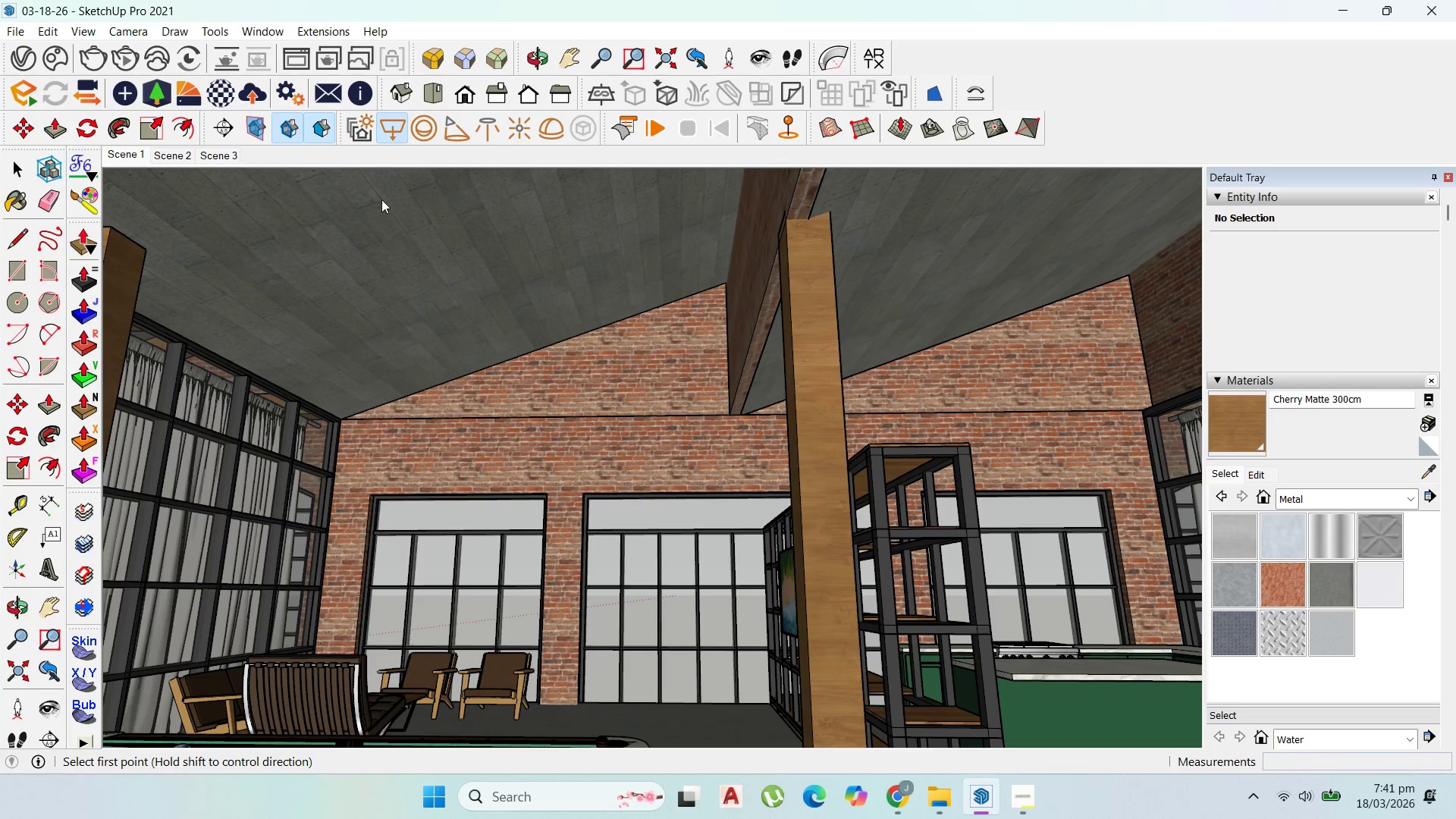 
scroll: coordinate [620, 592], scroll_direction: down, amount: 1.0
 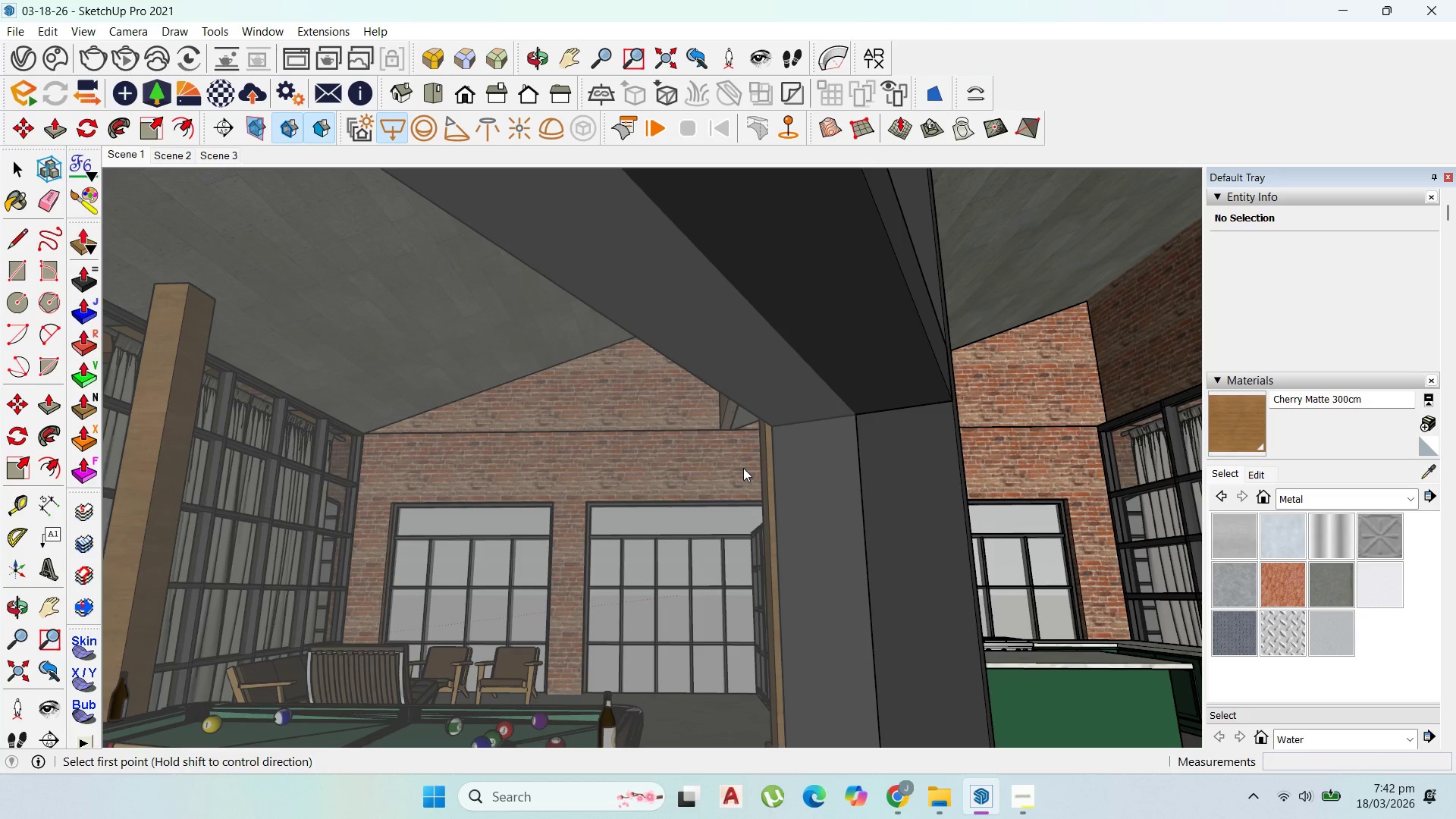 
scroll: coordinate [404, 447], scroll_direction: up, amount: 10.0
 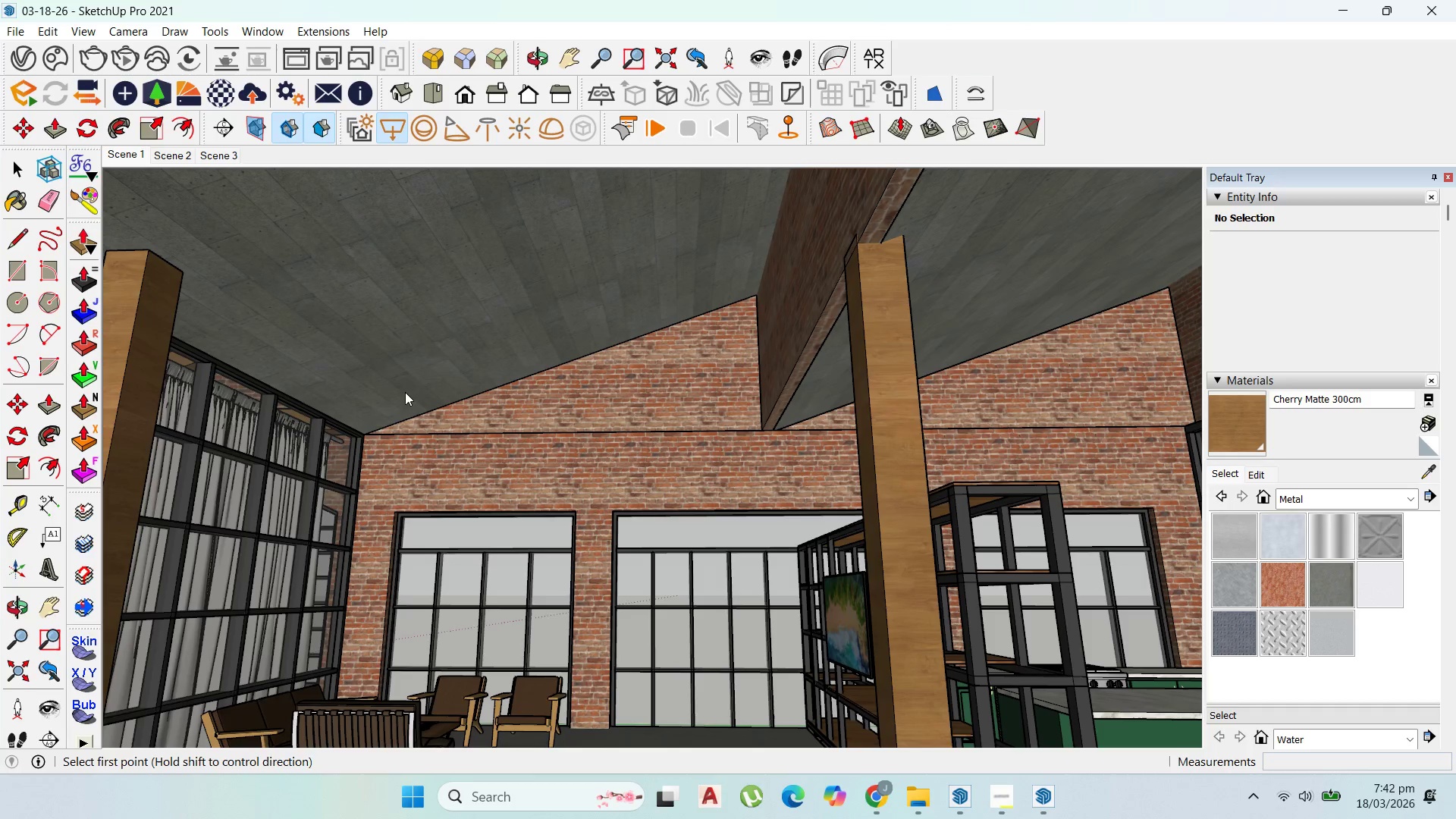 
left_click([411, 376])
 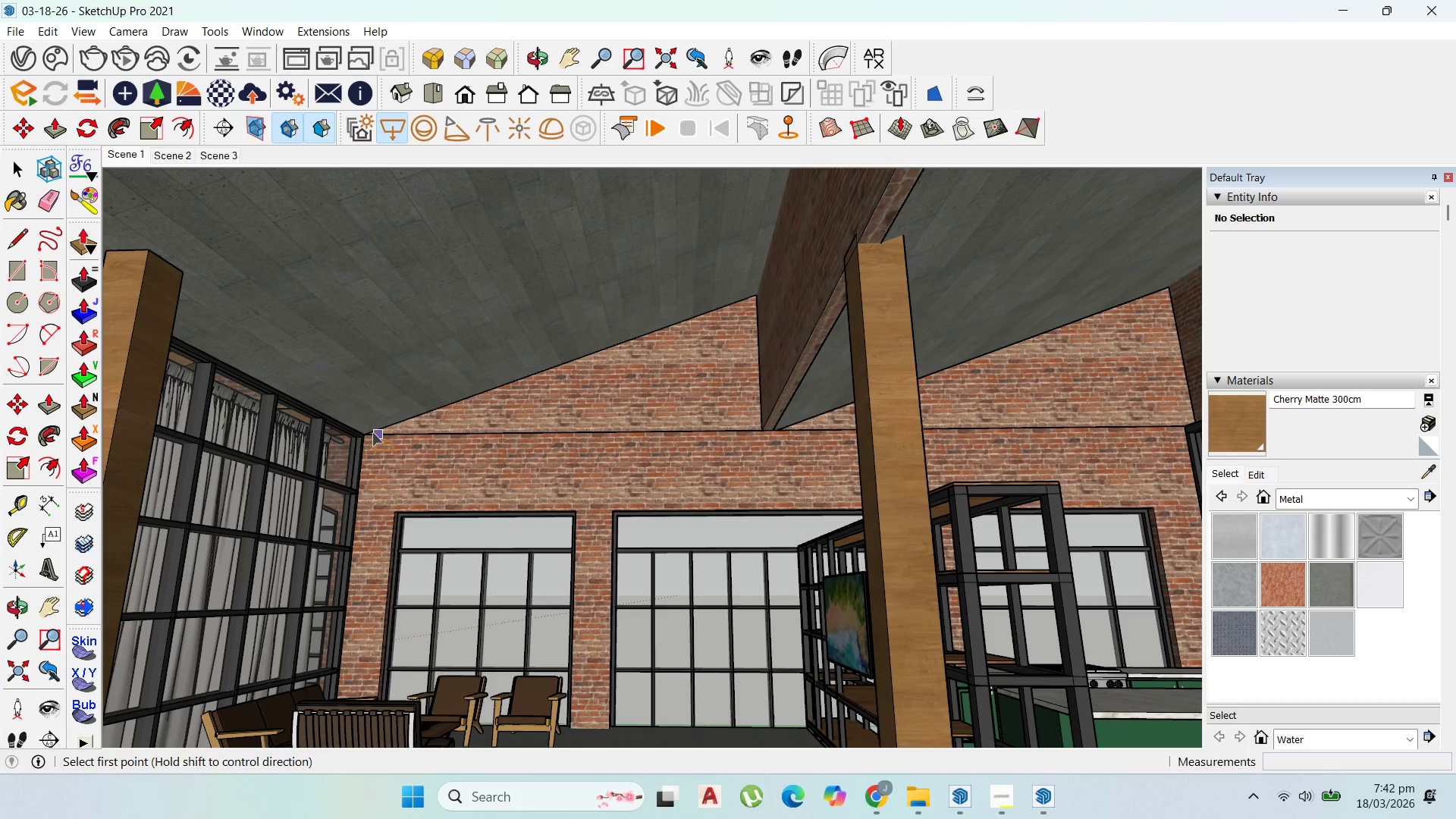 
left_click([369, 432])
 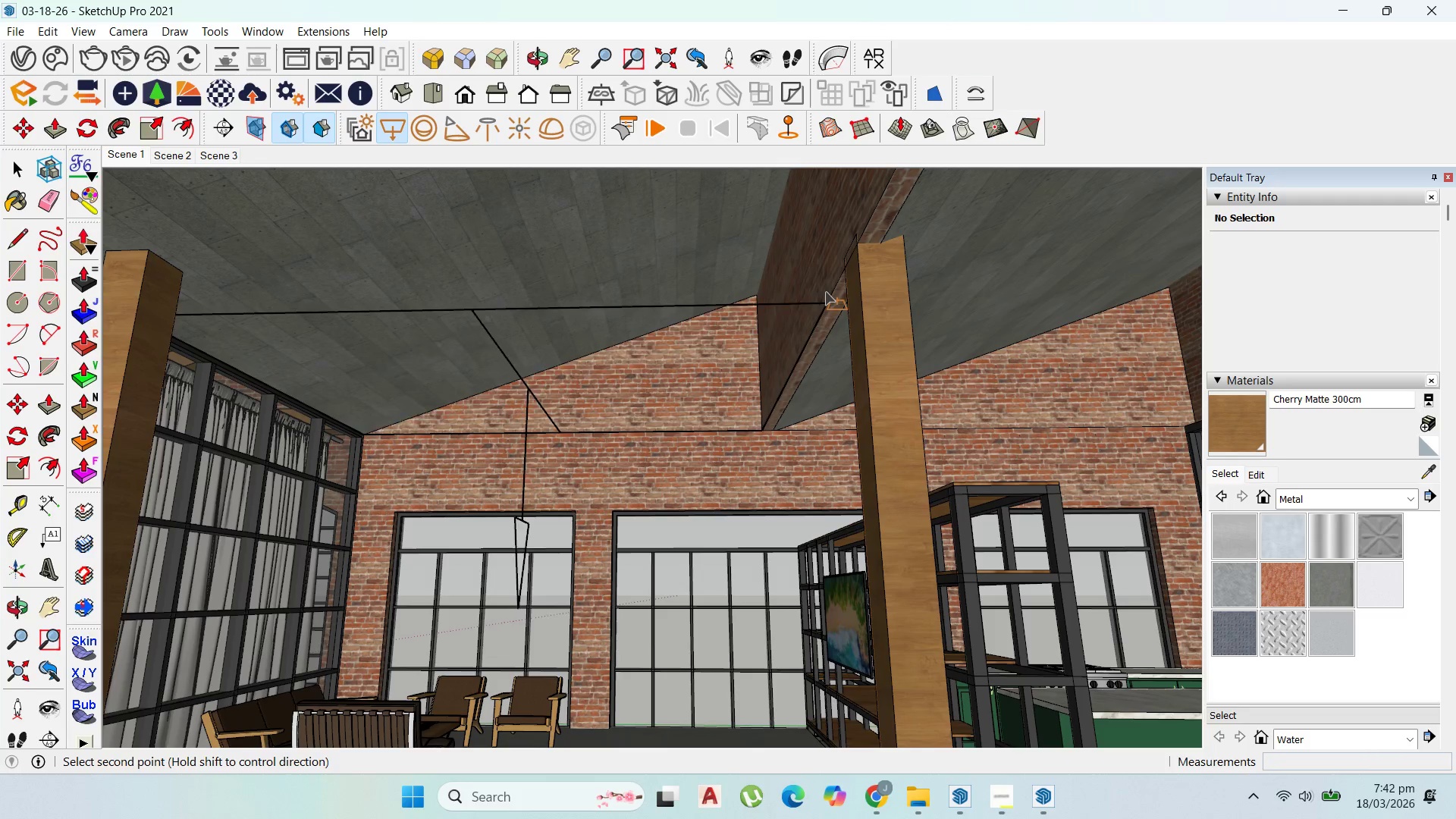 
left_click([833, 287])
 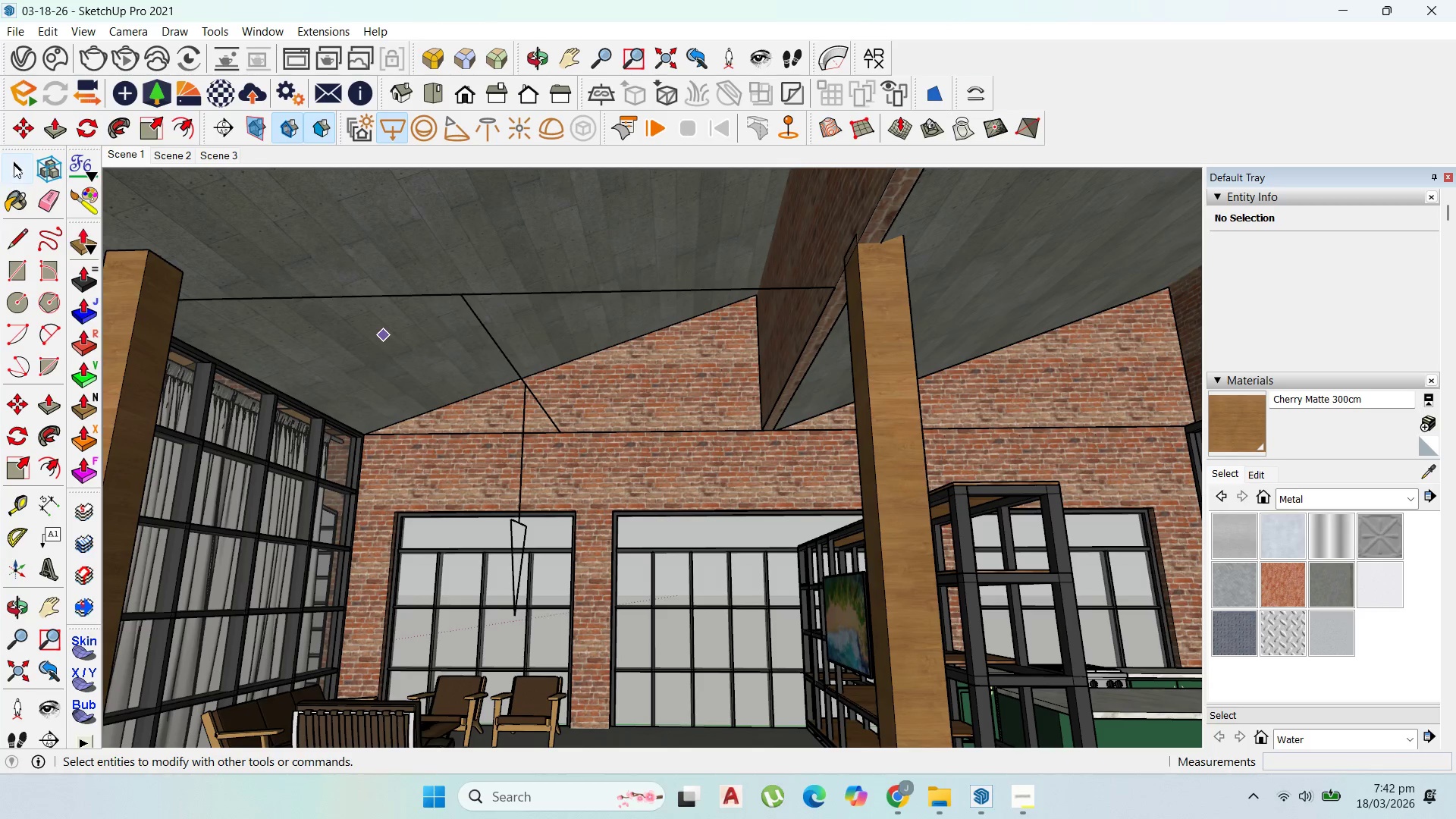 
left_click([18, 161])
 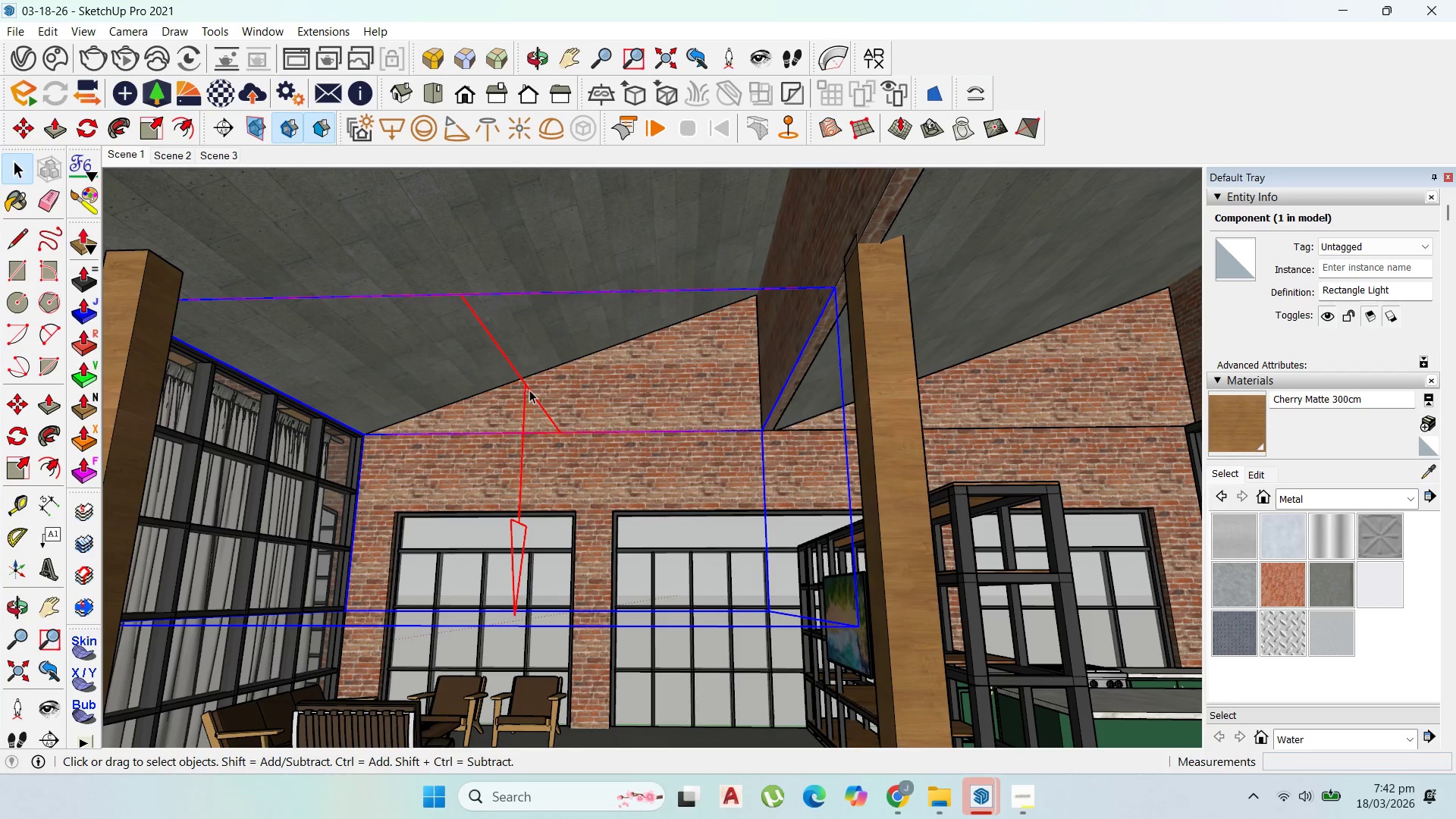 
key(M)
 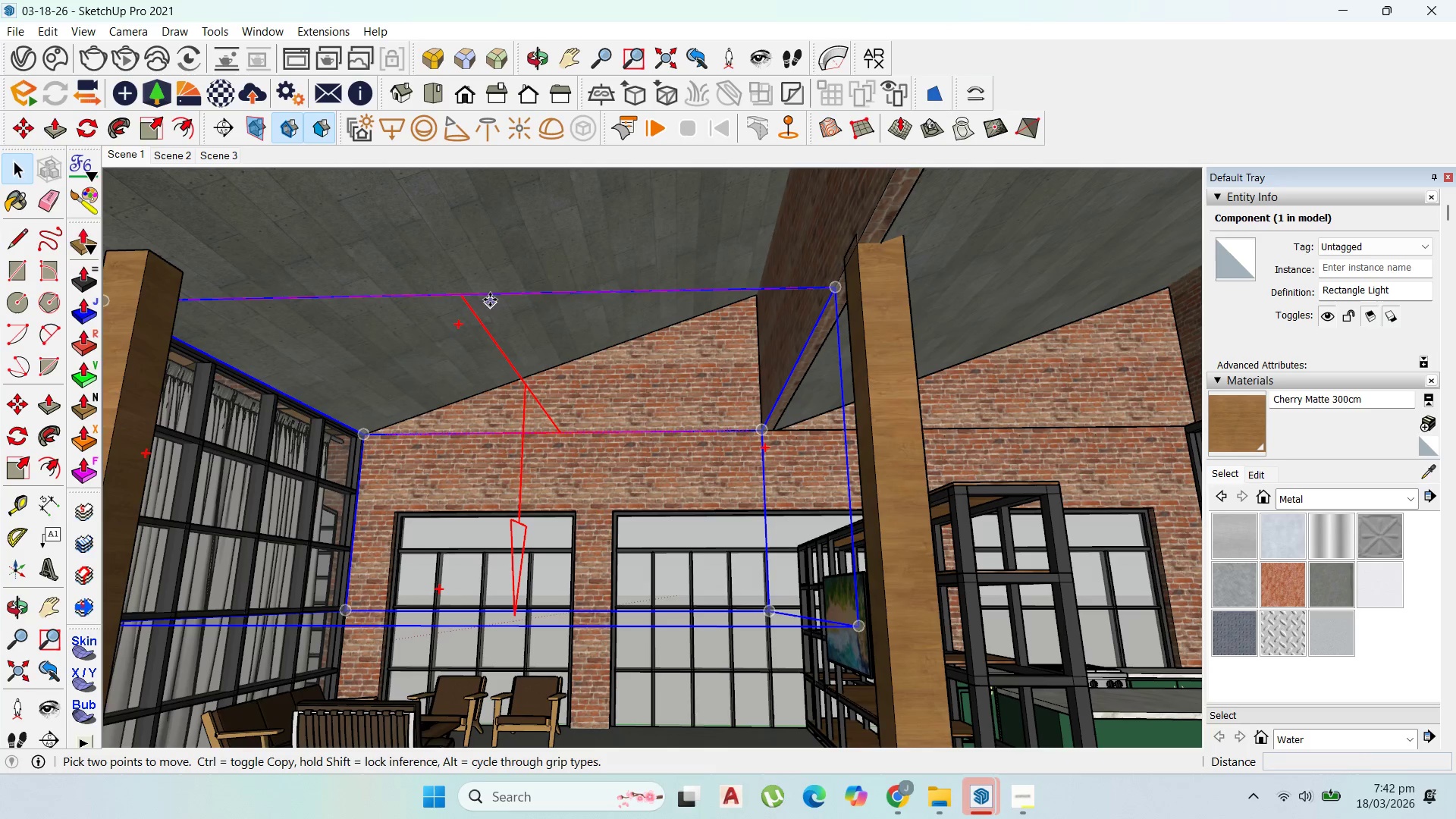 
left_click([491, 298])
 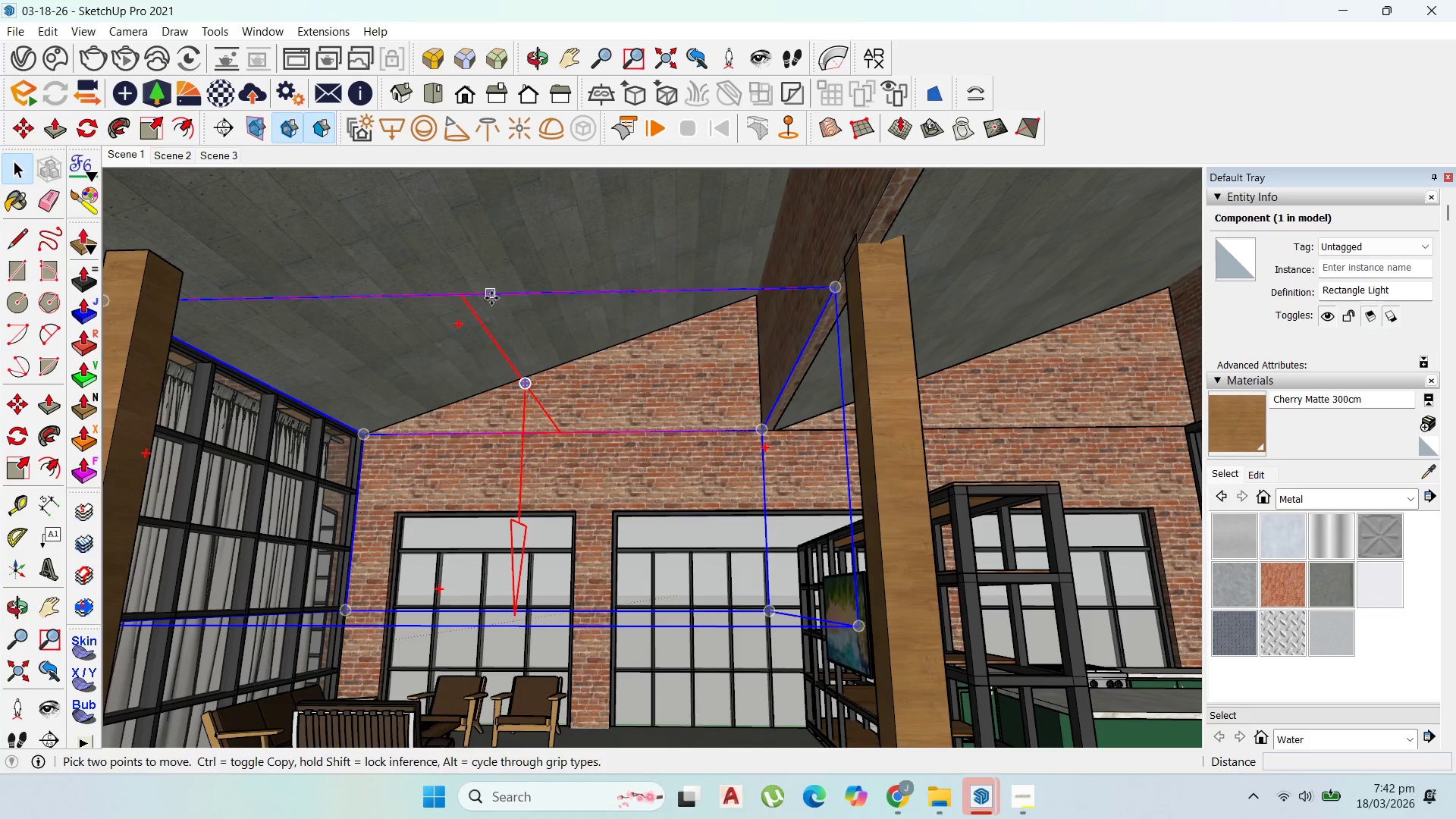 
key(Control+ControlLeft)
 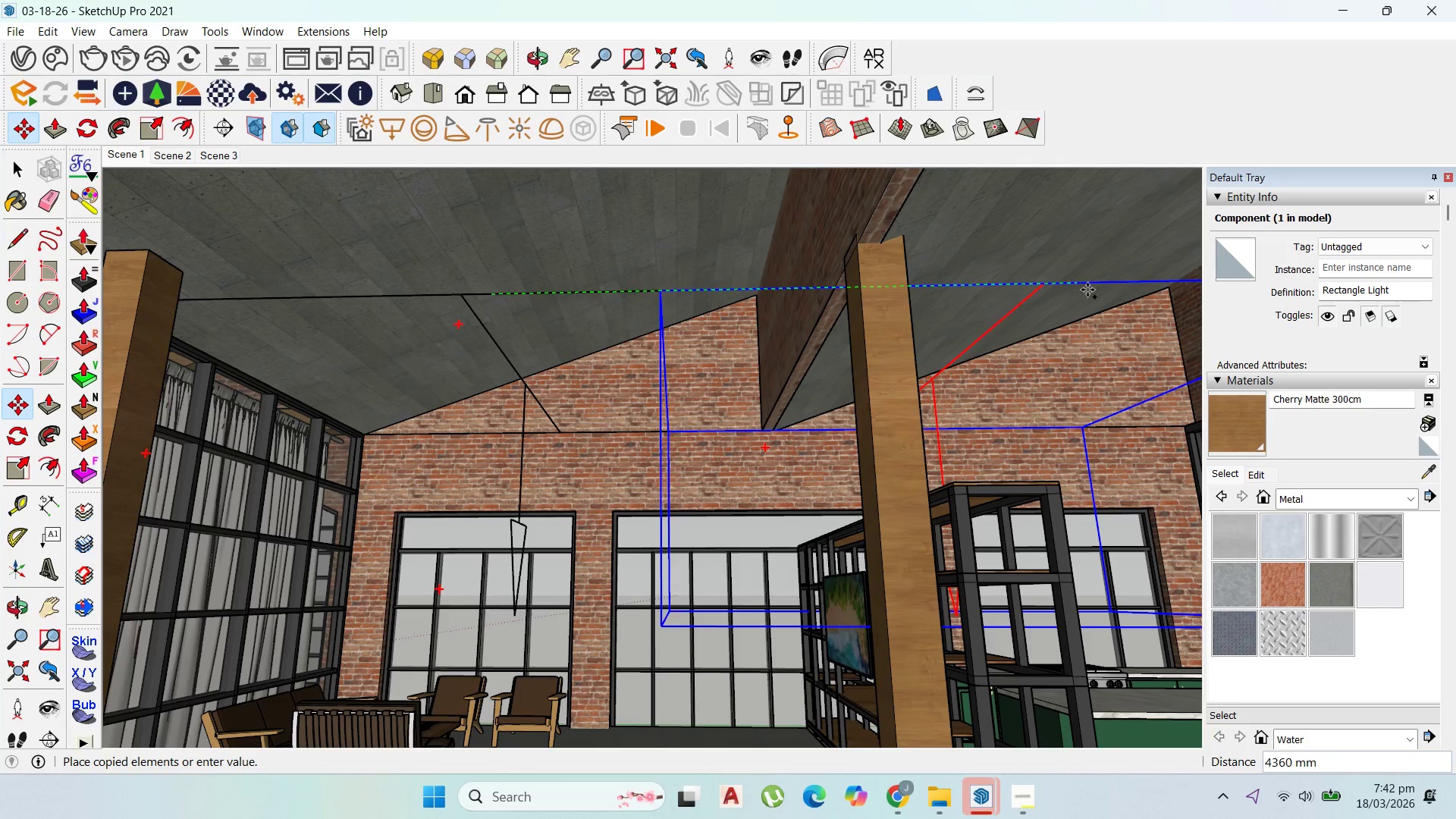 
wait(6.98)
 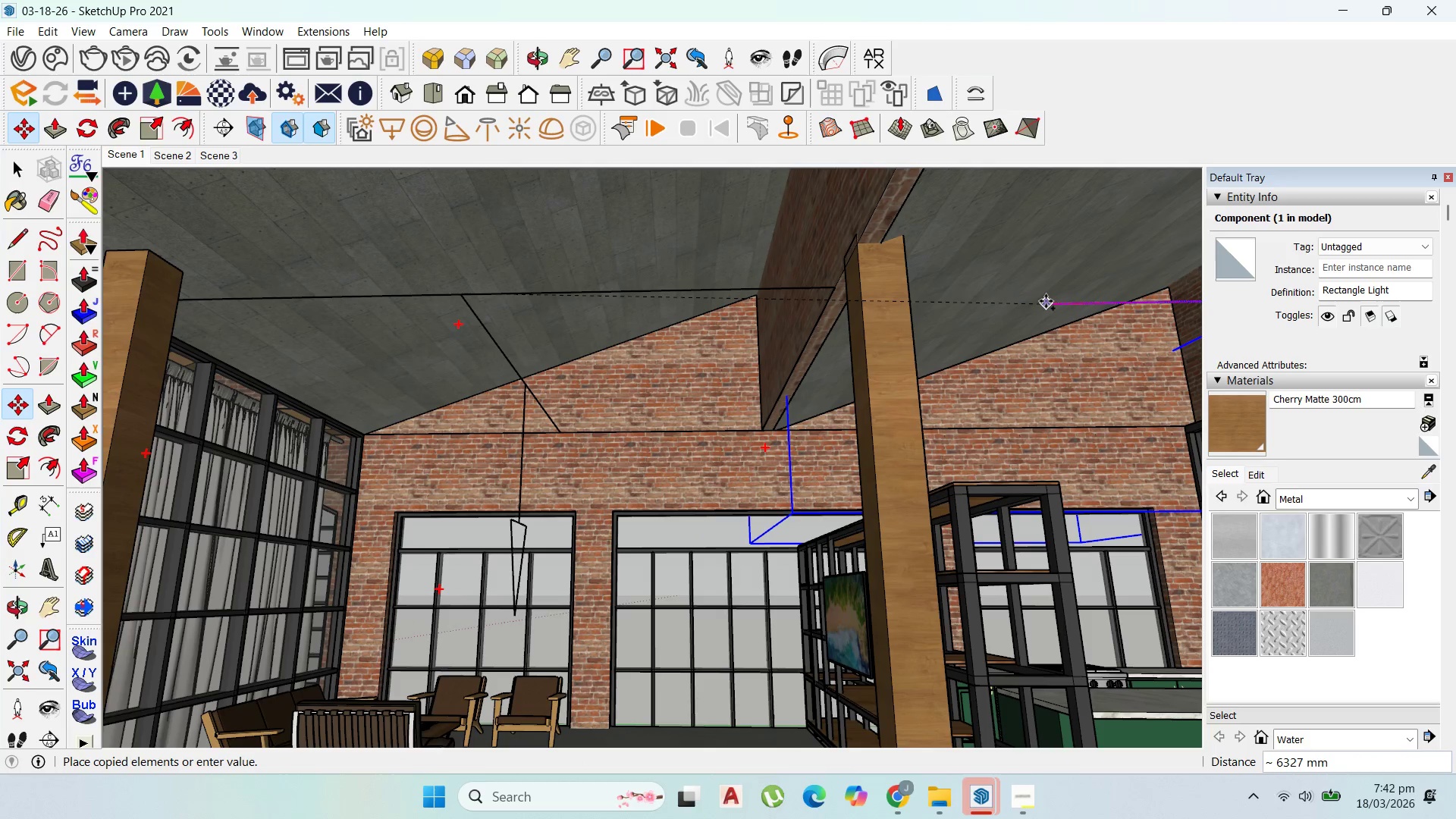 
left_click([1122, 292])
 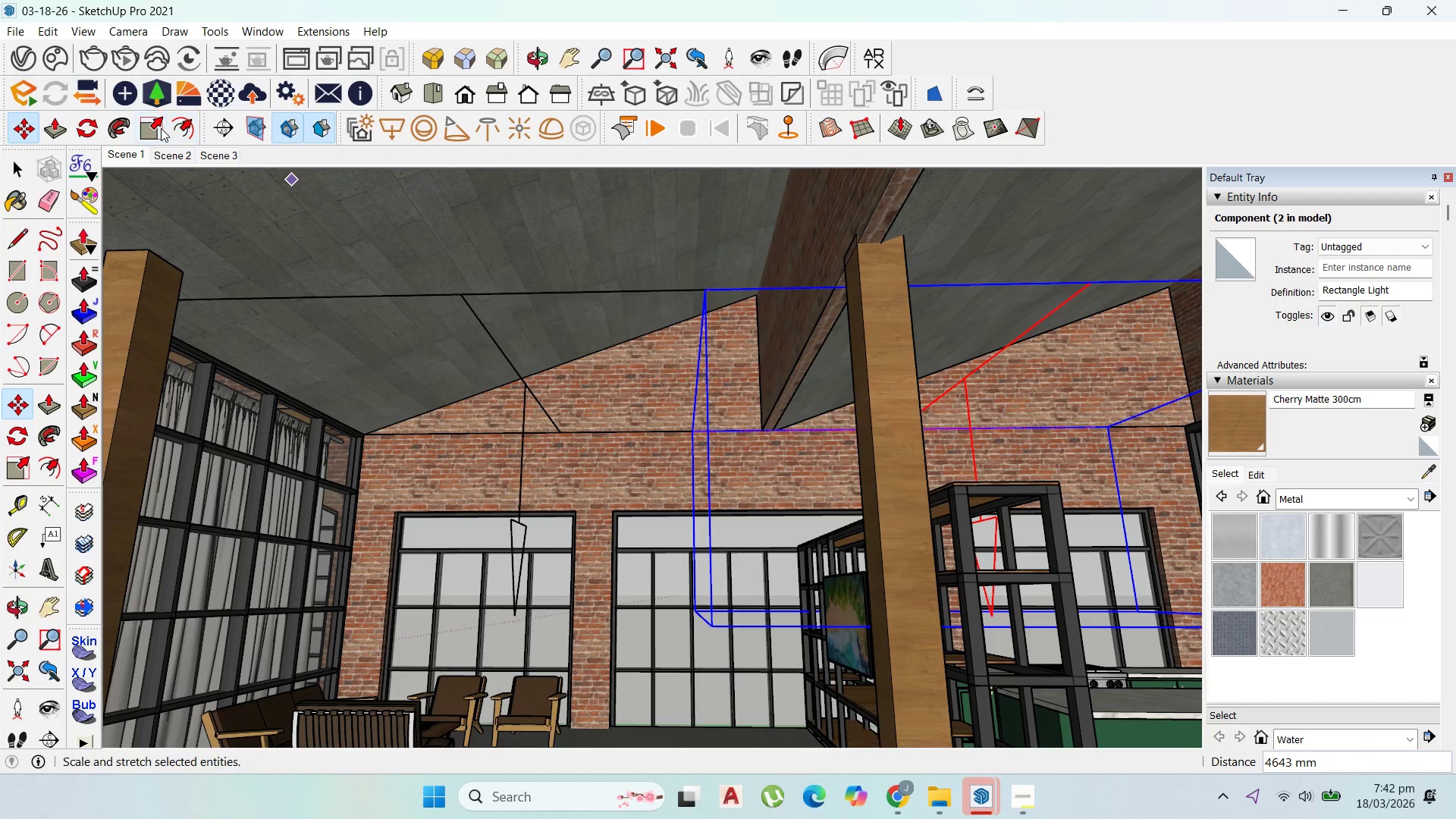 
left_click([151, 126])
 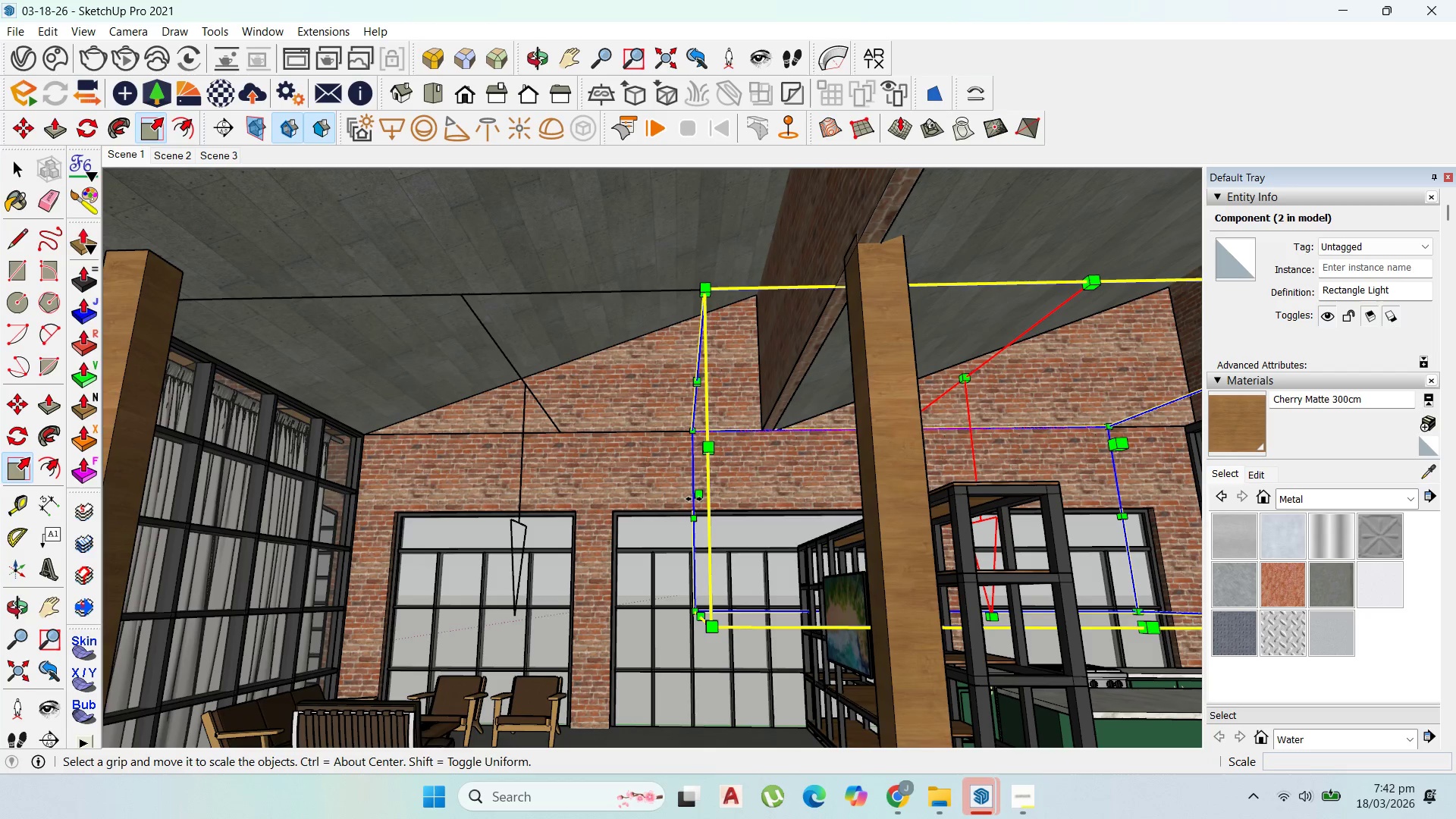 
left_click_drag(start_coordinate=[698, 496], to_coordinate=[836, 481])
 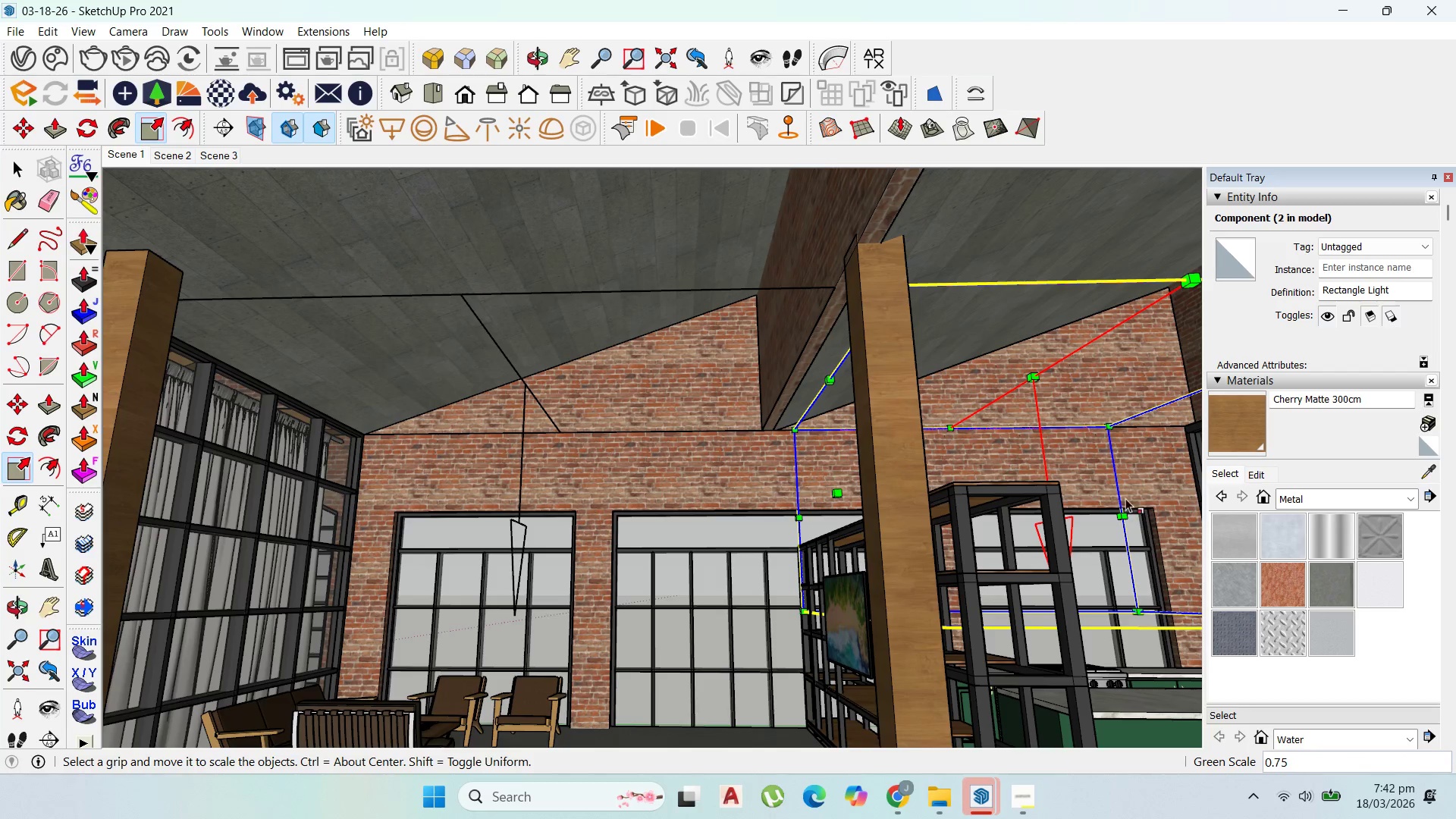 
scroll: coordinate [1050, 511], scroll_direction: up, amount: 3.0
 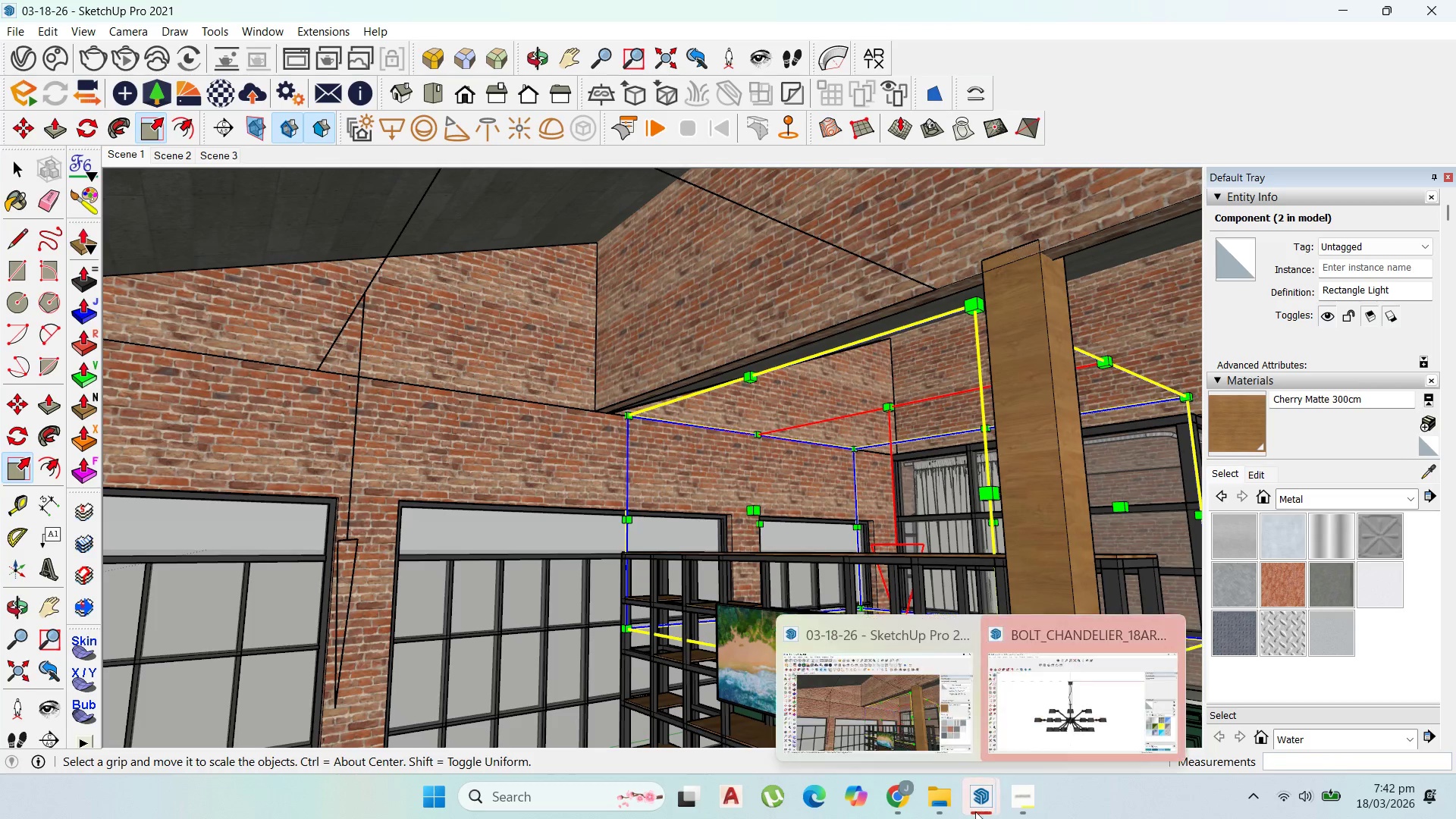 
left_click([1044, 736])
 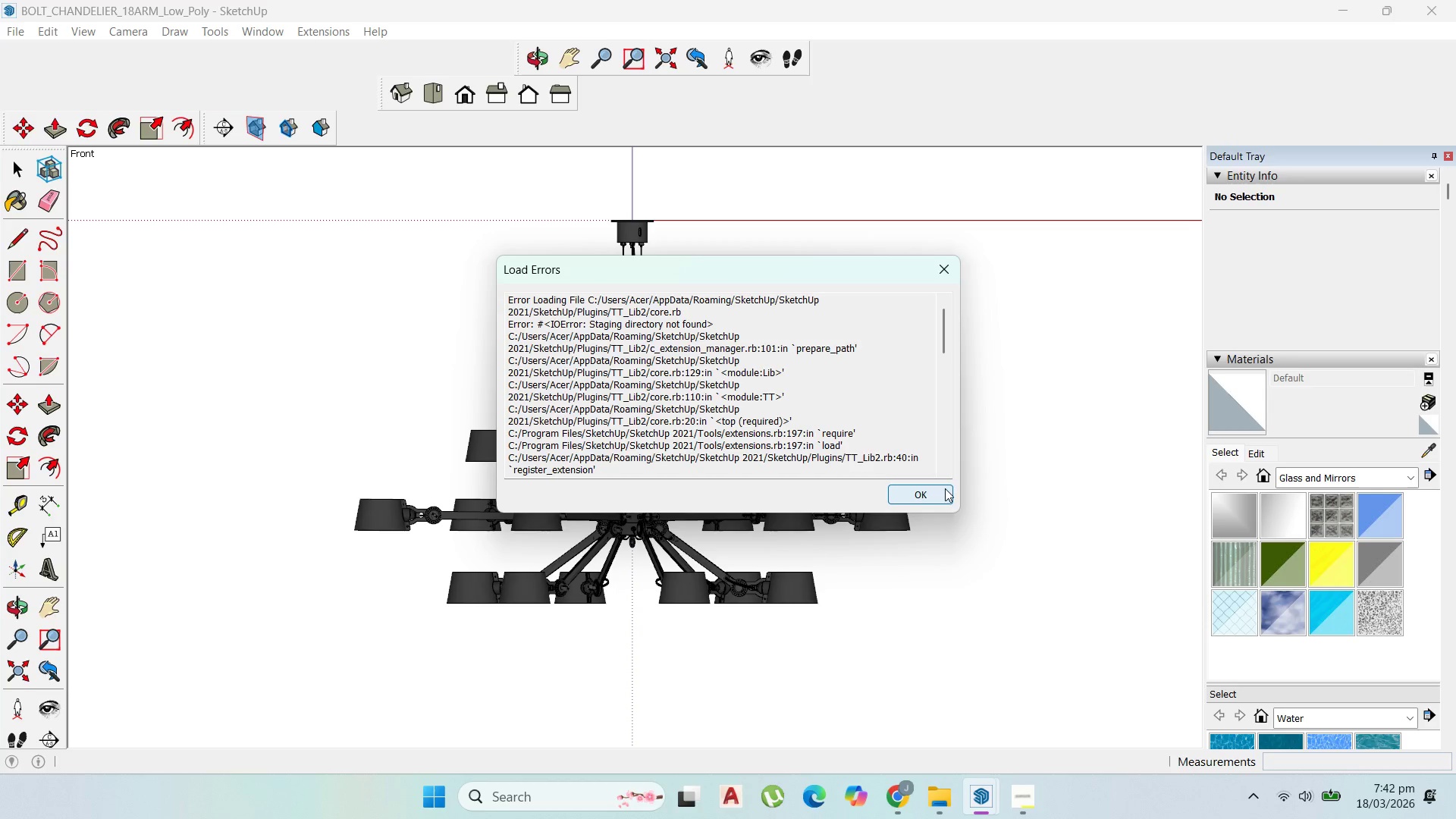 
left_click([937, 504])
 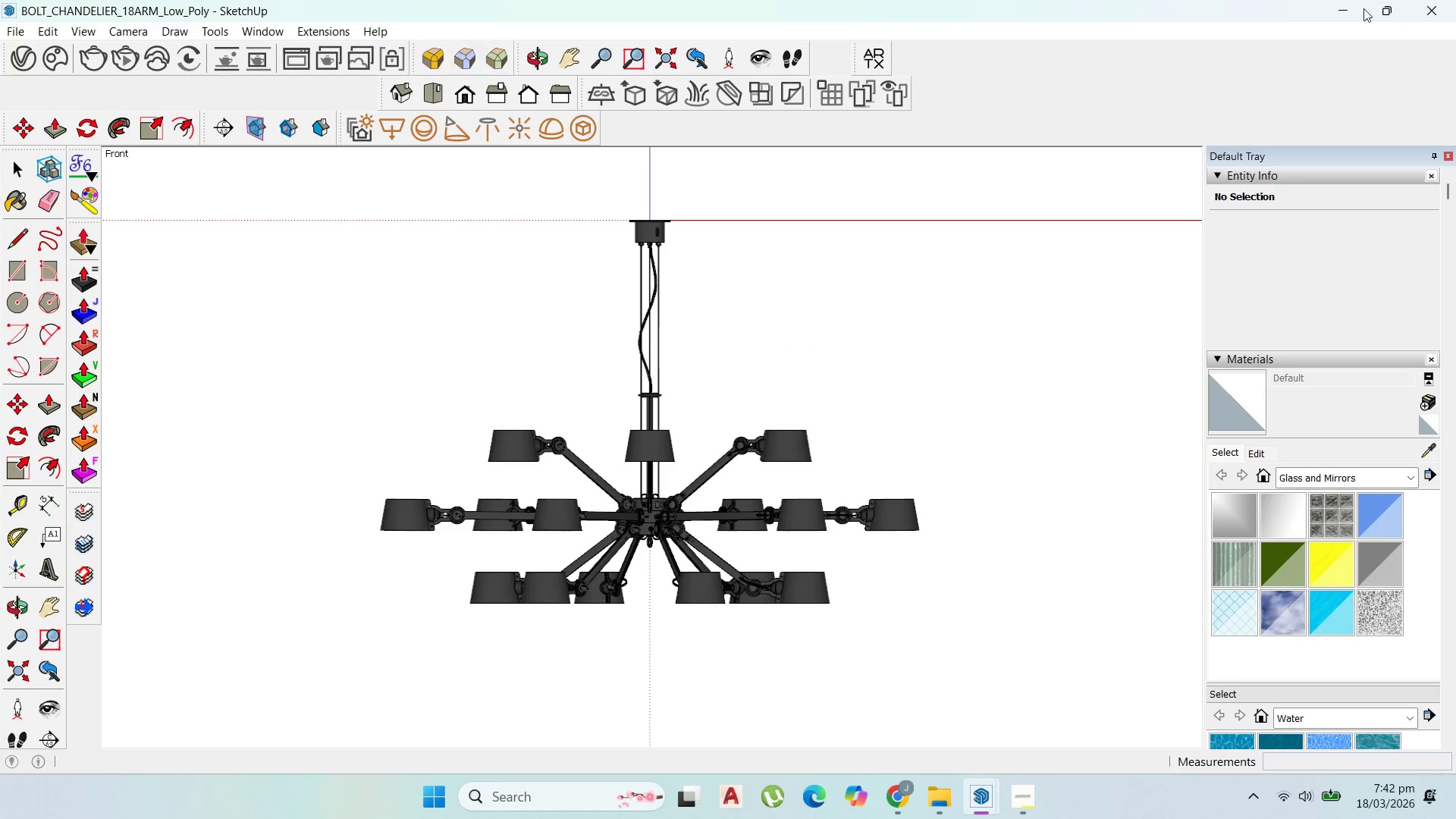 
left_click([1339, 8])
 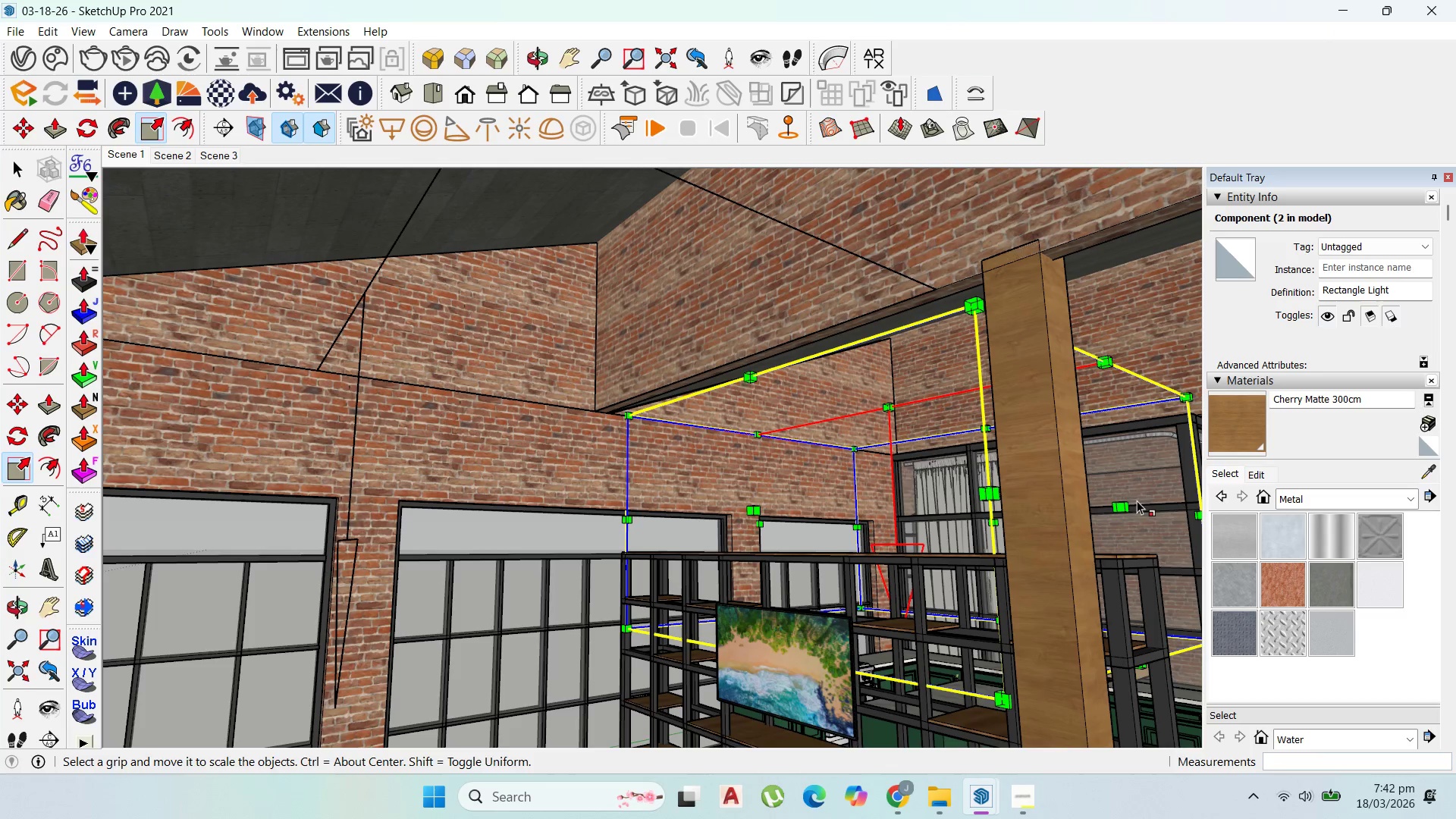 
left_click([1125, 507])
 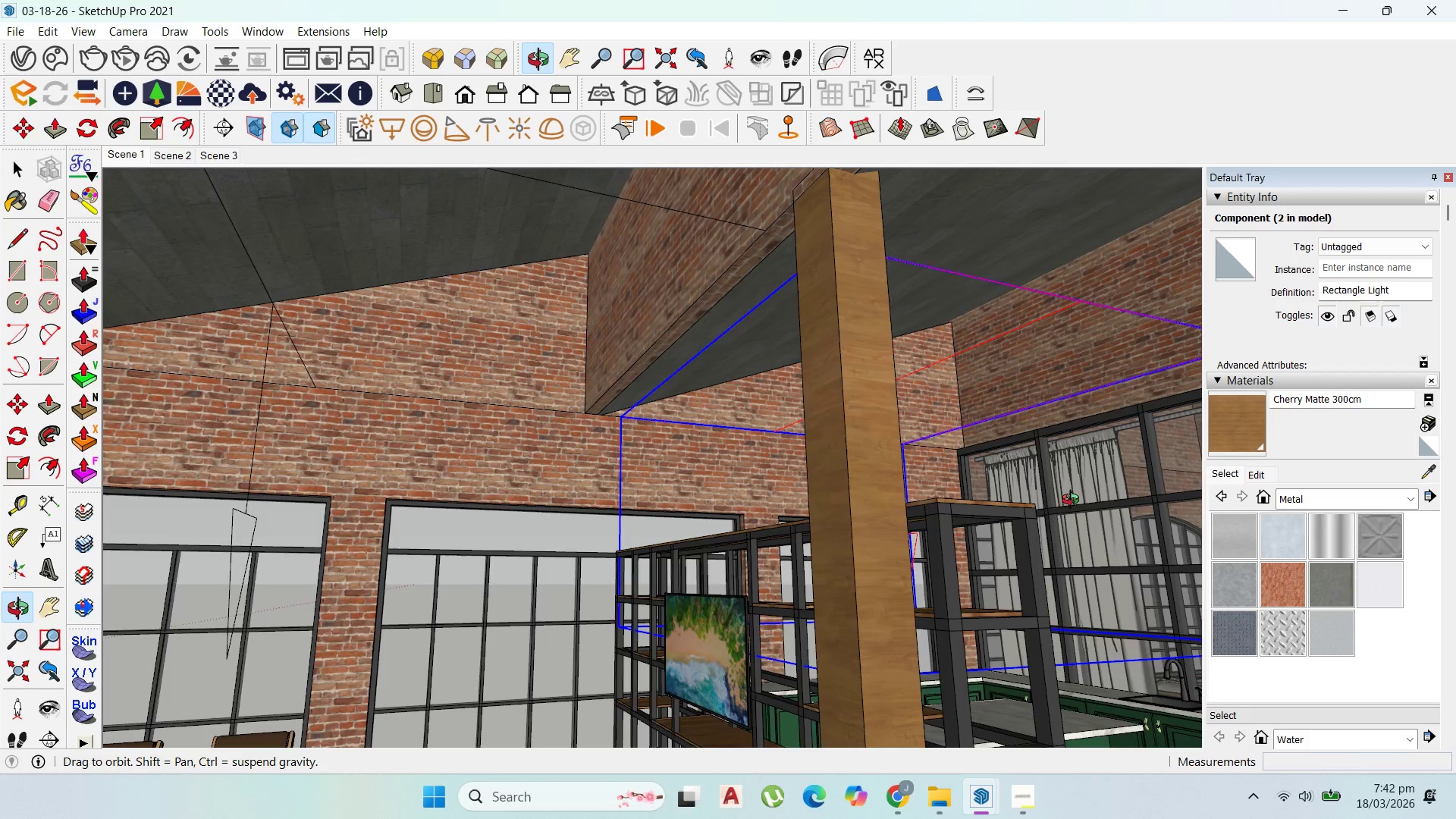 
scroll: coordinate [965, 498], scroll_direction: down, amount: 5.0
 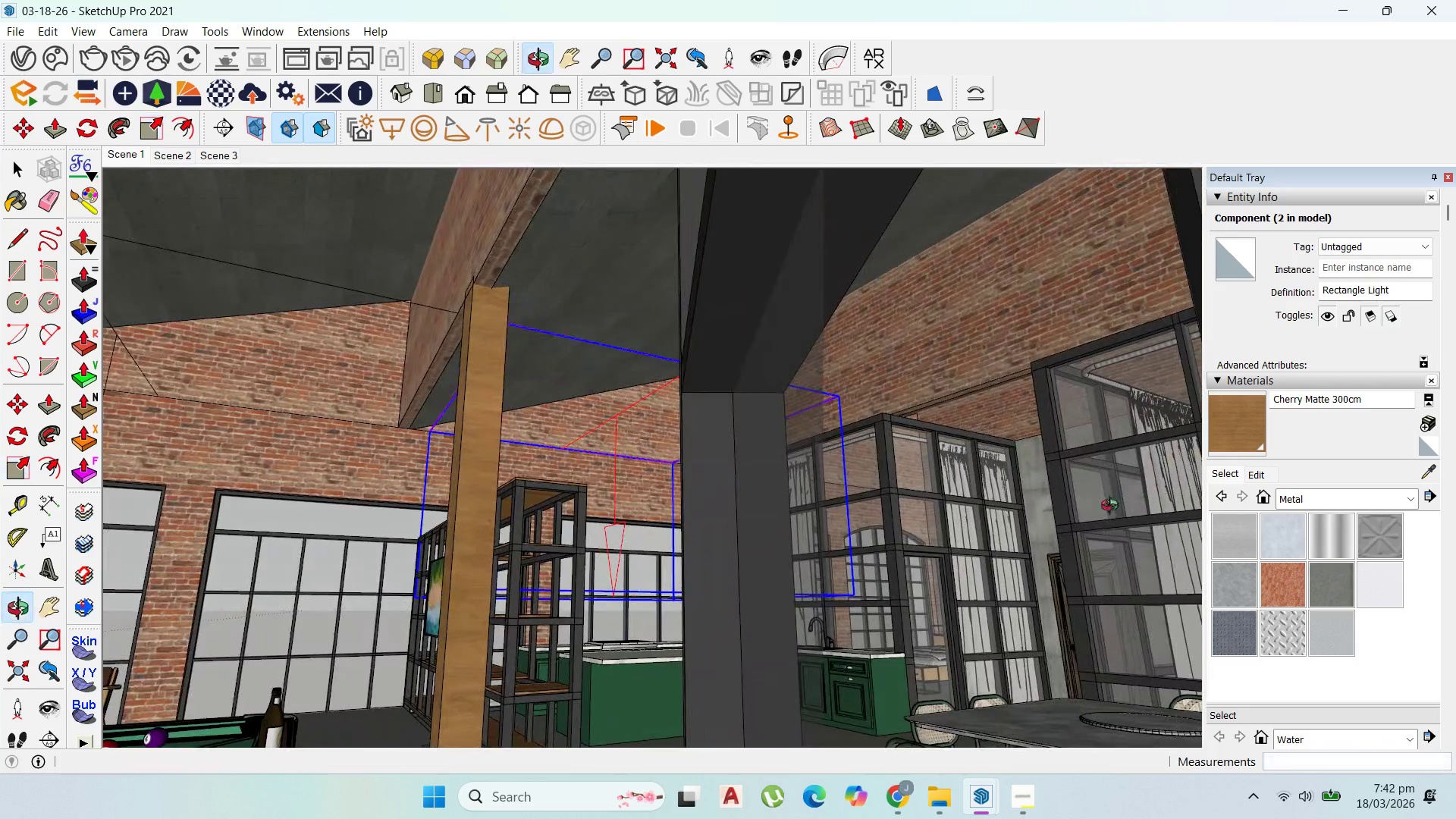 
scroll: coordinate [988, 532], scroll_direction: up, amount: 2.0
 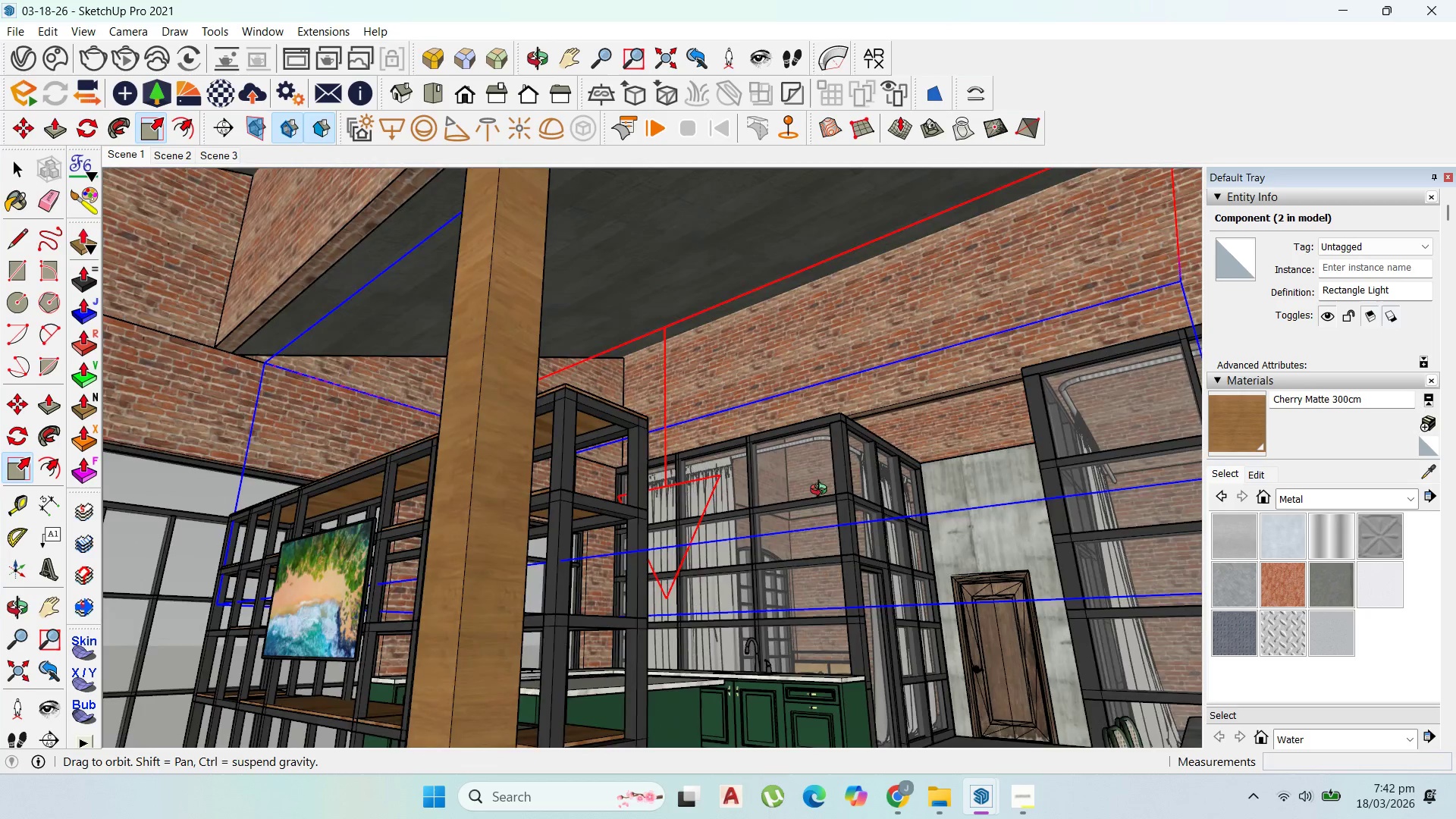 
scroll: coordinate [635, 537], scroll_direction: down, amount: 5.0
 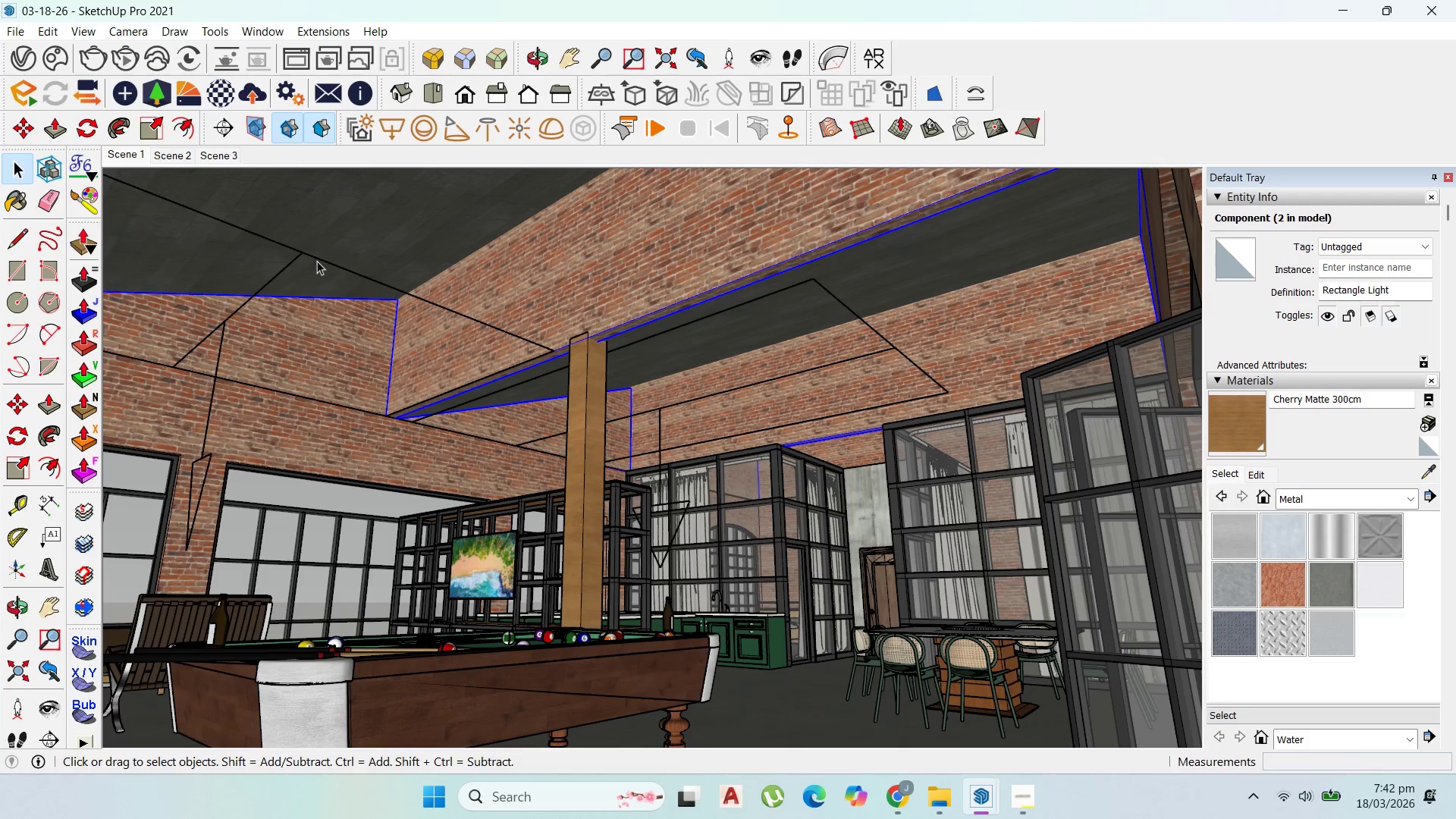 
left_click([336, 256])
 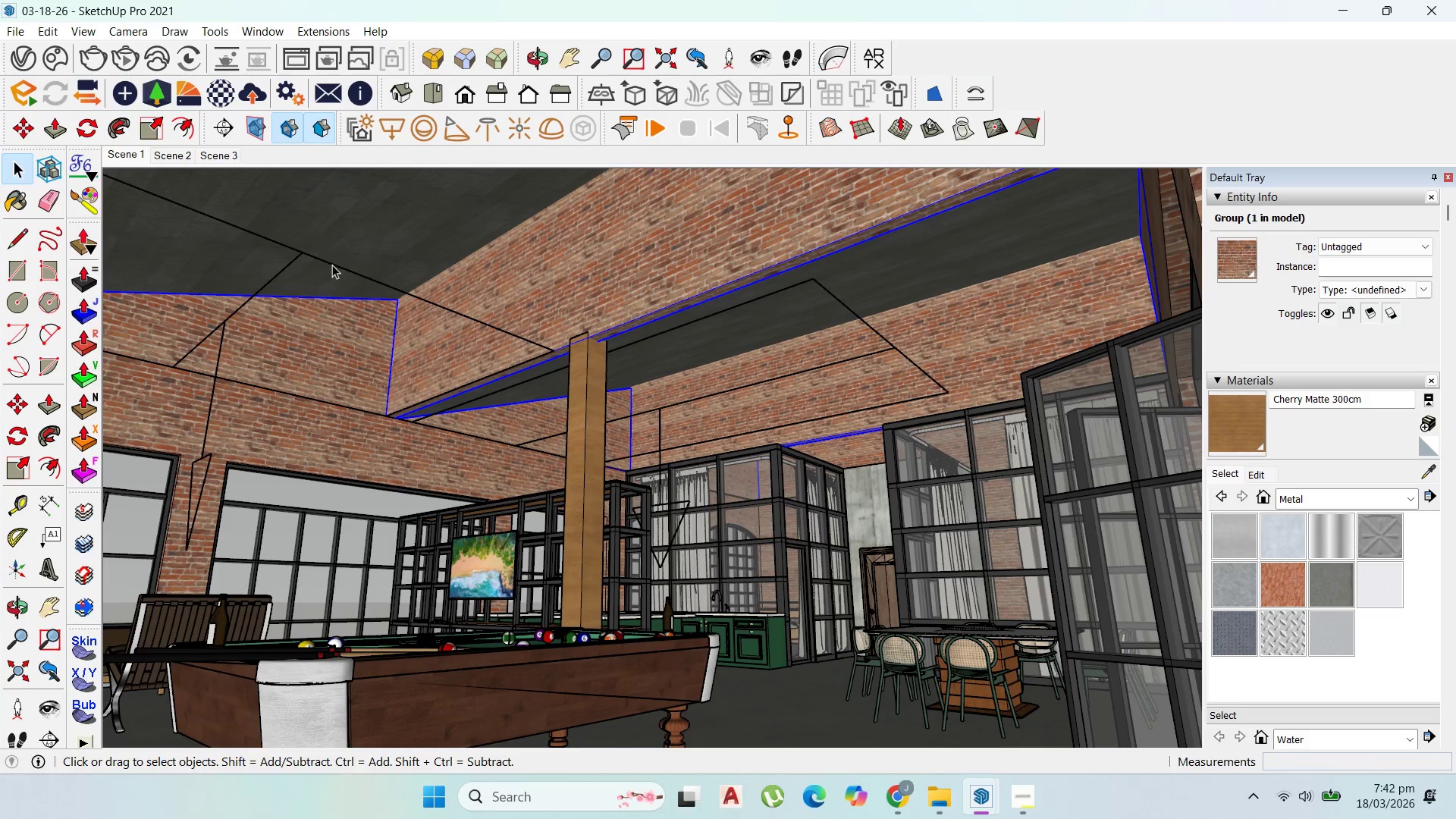 
left_click([332, 265])
 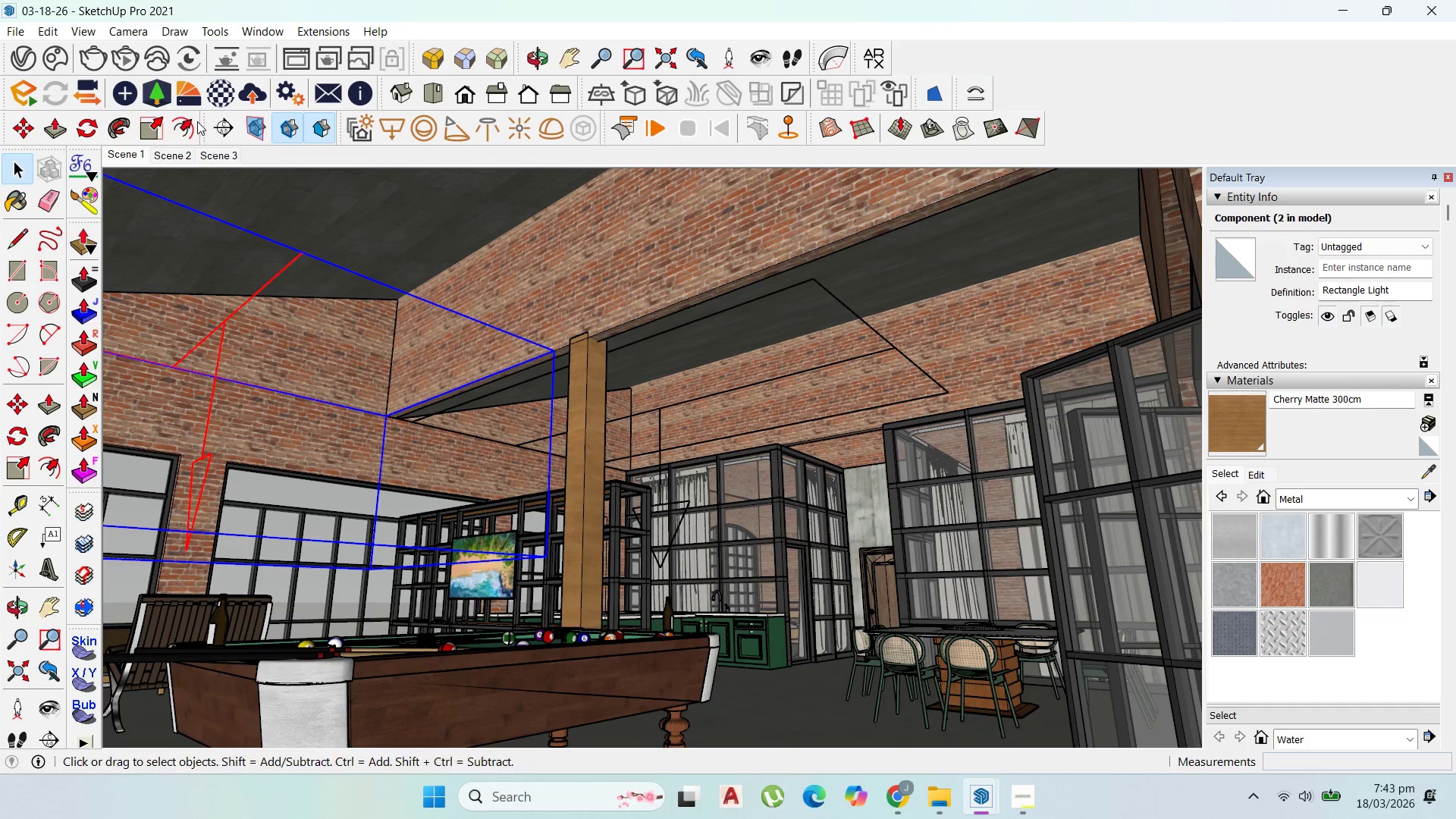 
left_click([157, 130])
 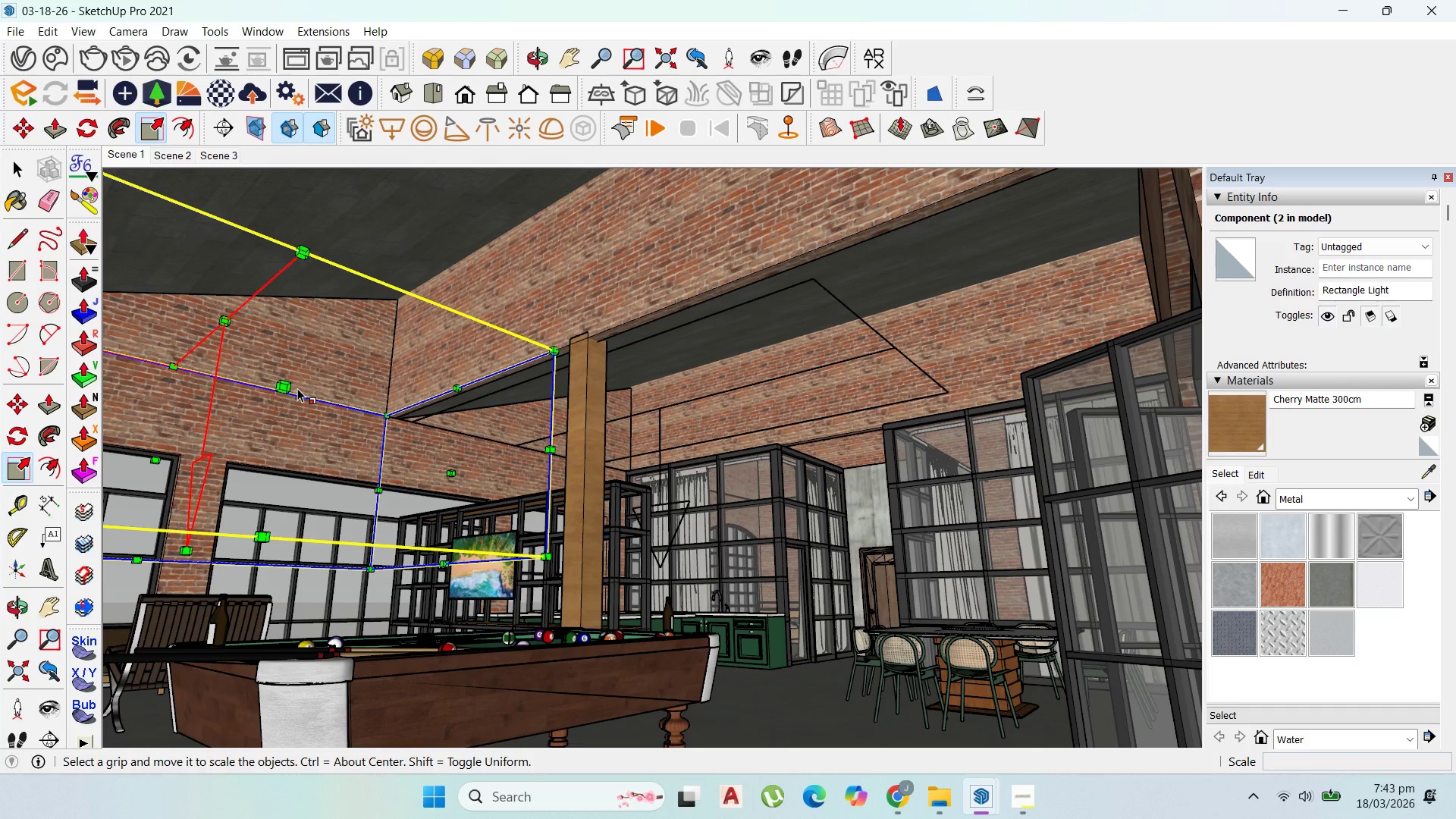 
left_click([287, 387])
 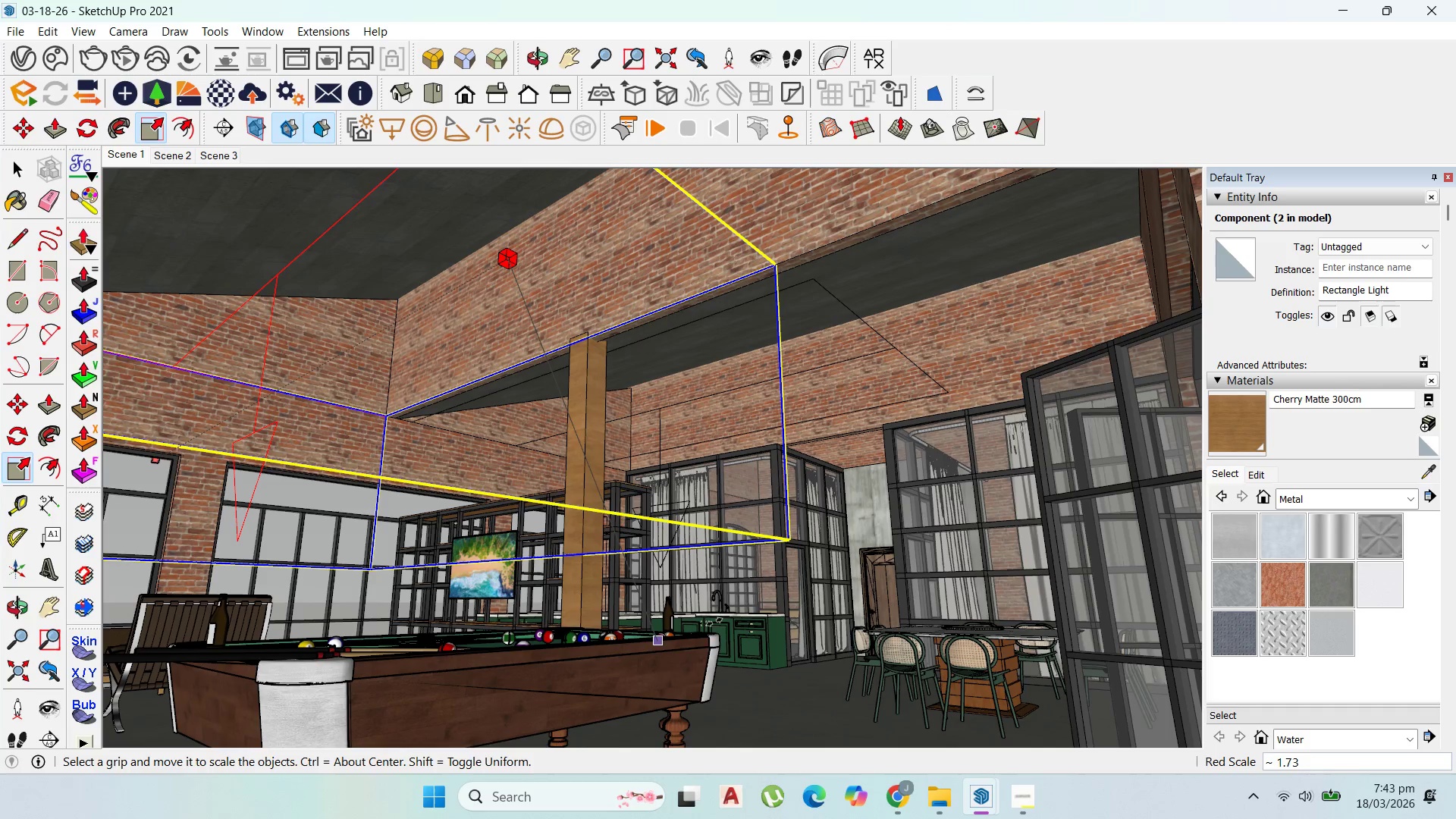 
left_click([717, 620])
 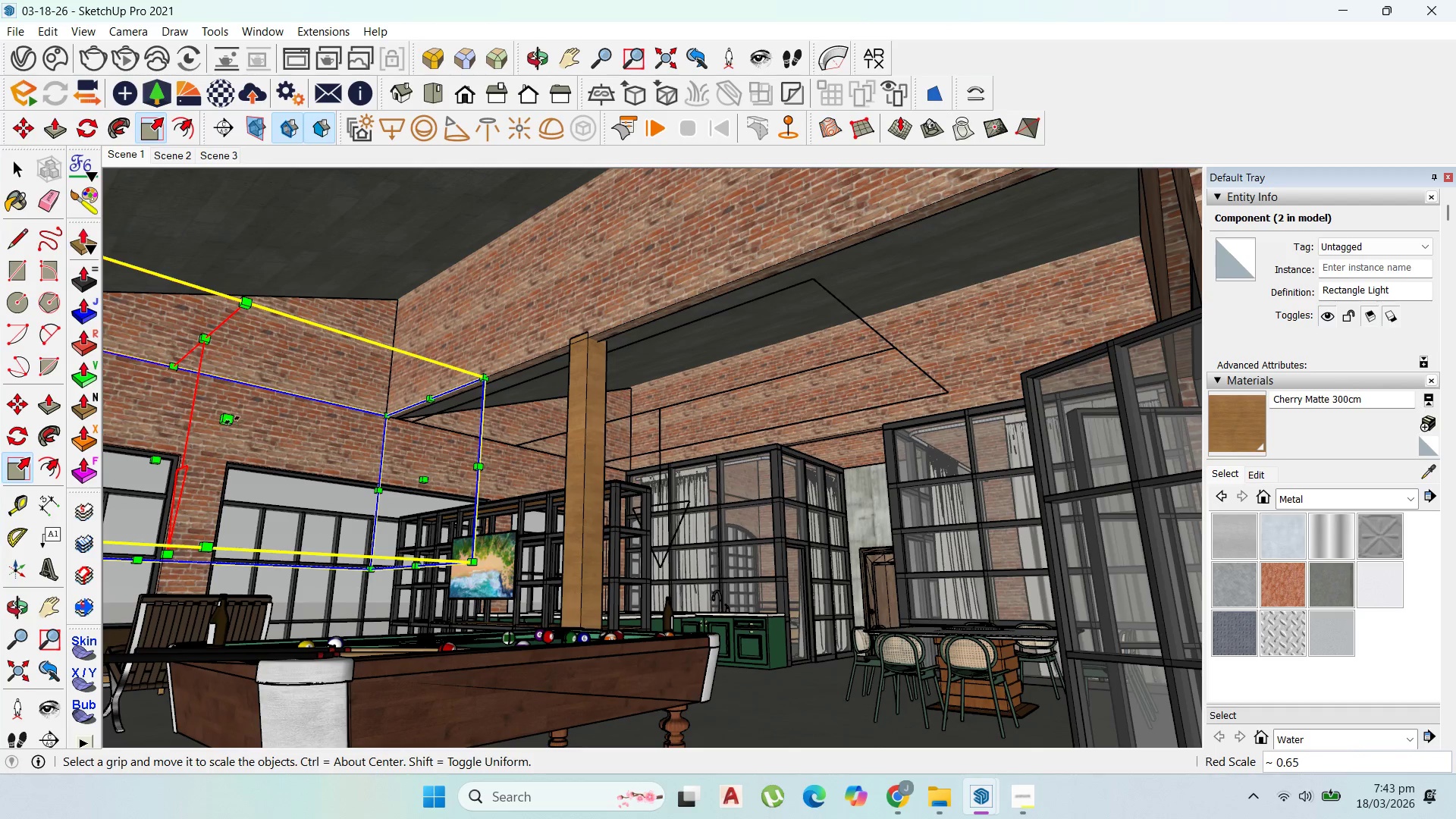 
left_click([229, 421])
 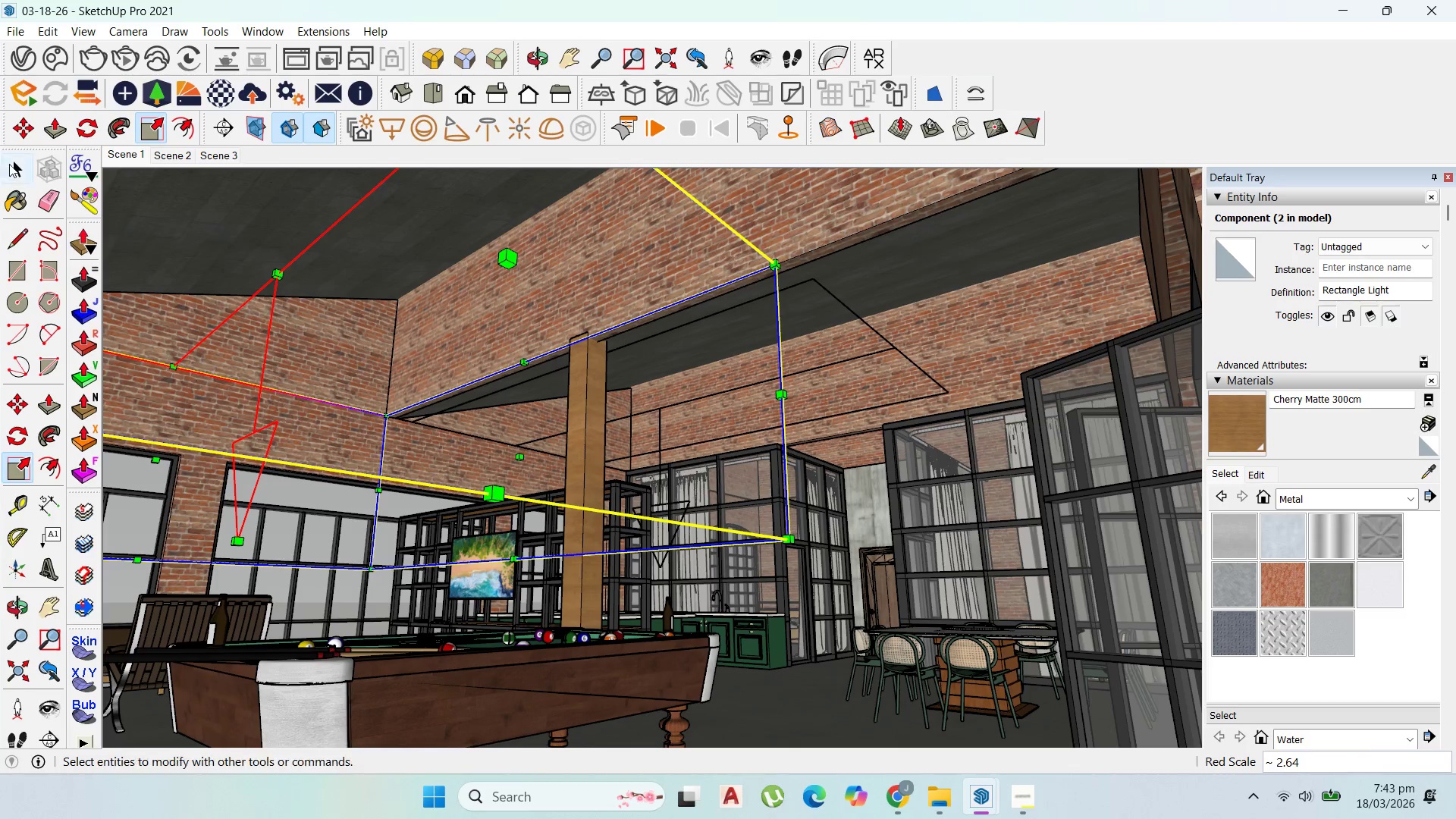 
left_click([23, 66])
 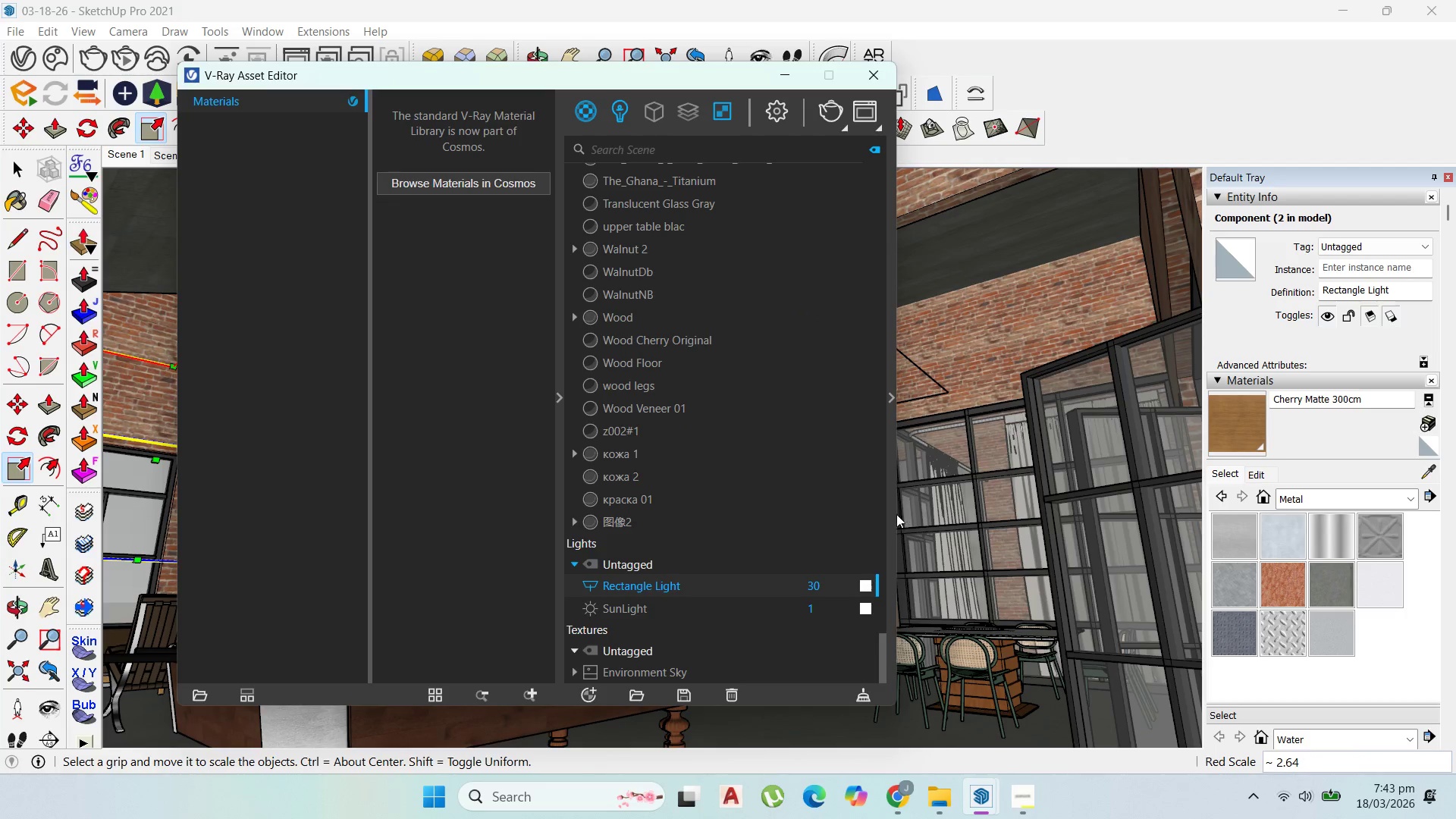 
left_click([889, 510])
 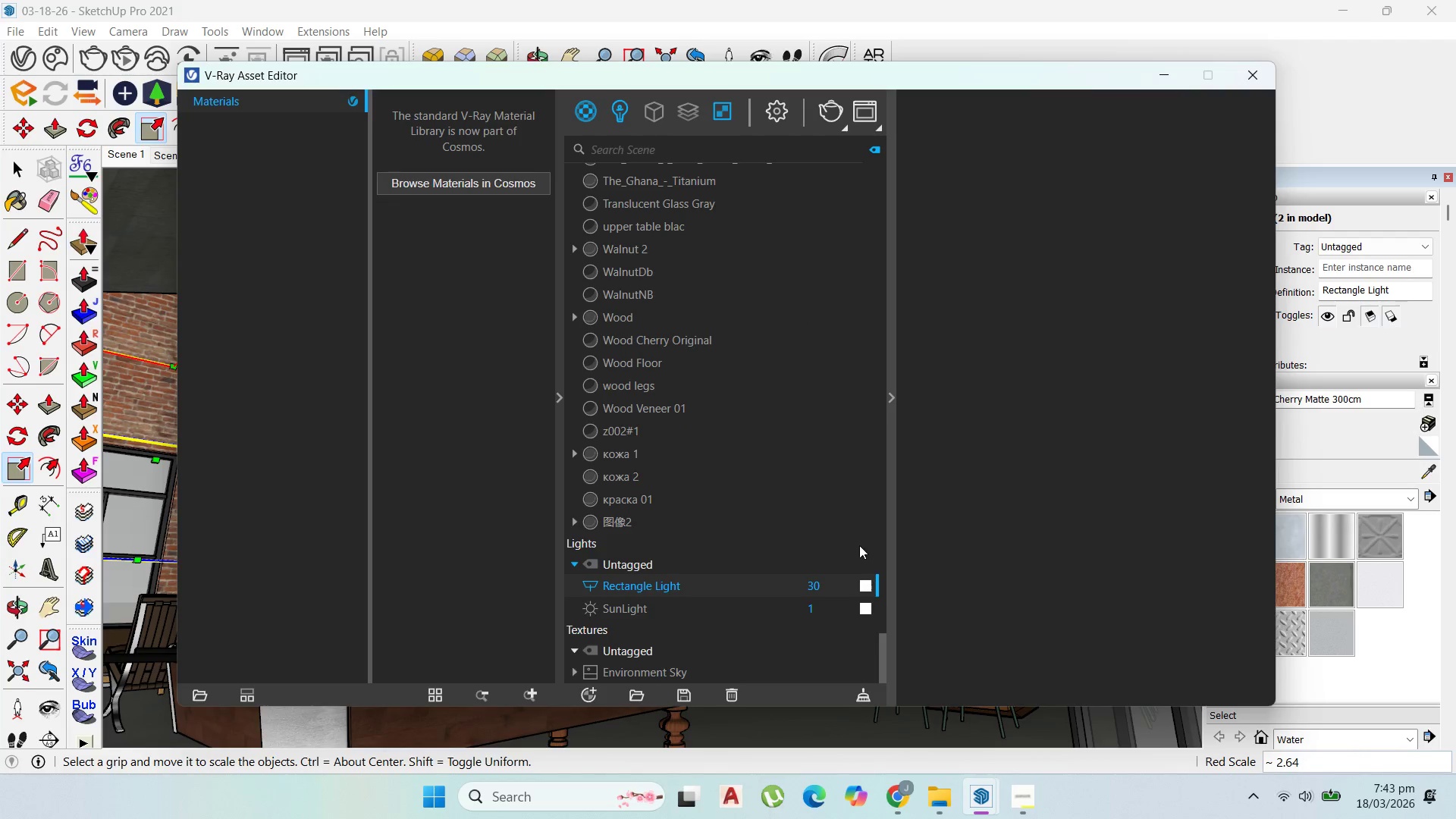 
mouse_move([830, 540])
 